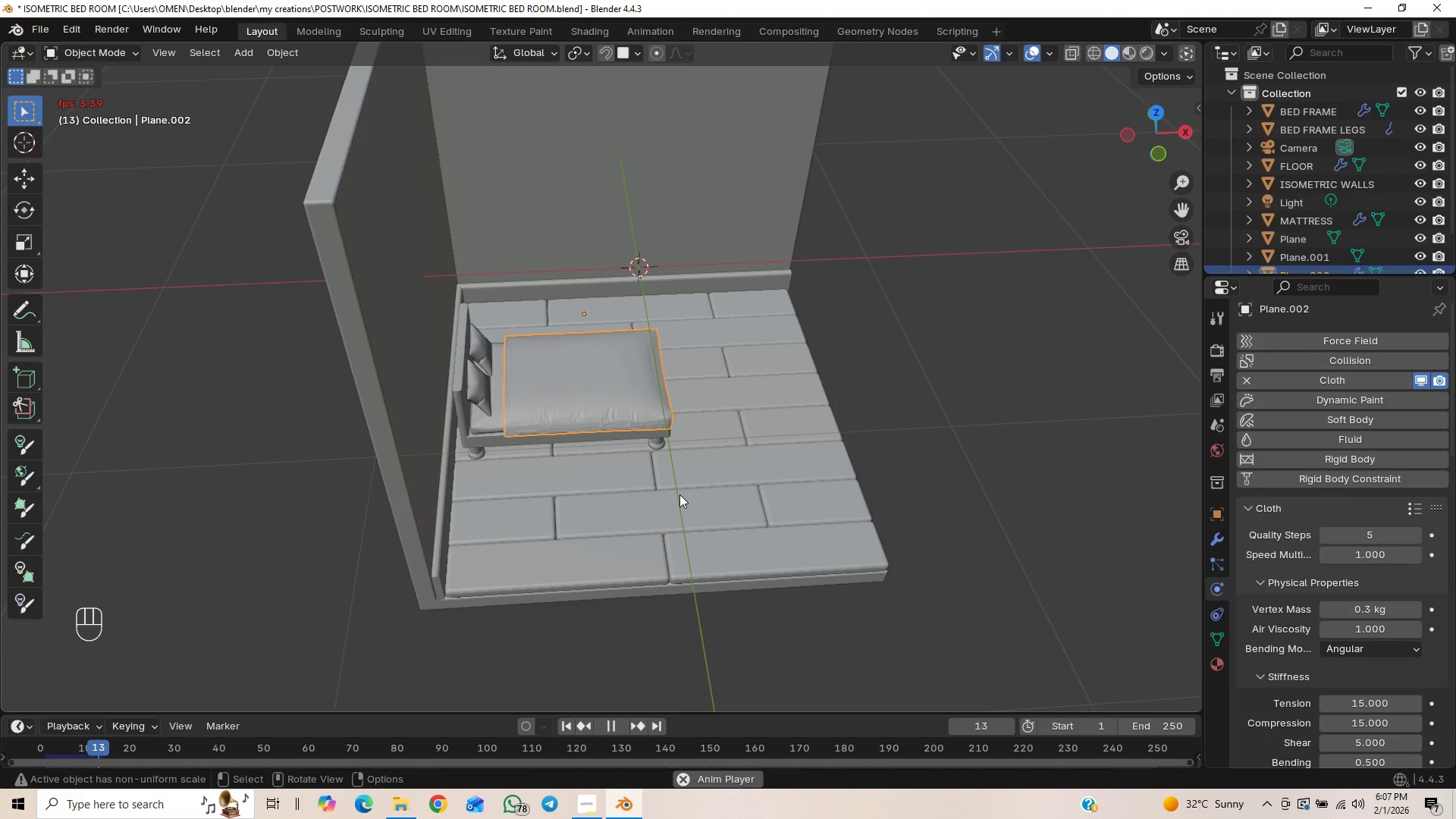 
key(Control+Z)
 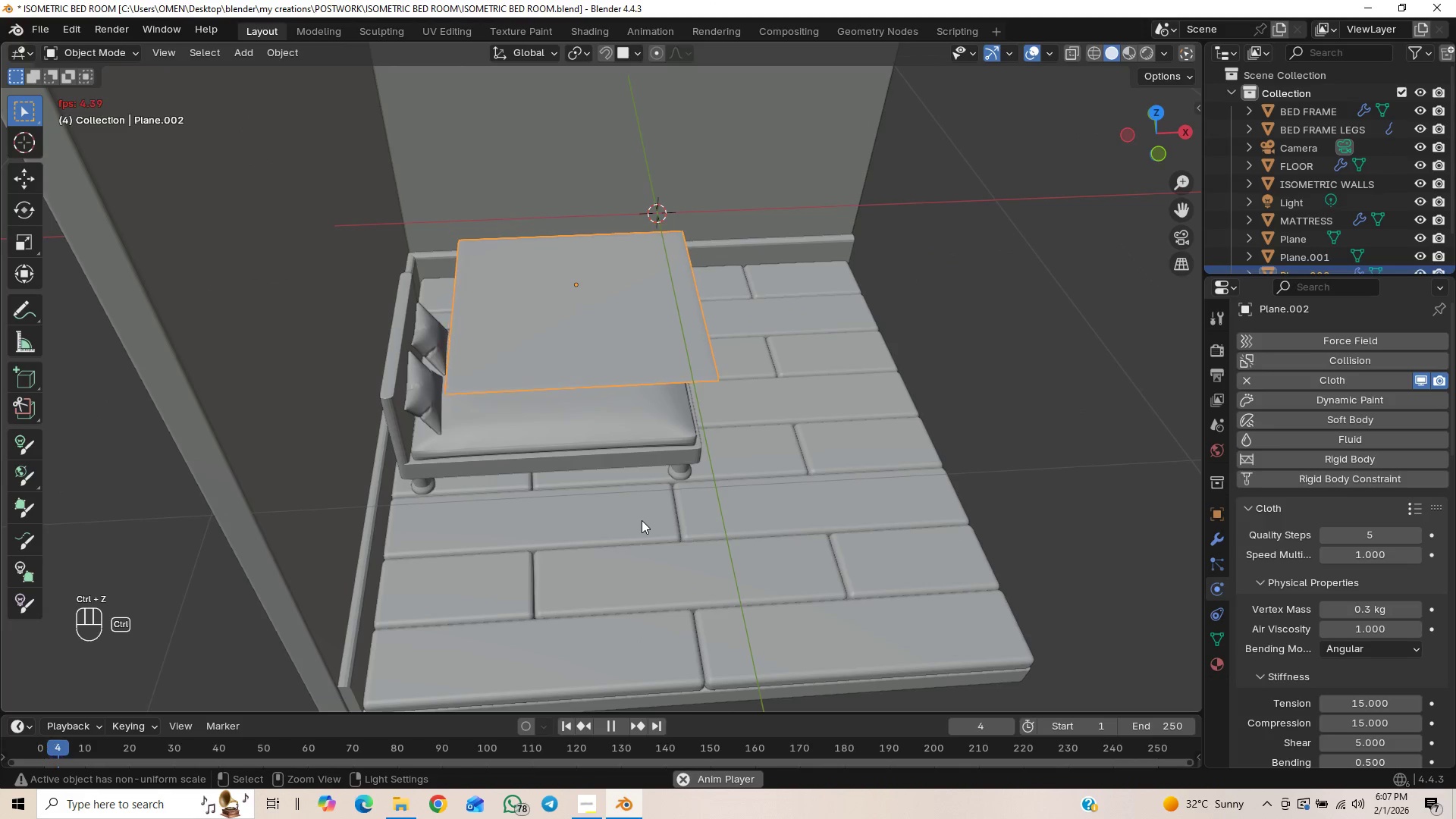 
wait(6.0)
 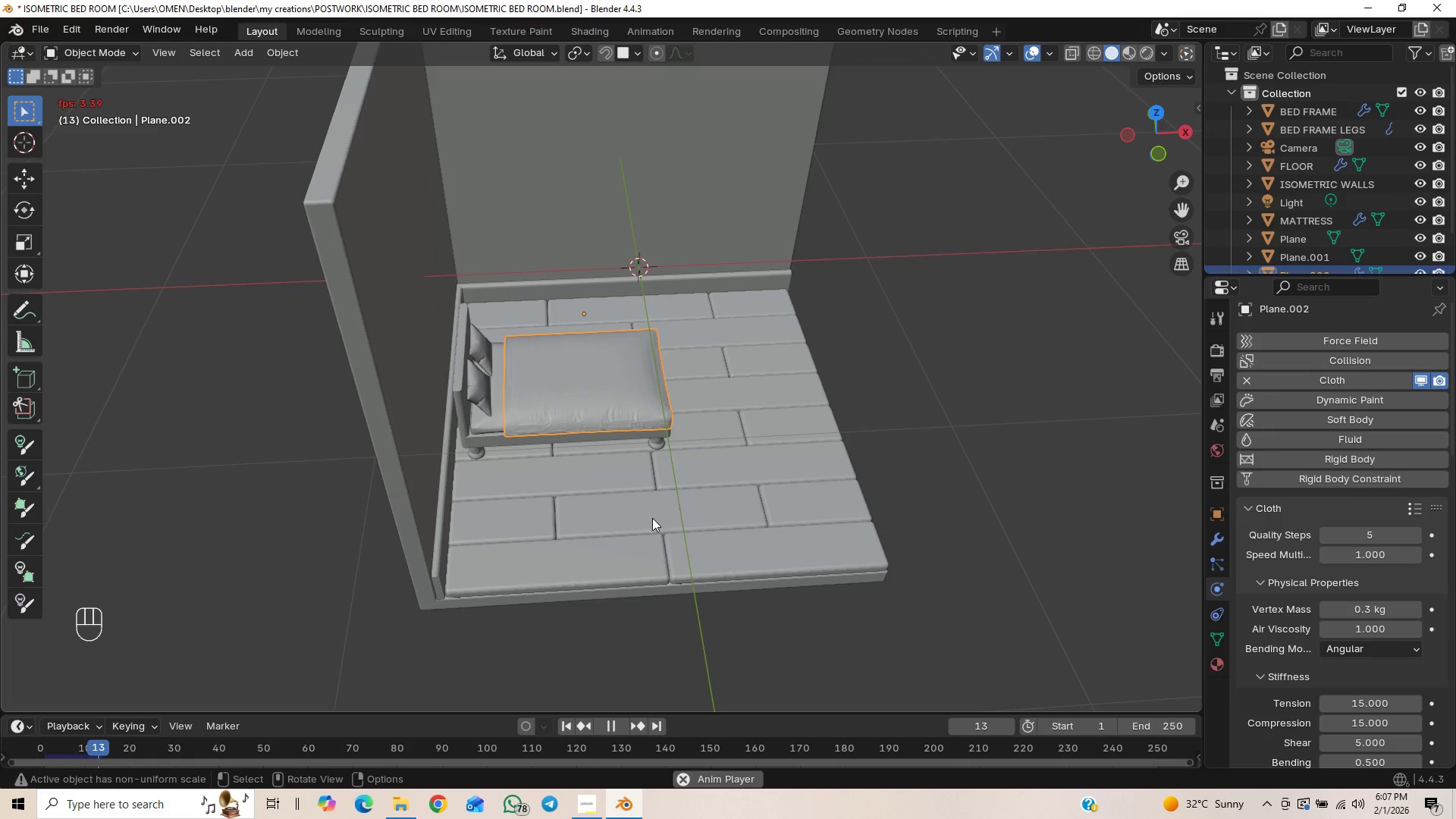 
key(Space)
 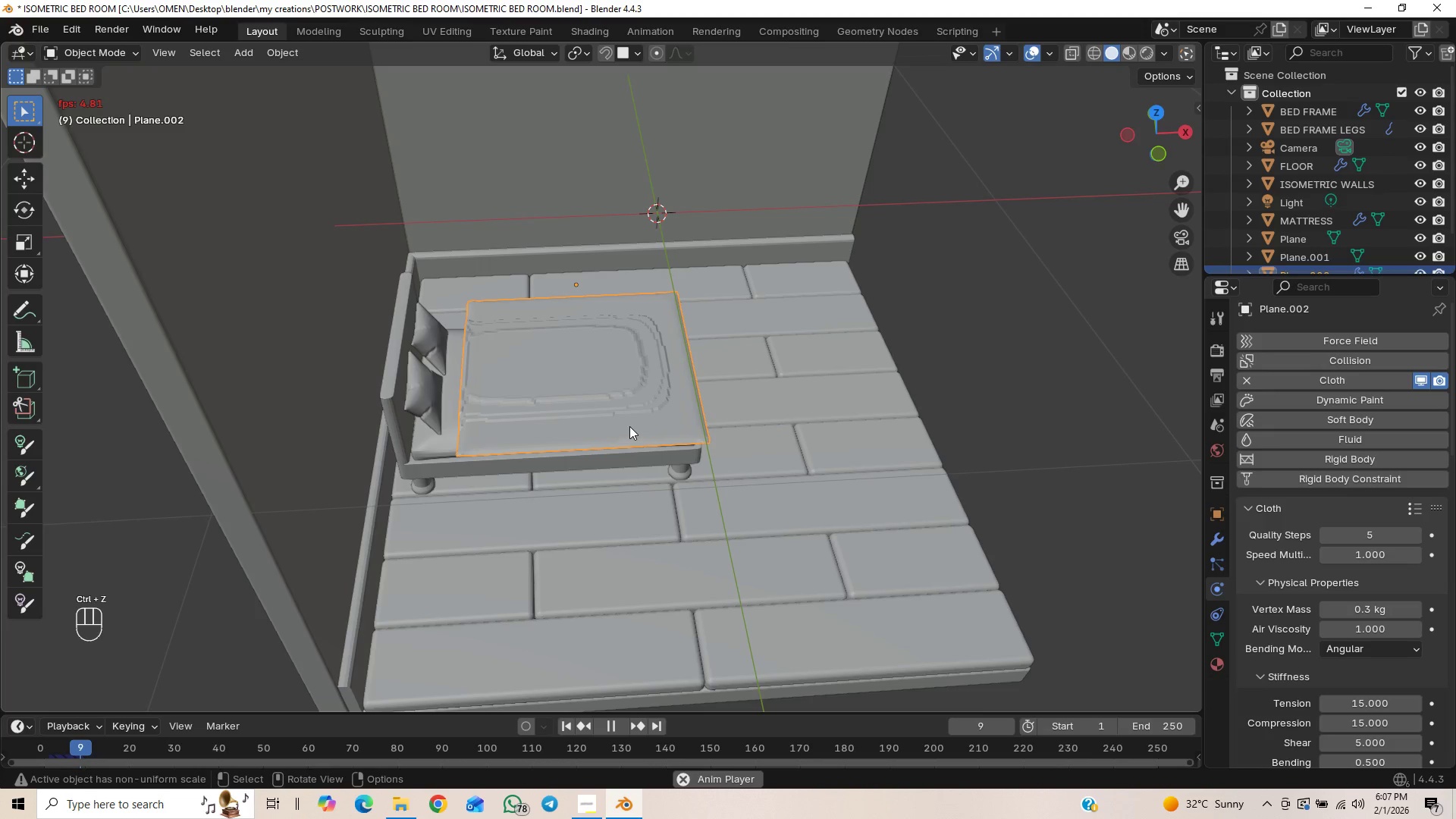 
scroll: coordinate [631, 424], scroll_direction: up, amount: 1.0
 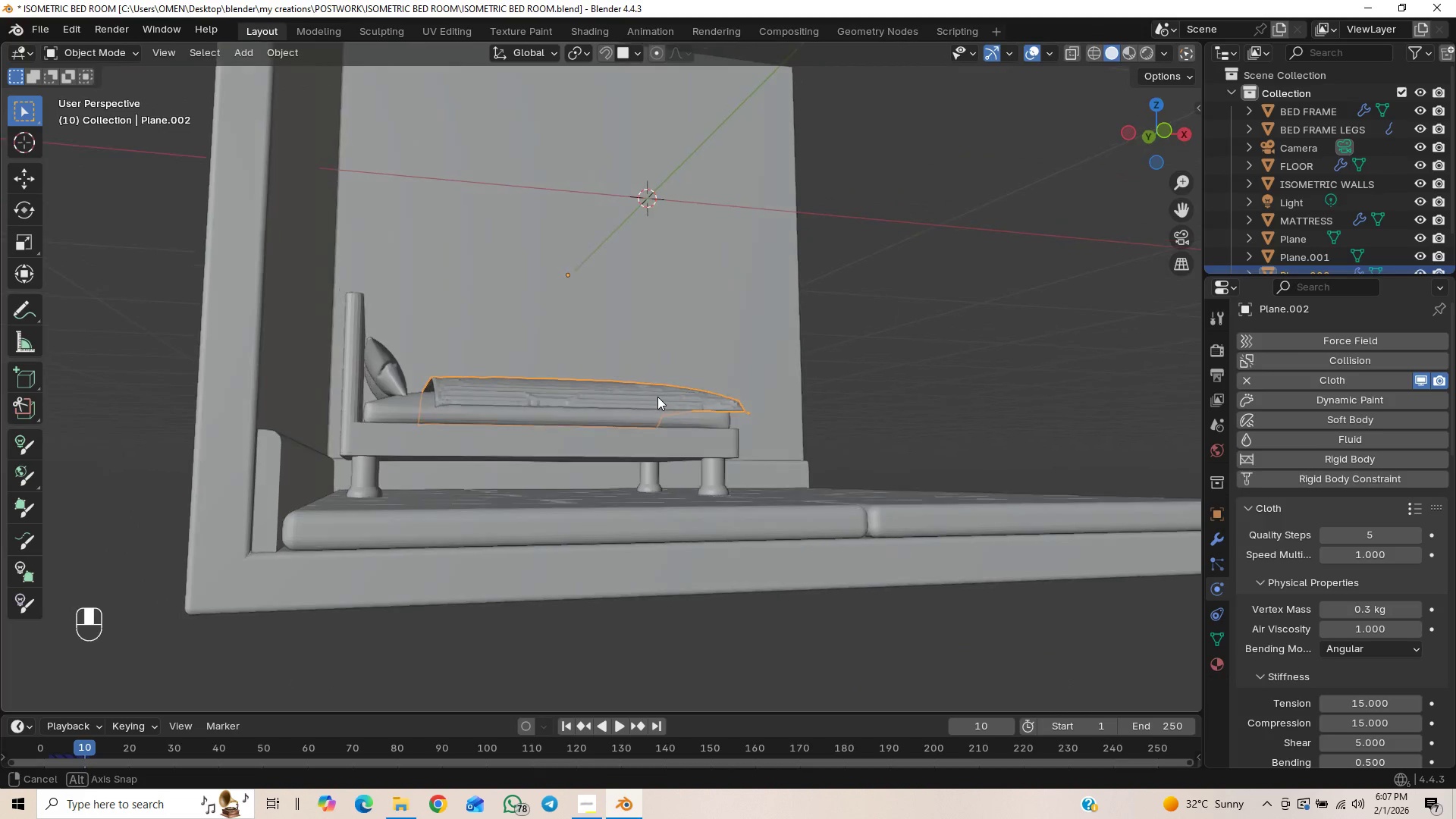 
hold_key(key=ControlLeft, duration=0.75)
 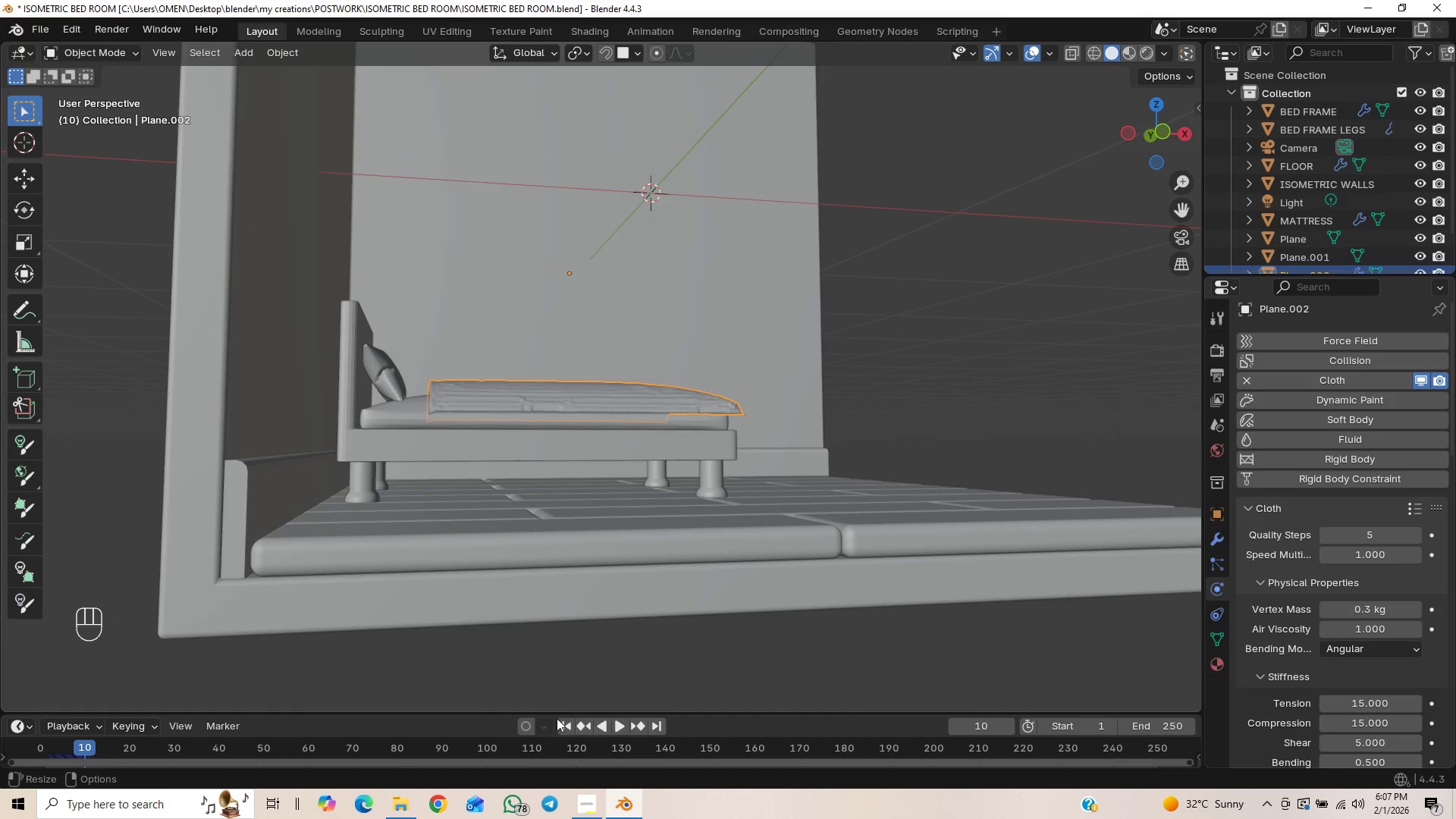 
left_click([568, 722])
 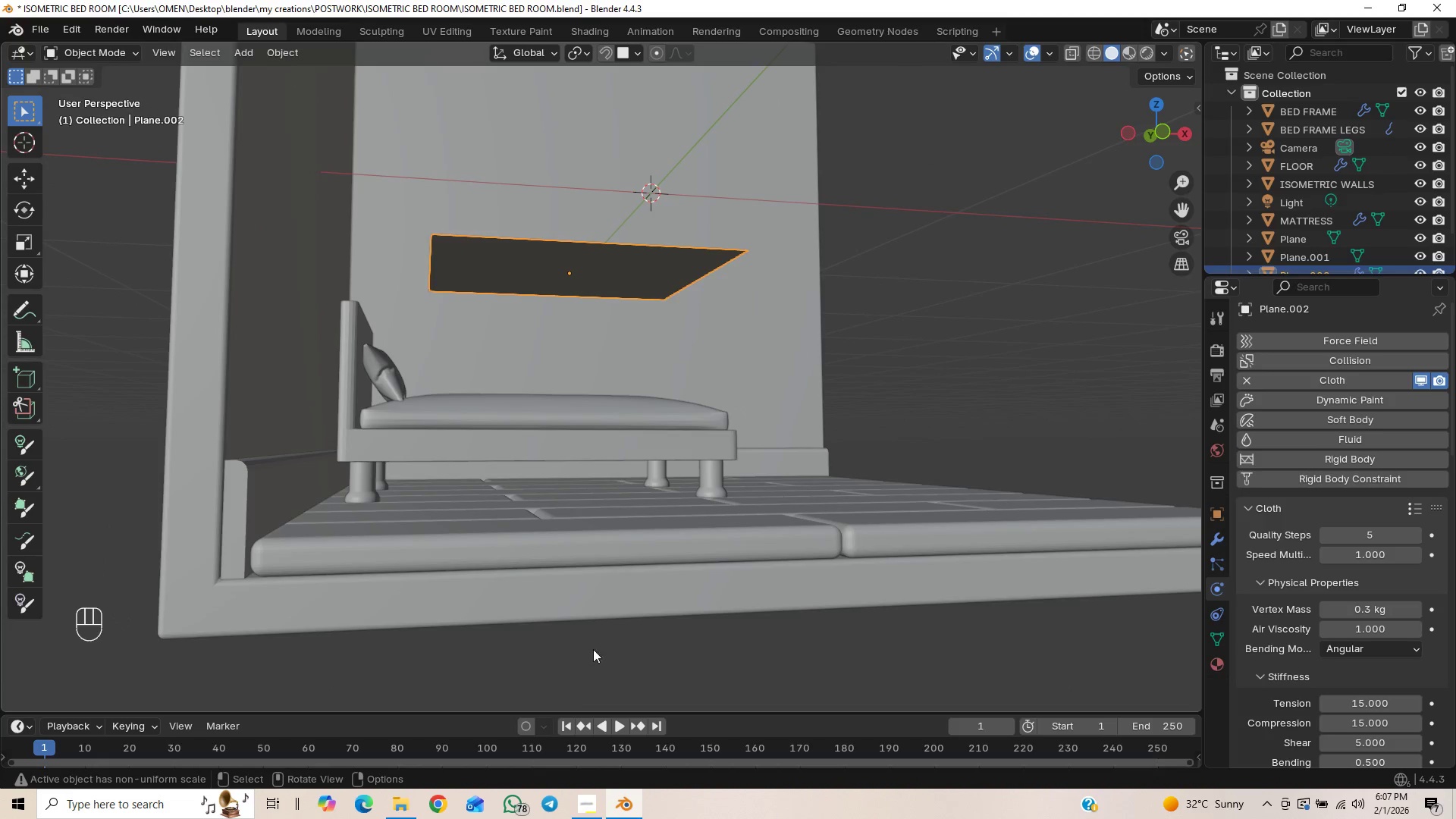 
key(Control+S)
 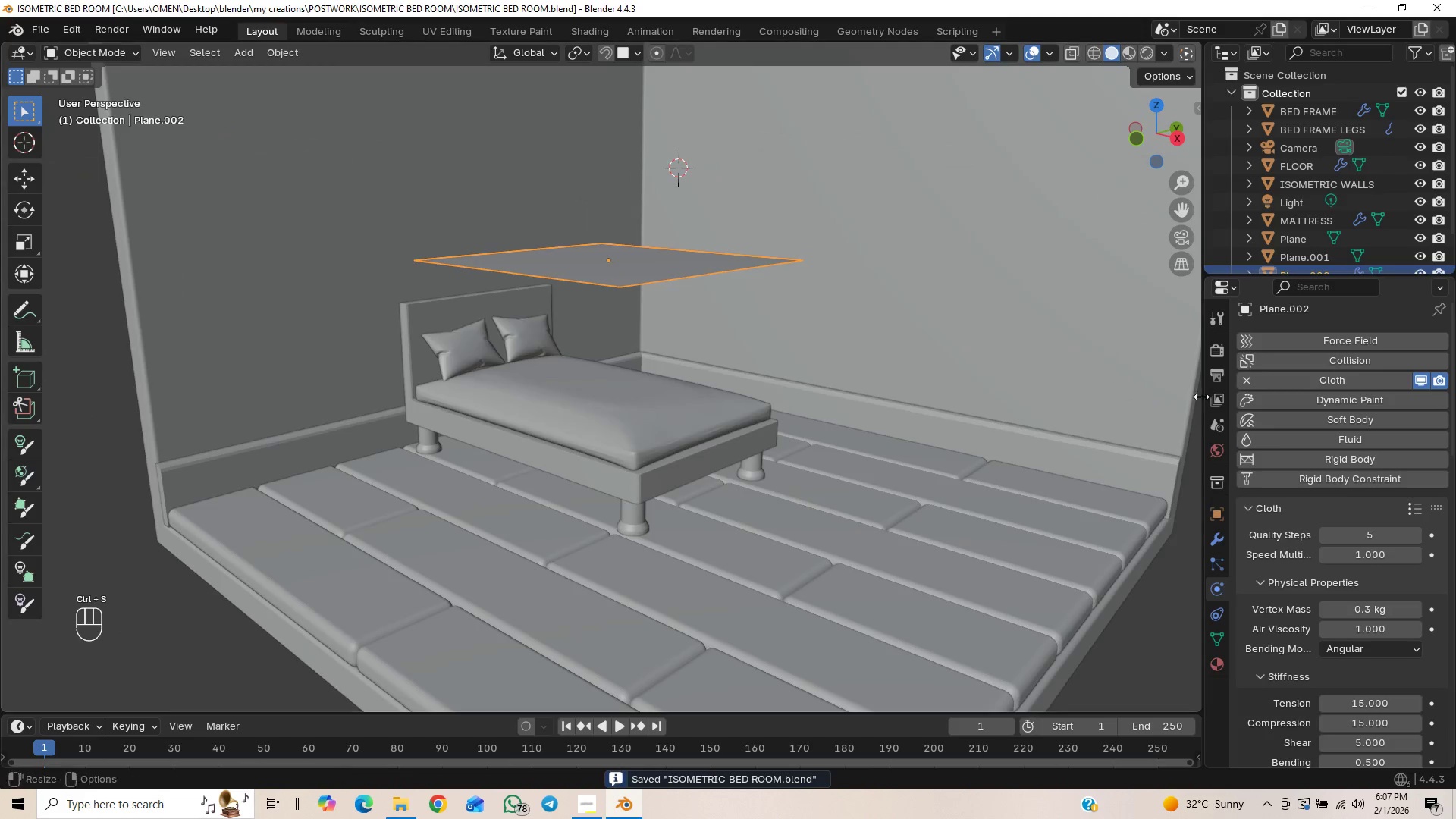 
left_click([1219, 351])
 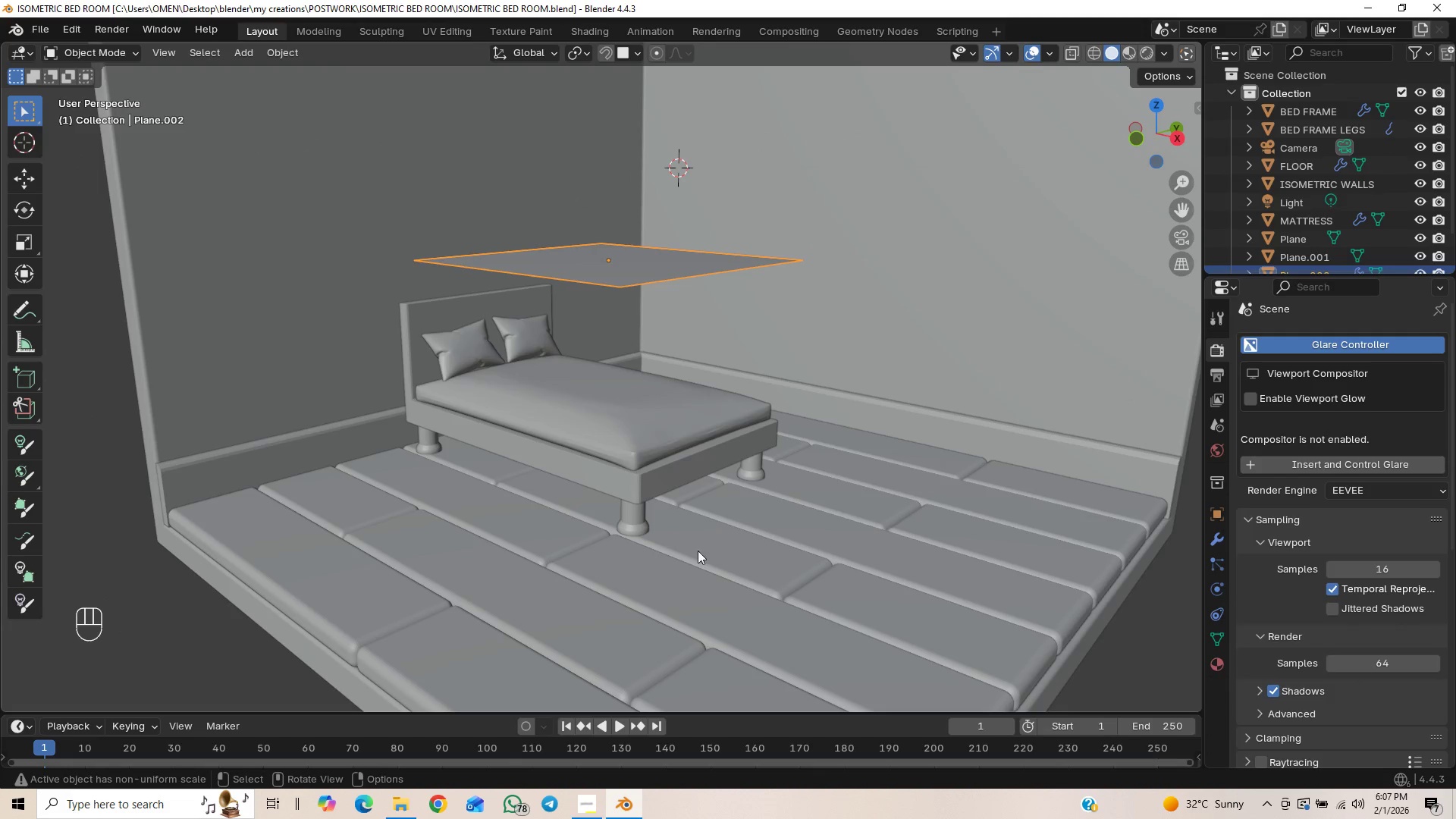 
wait(6.59)
 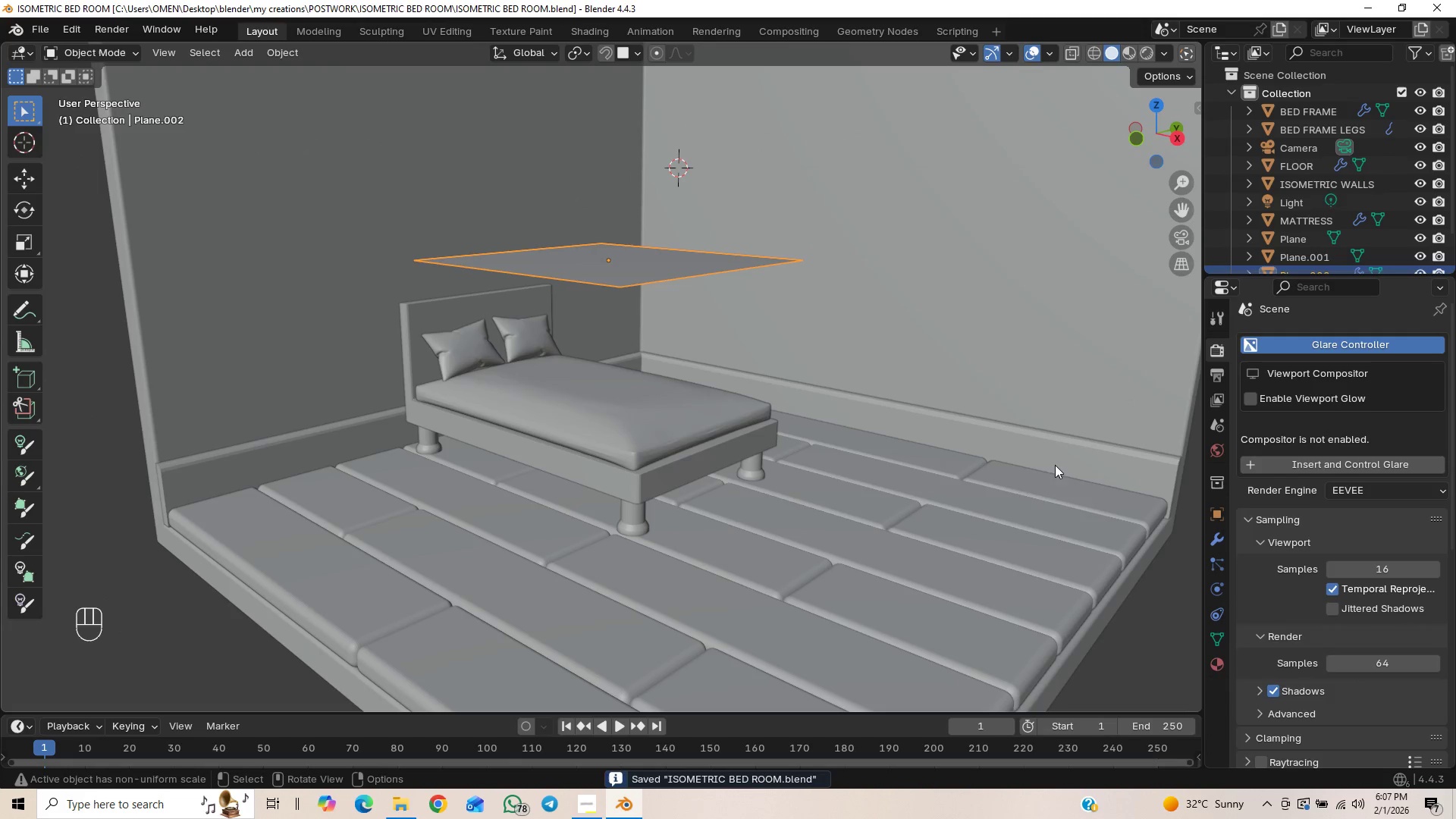 
key(Space)
 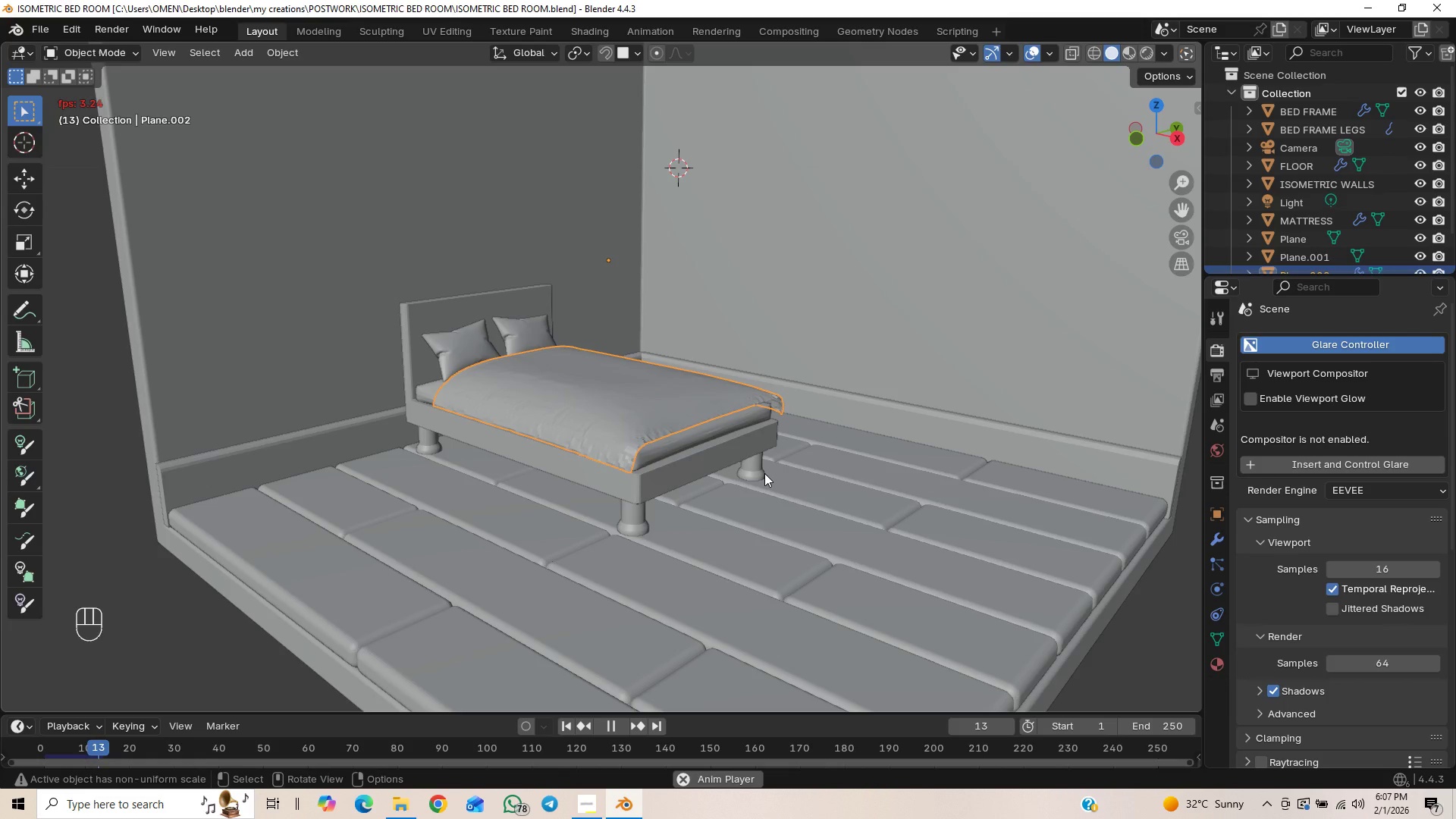 
wait(30.08)
 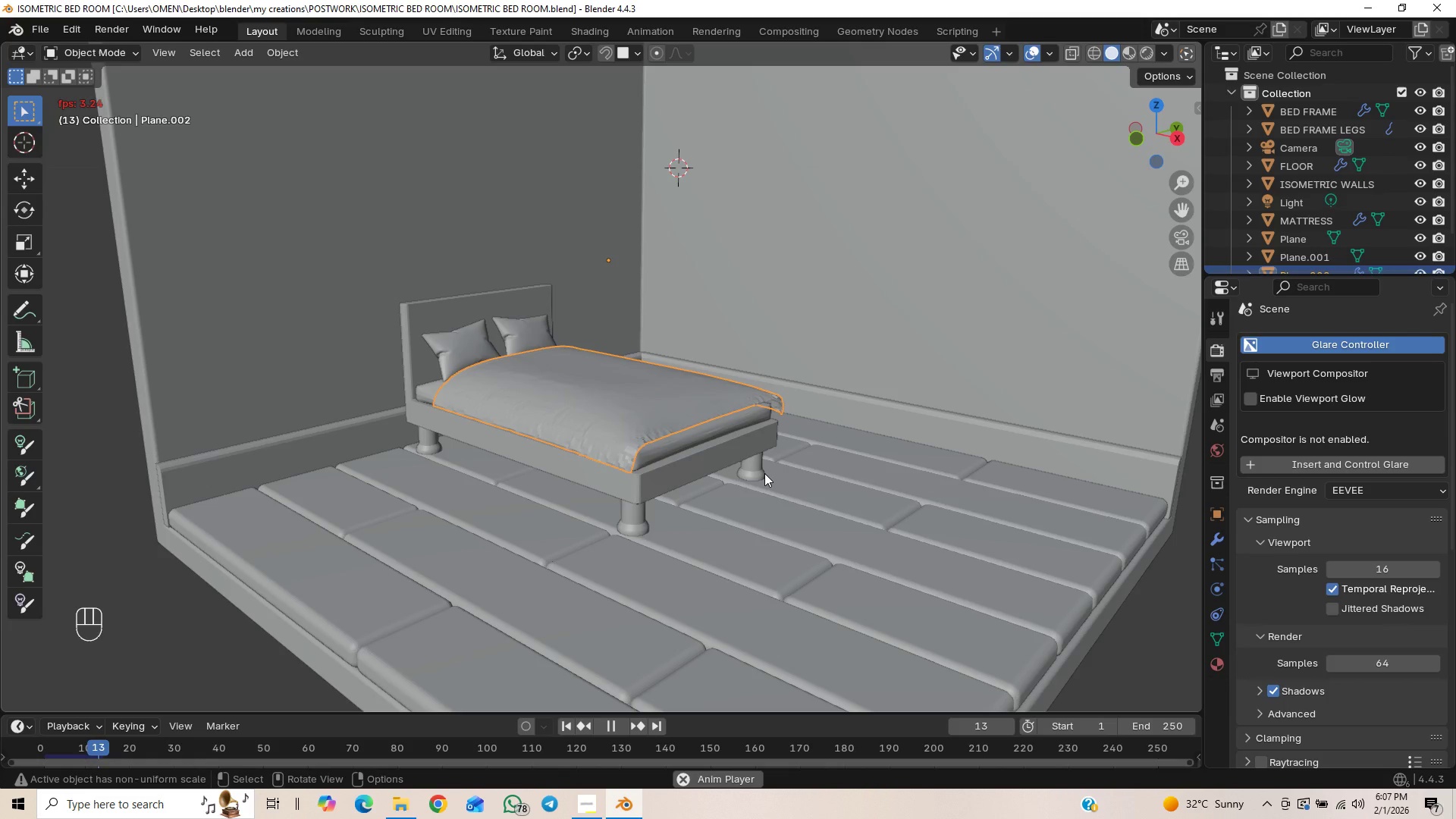 
key(Space)
 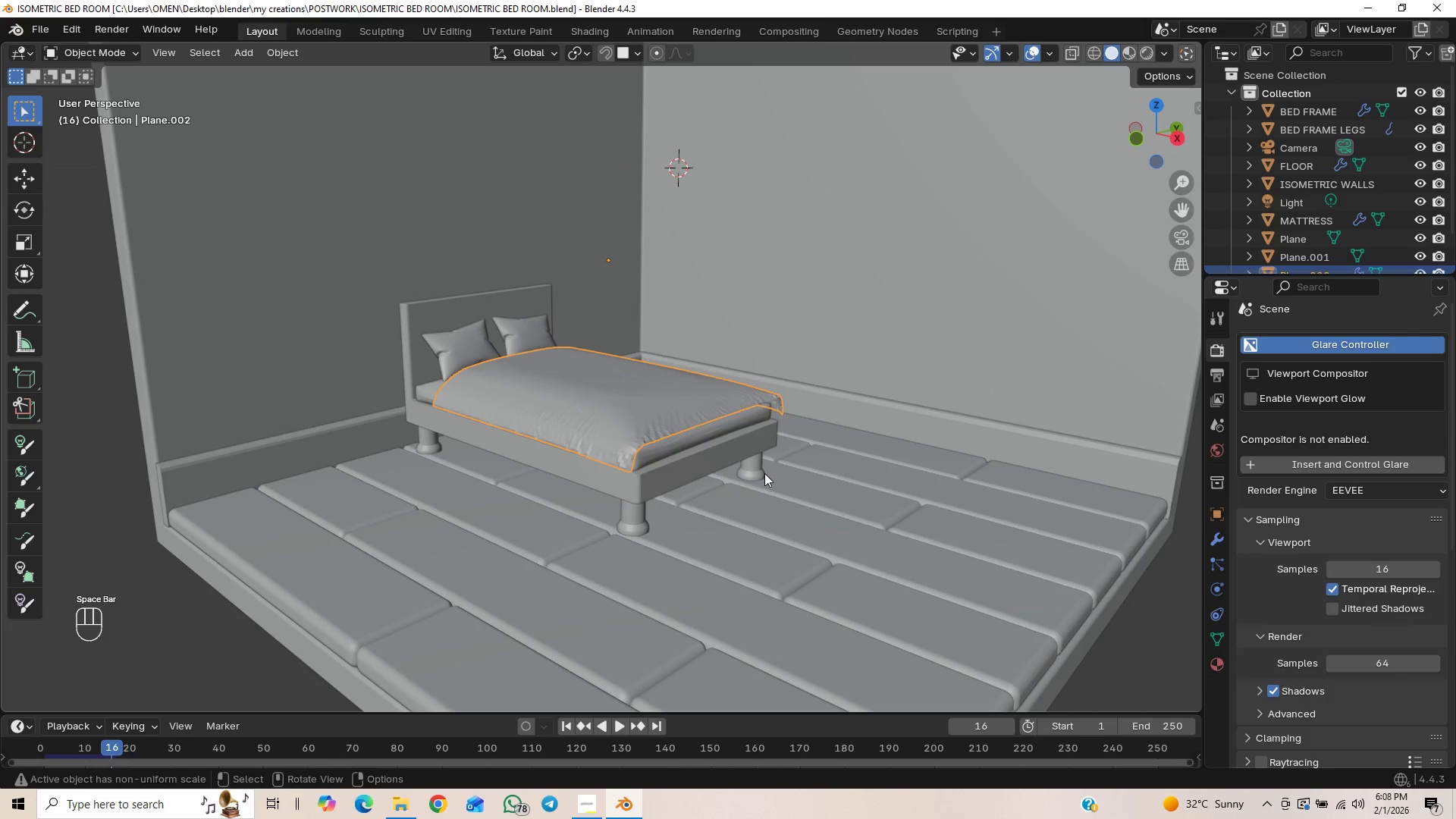 
key(Space)
 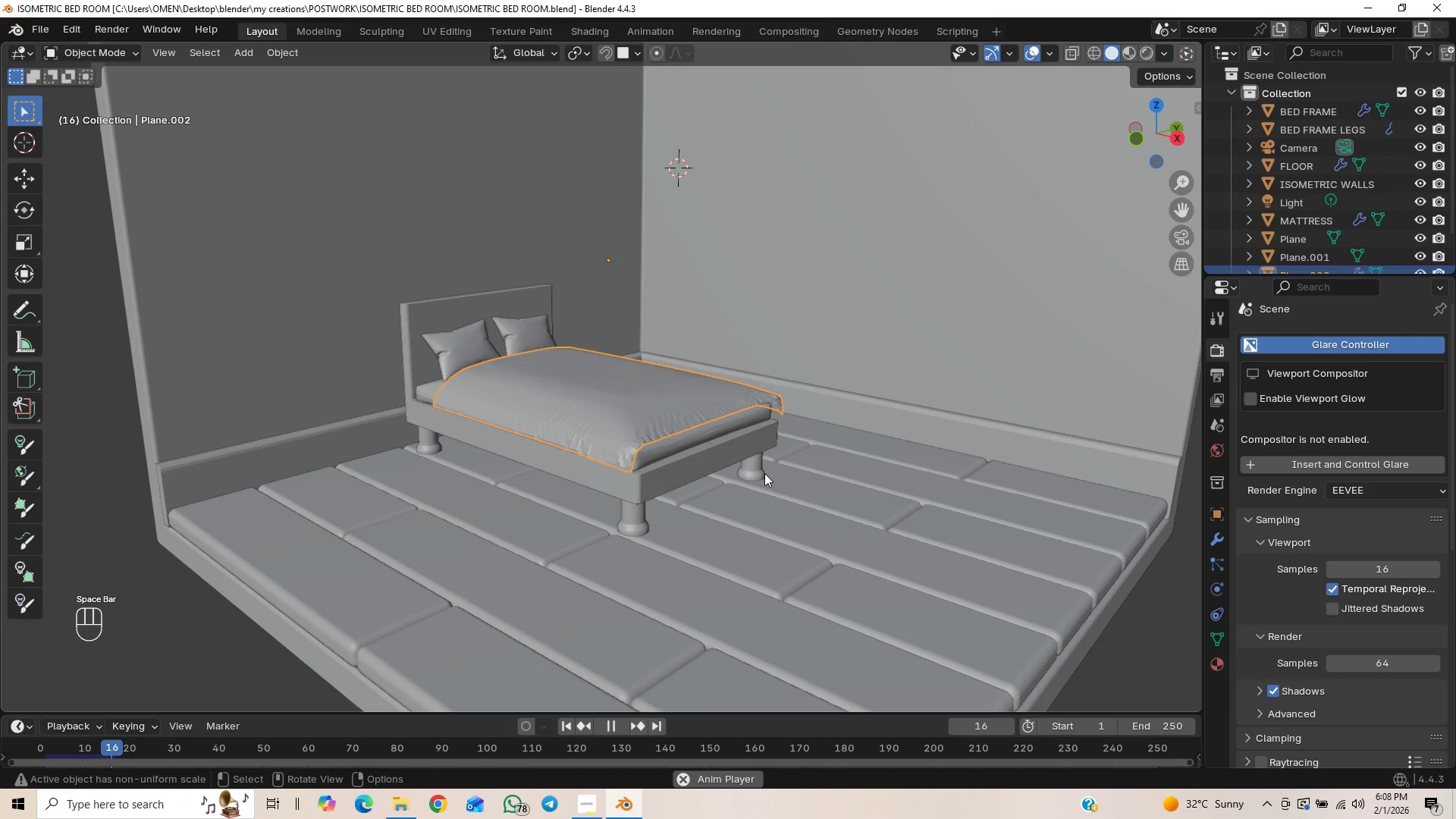 
wait(5.16)
 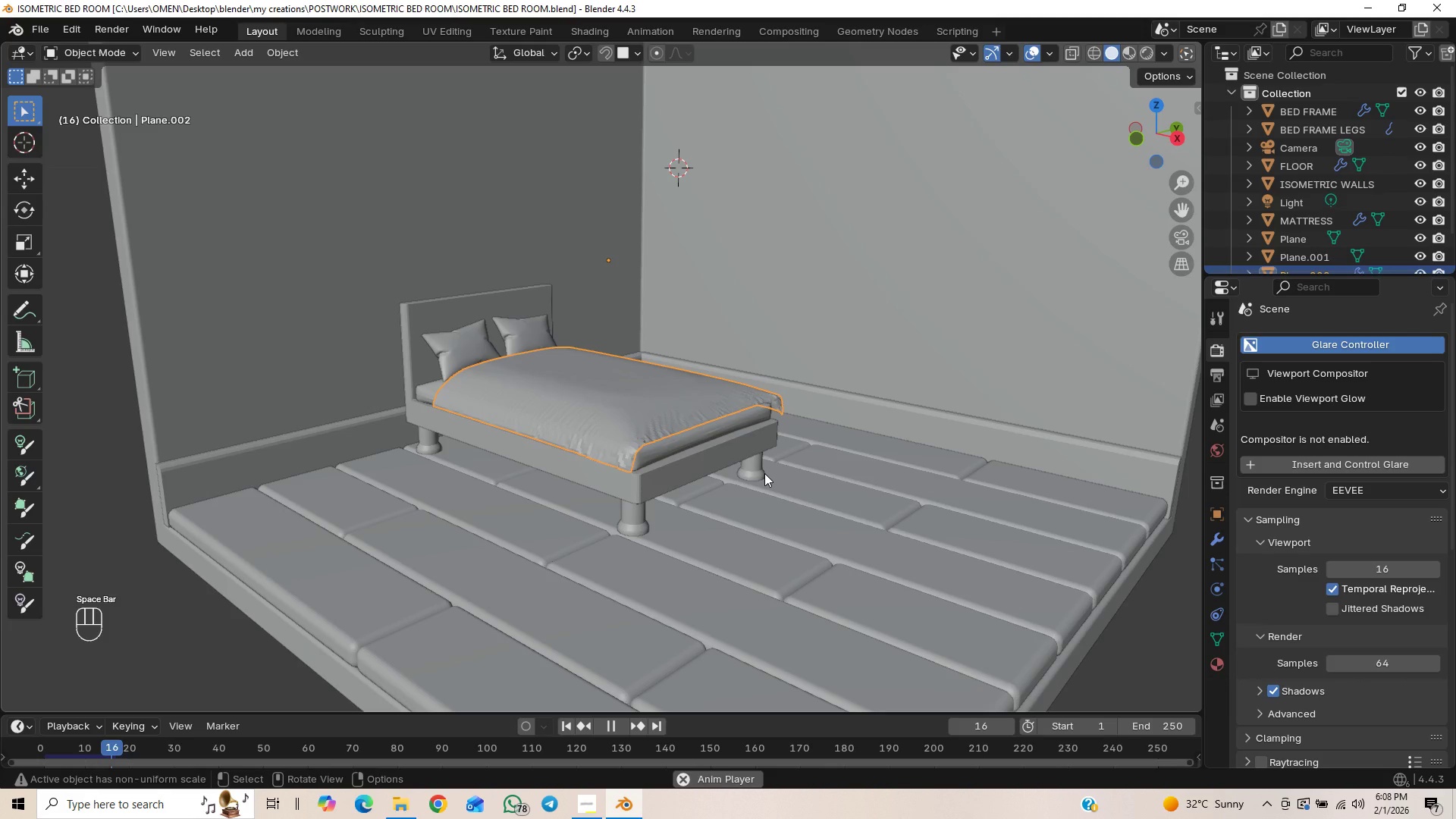 
hold_key(key=Space, duration=3.11)
 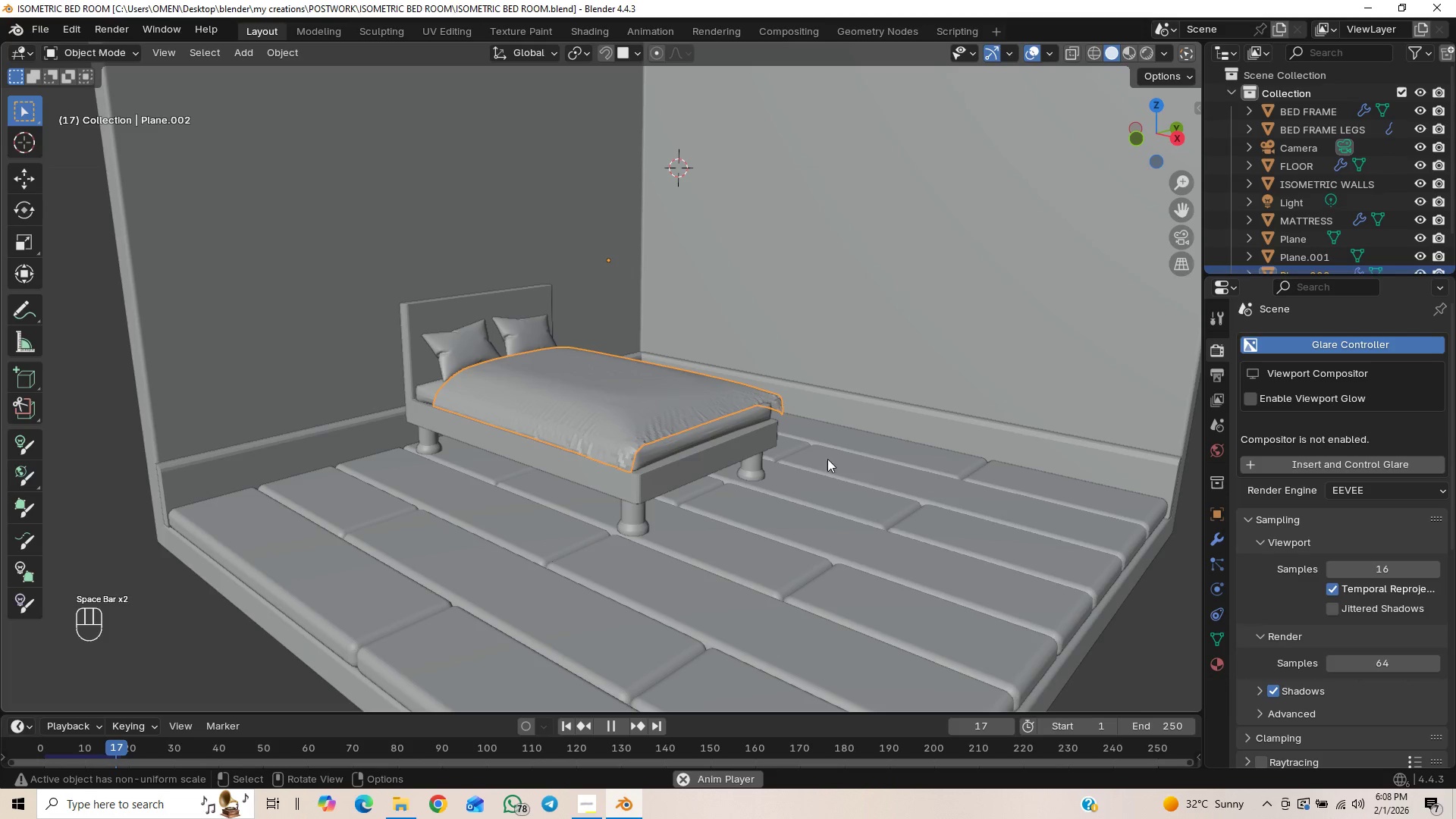 
wait(9.25)
 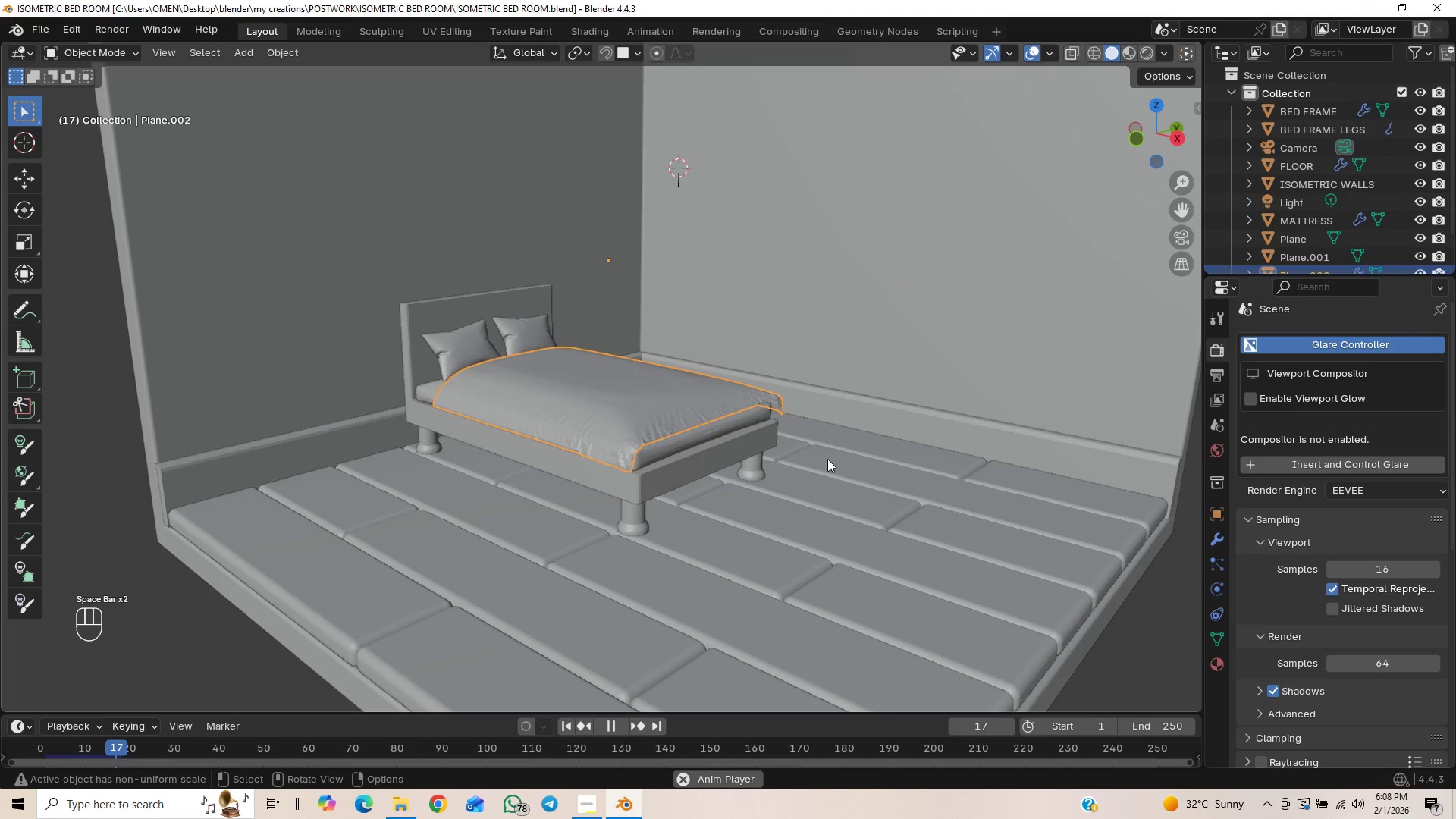 
key(Space)
 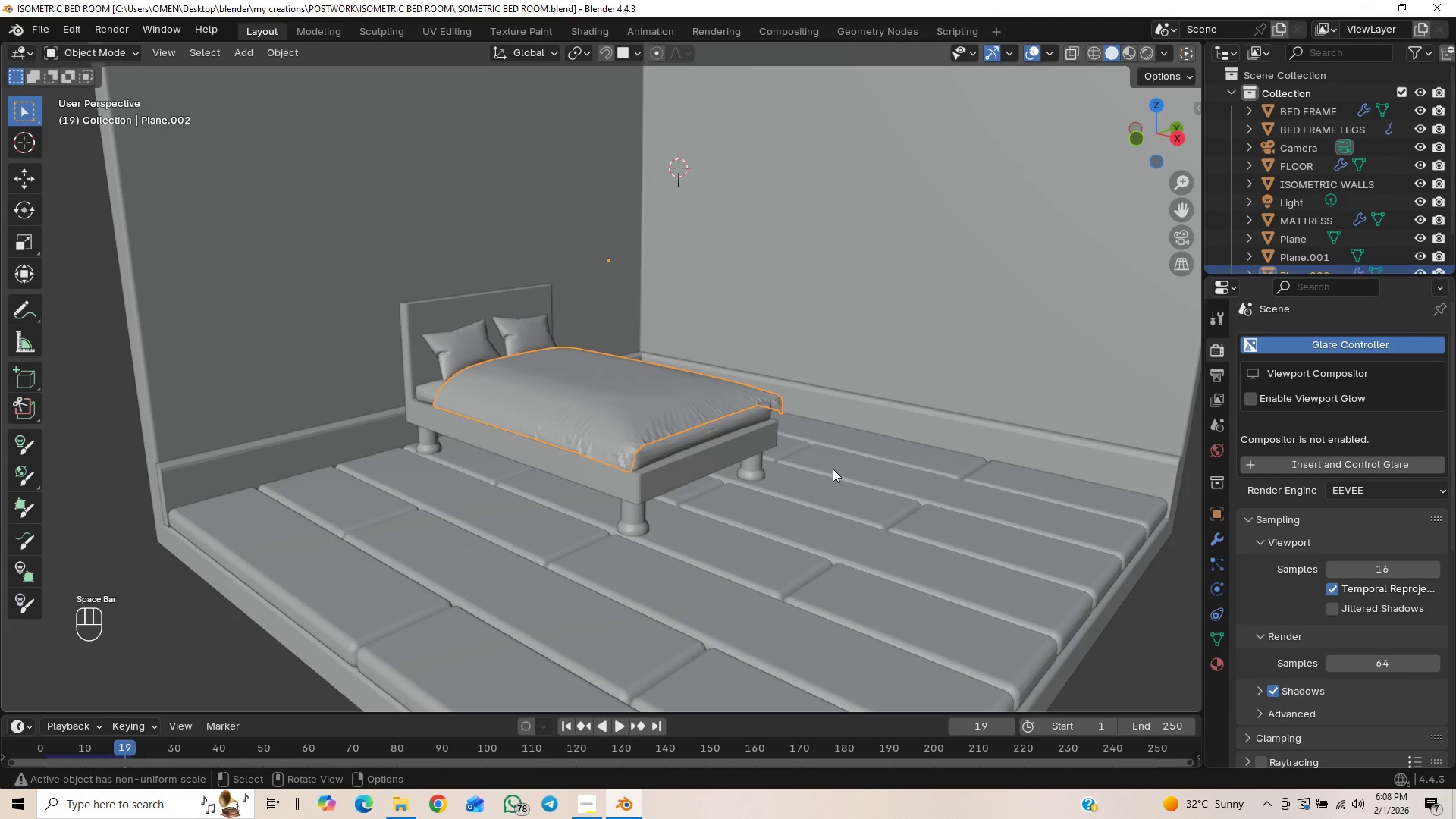 
wait(6.62)
 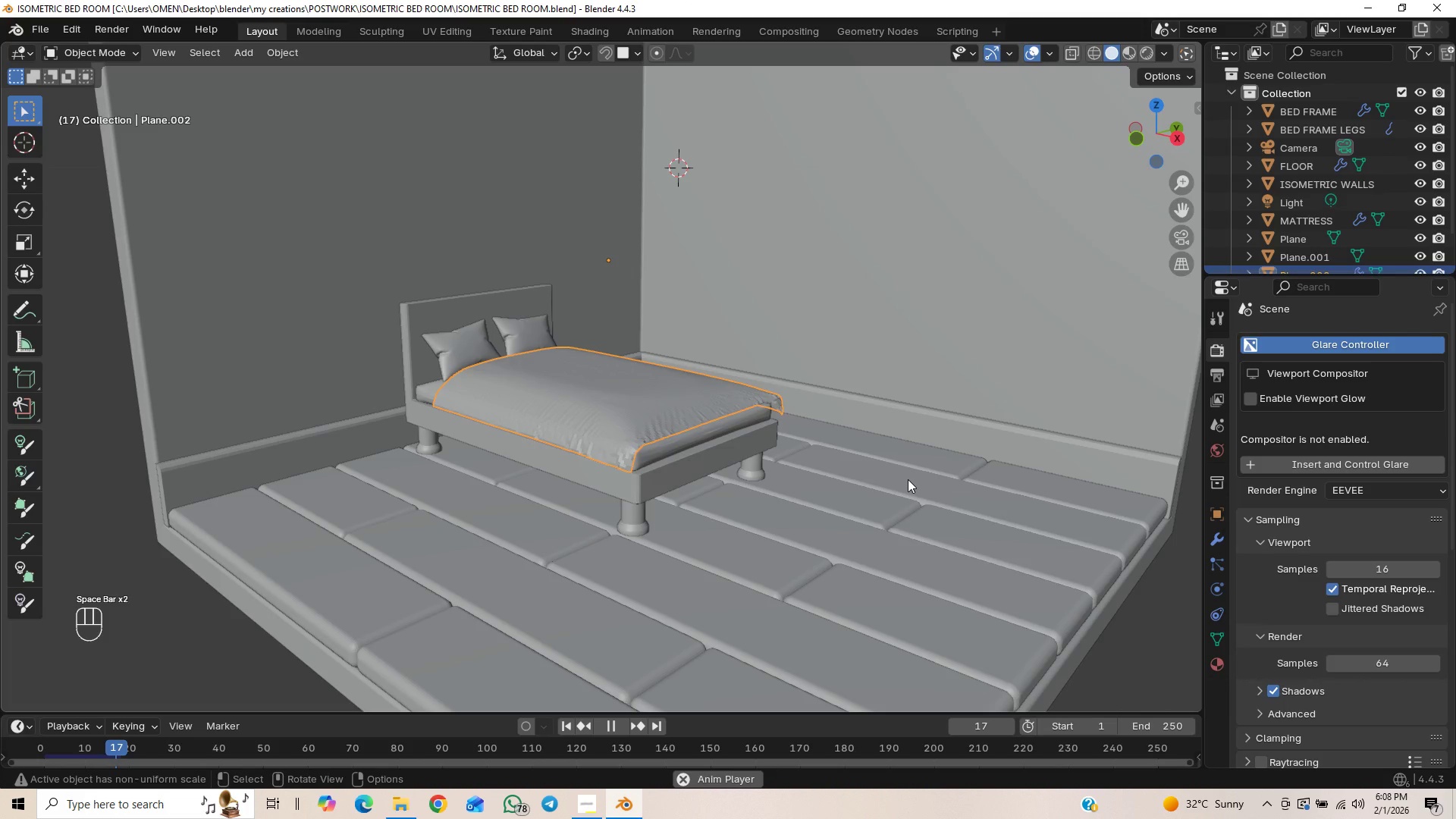 
scroll: coordinate [749, 500], scroll_direction: up, amount: 2.0
 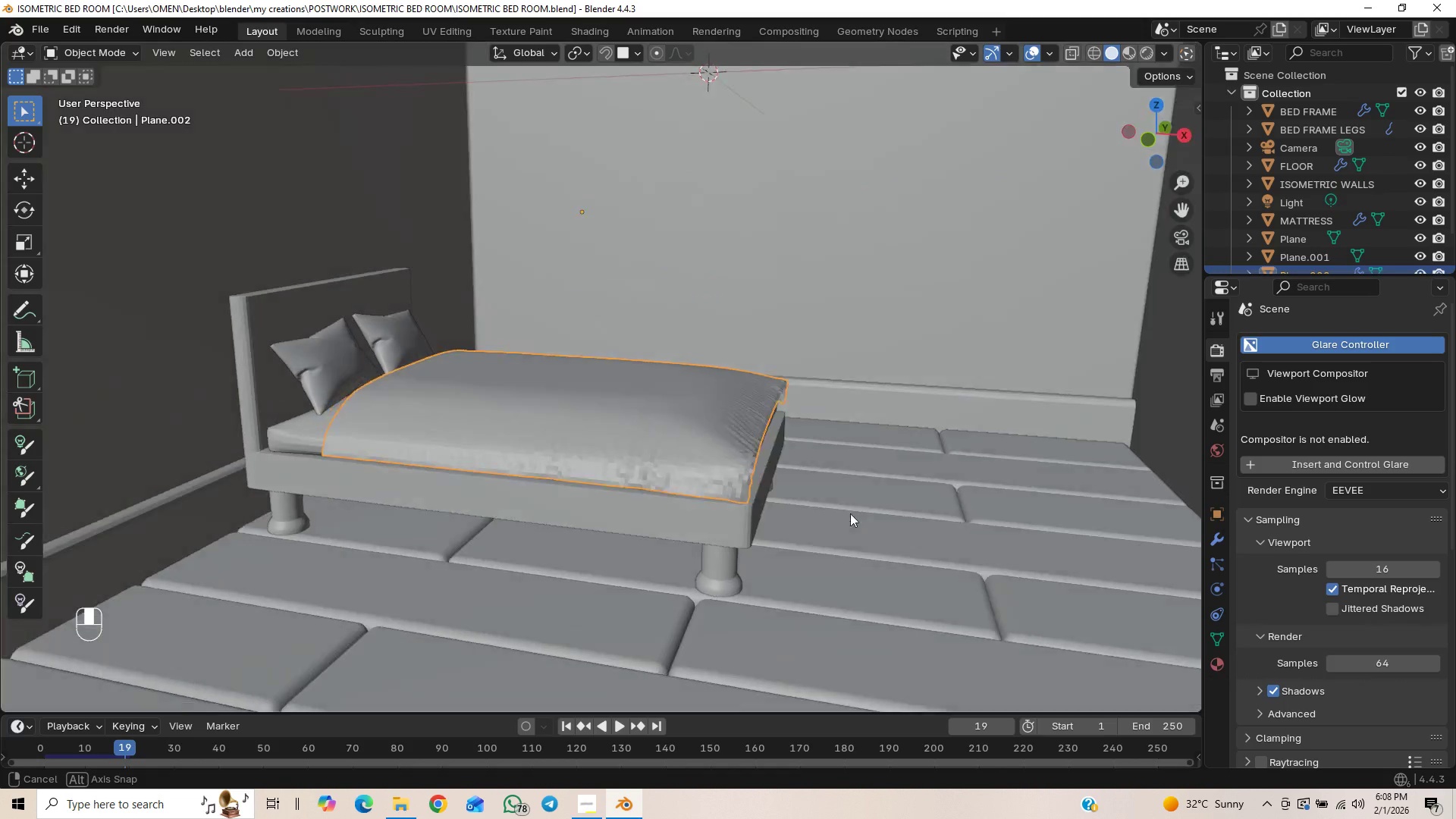 
wait(9.12)
 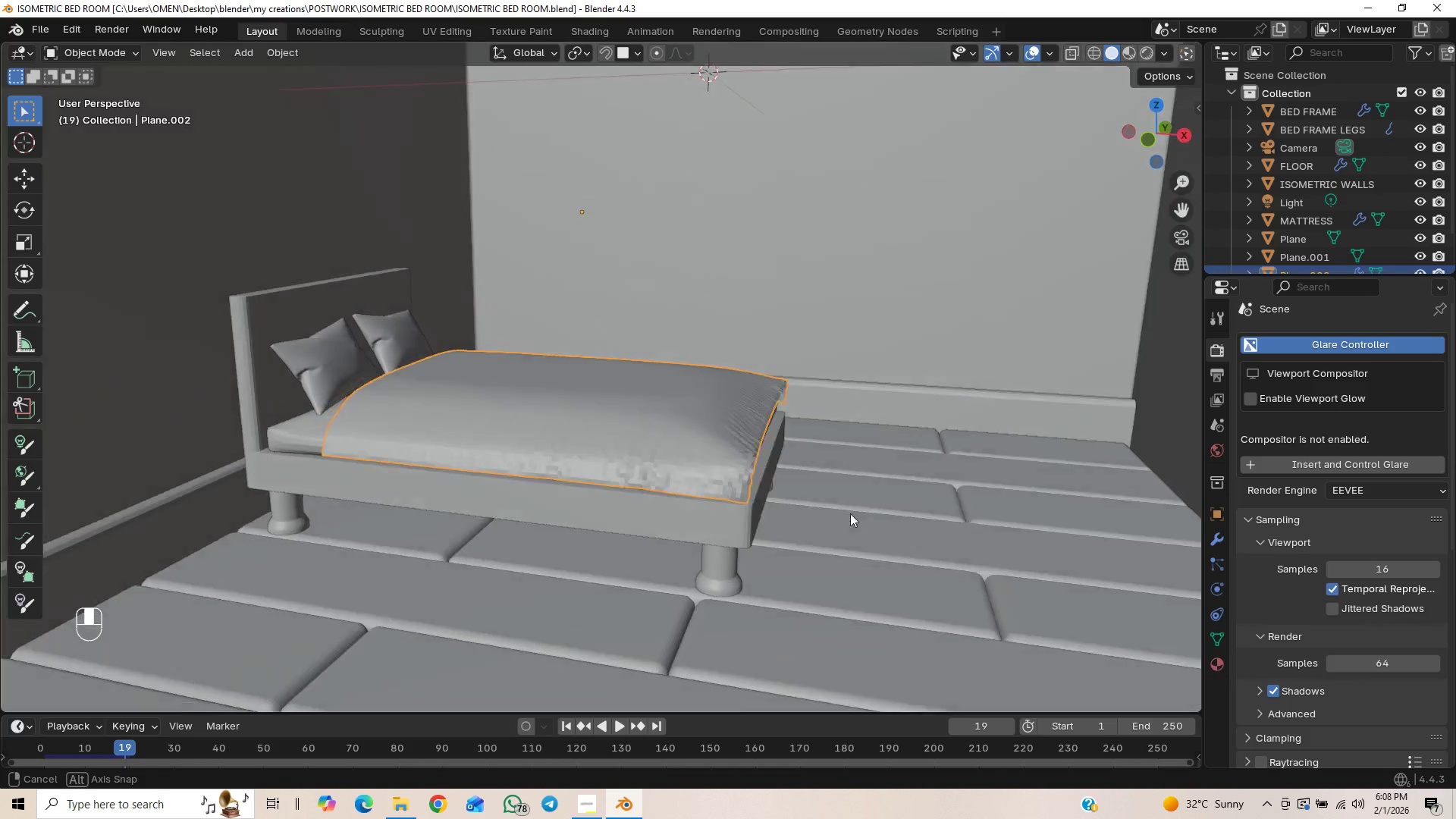 
scroll: coordinate [618, 466], scroll_direction: up, amount: 1.0
 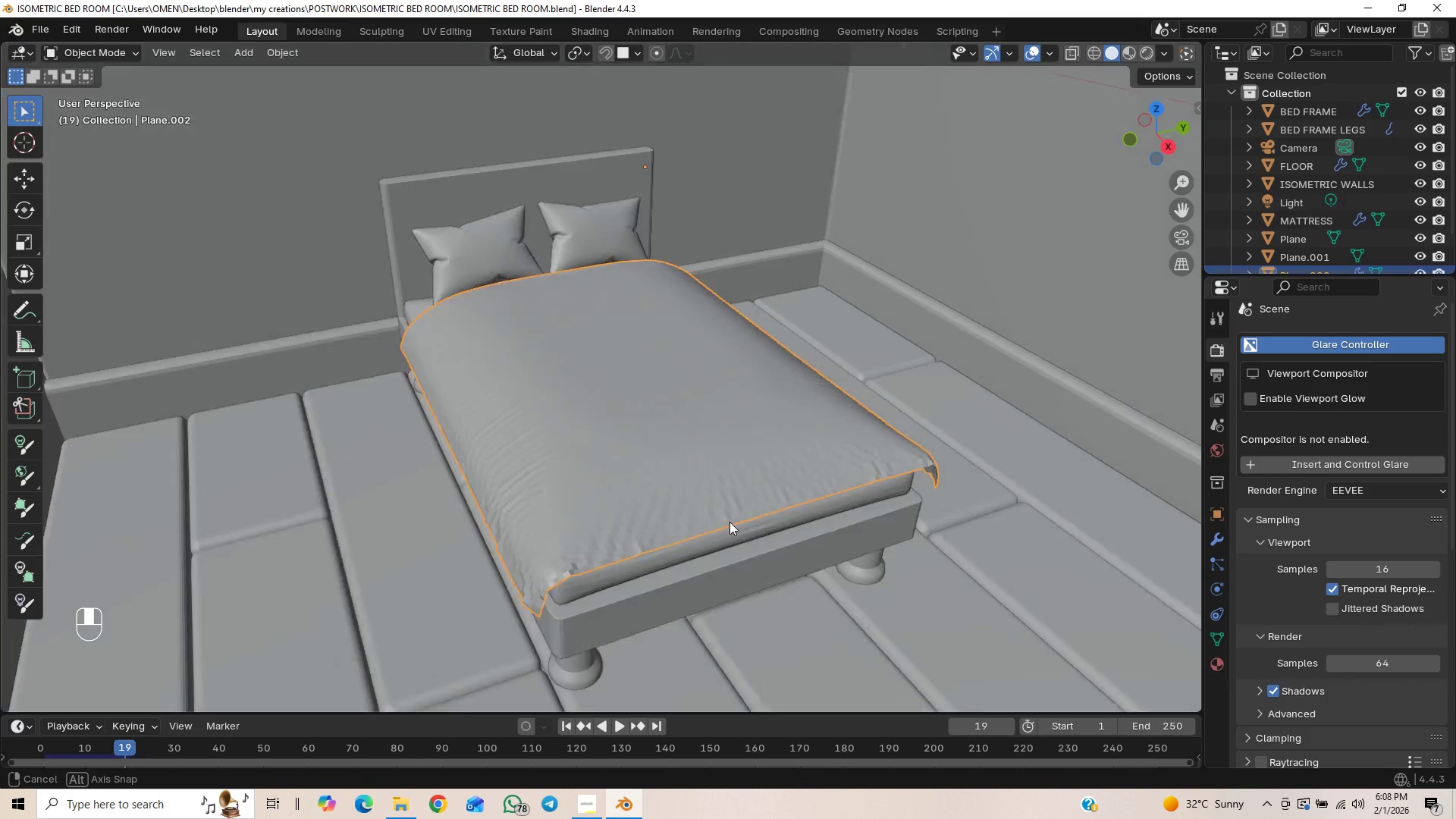 
scroll: coordinate [743, 498], scroll_direction: down, amount: 6.0
 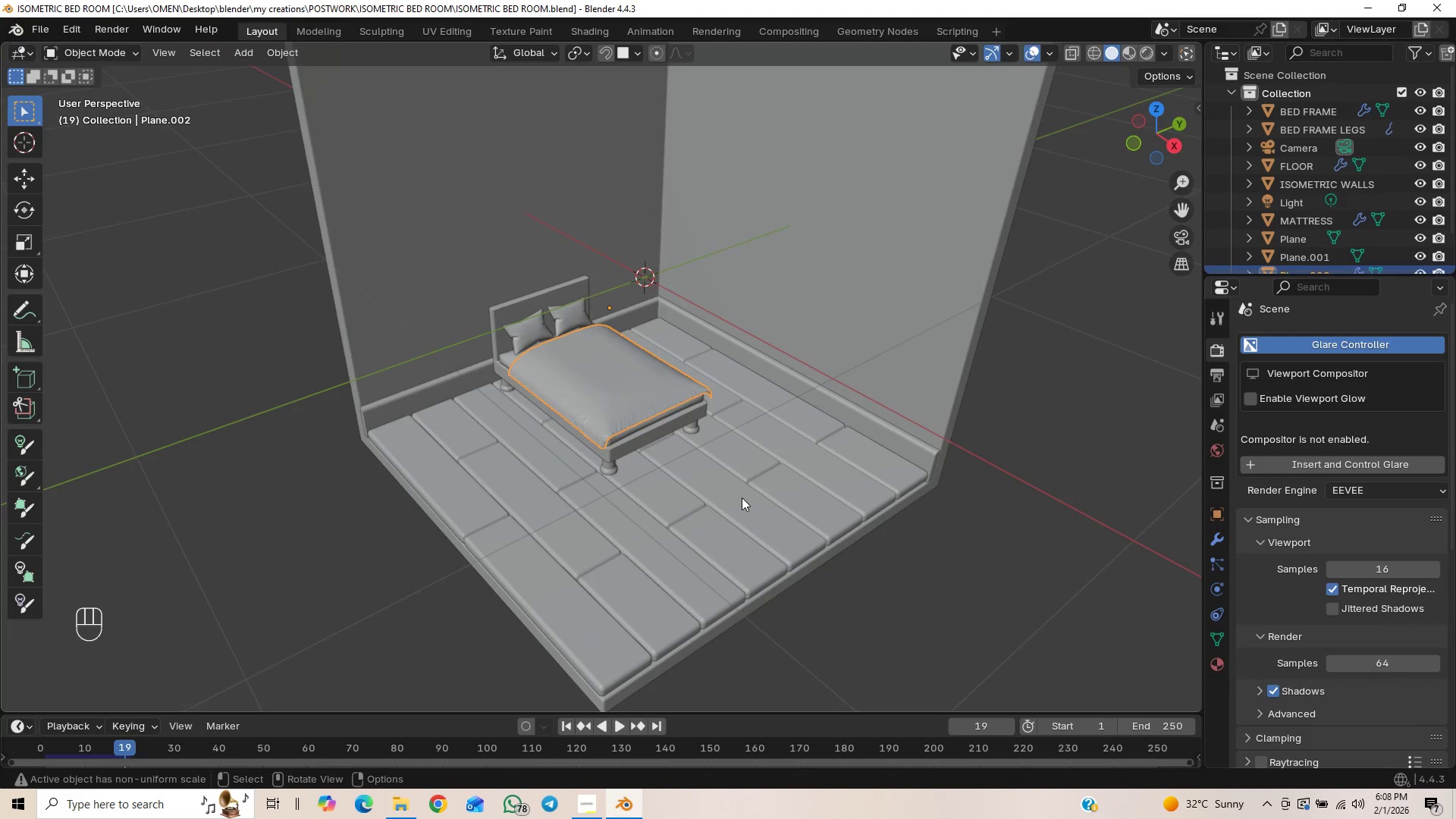 
scroll: coordinate [744, 471], scroll_direction: up, amount: 6.0
 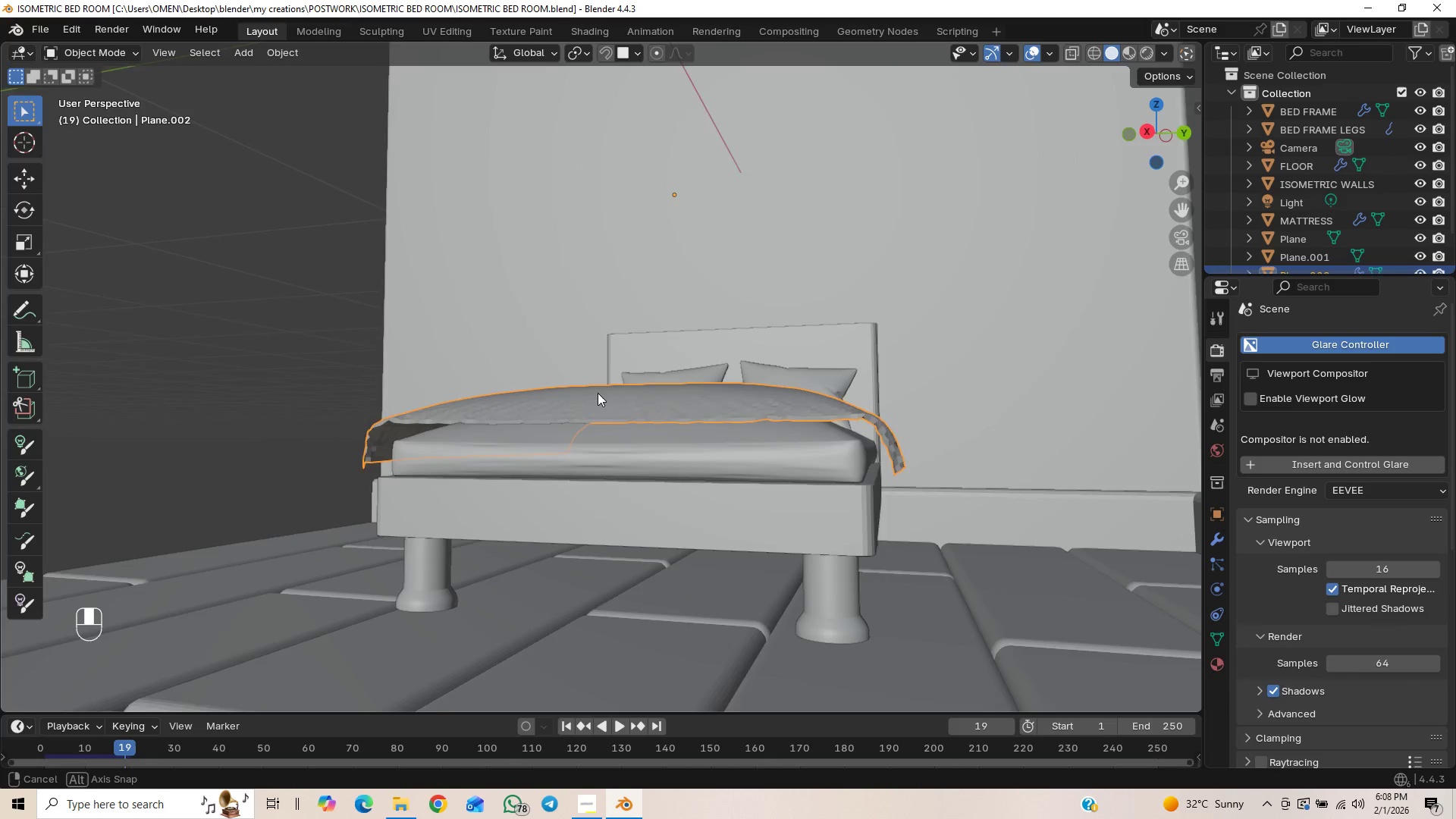 
scroll: coordinate [1329, 583], scroll_direction: down, amount: 3.0
 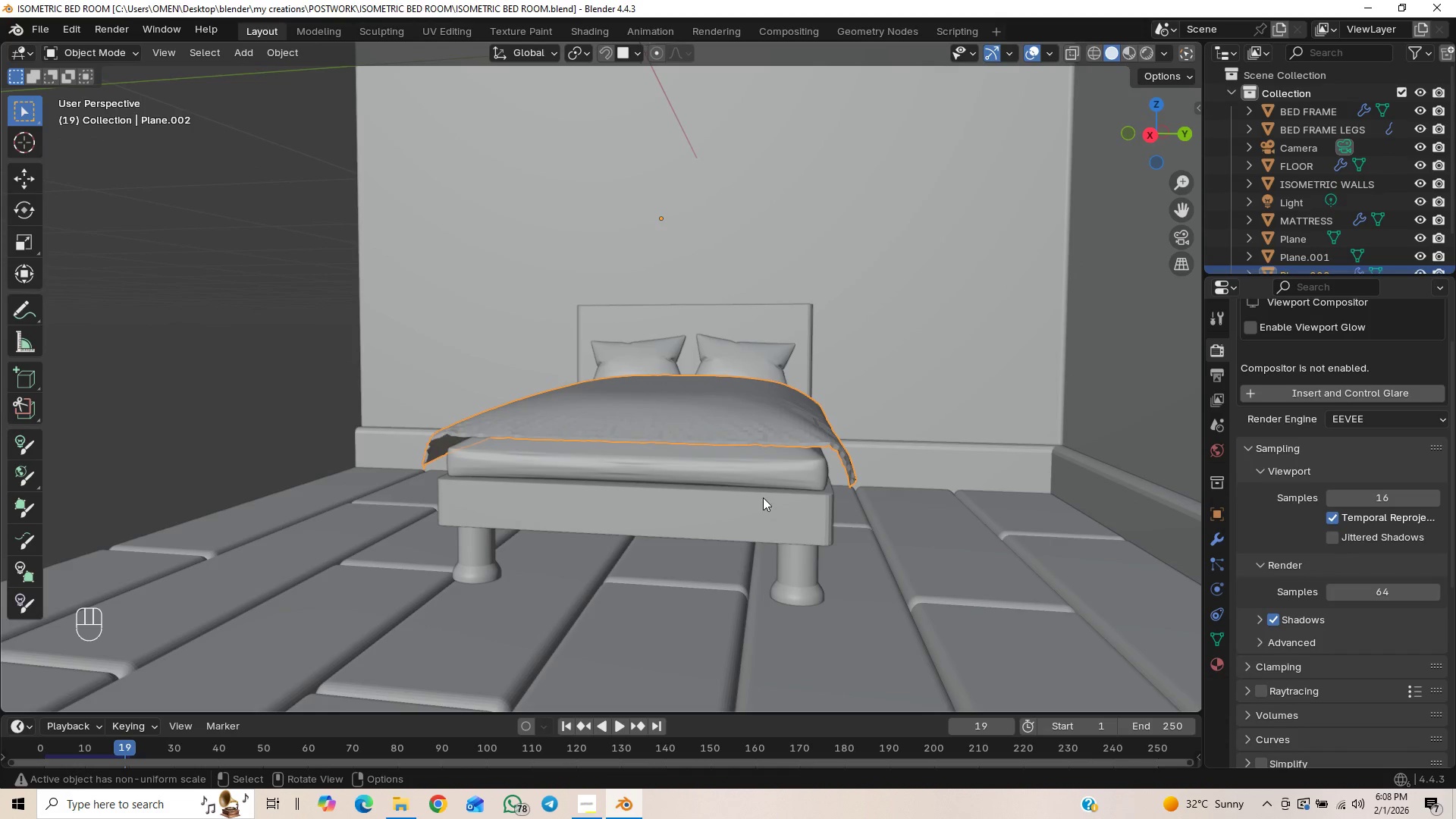 
left_click([770, 461])
 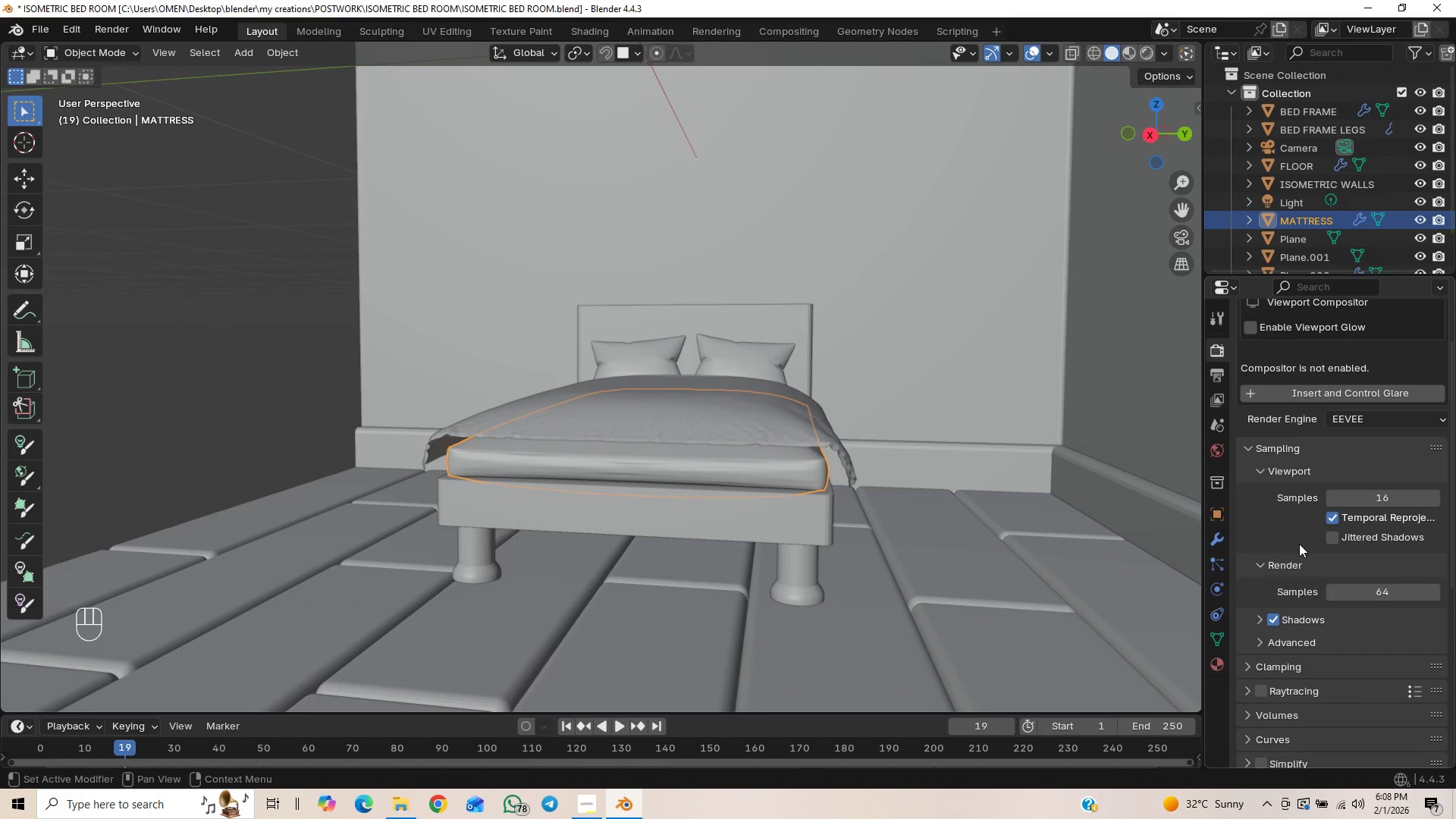 
scroll: coordinate [1299, 544], scroll_direction: down, amount: 2.0
 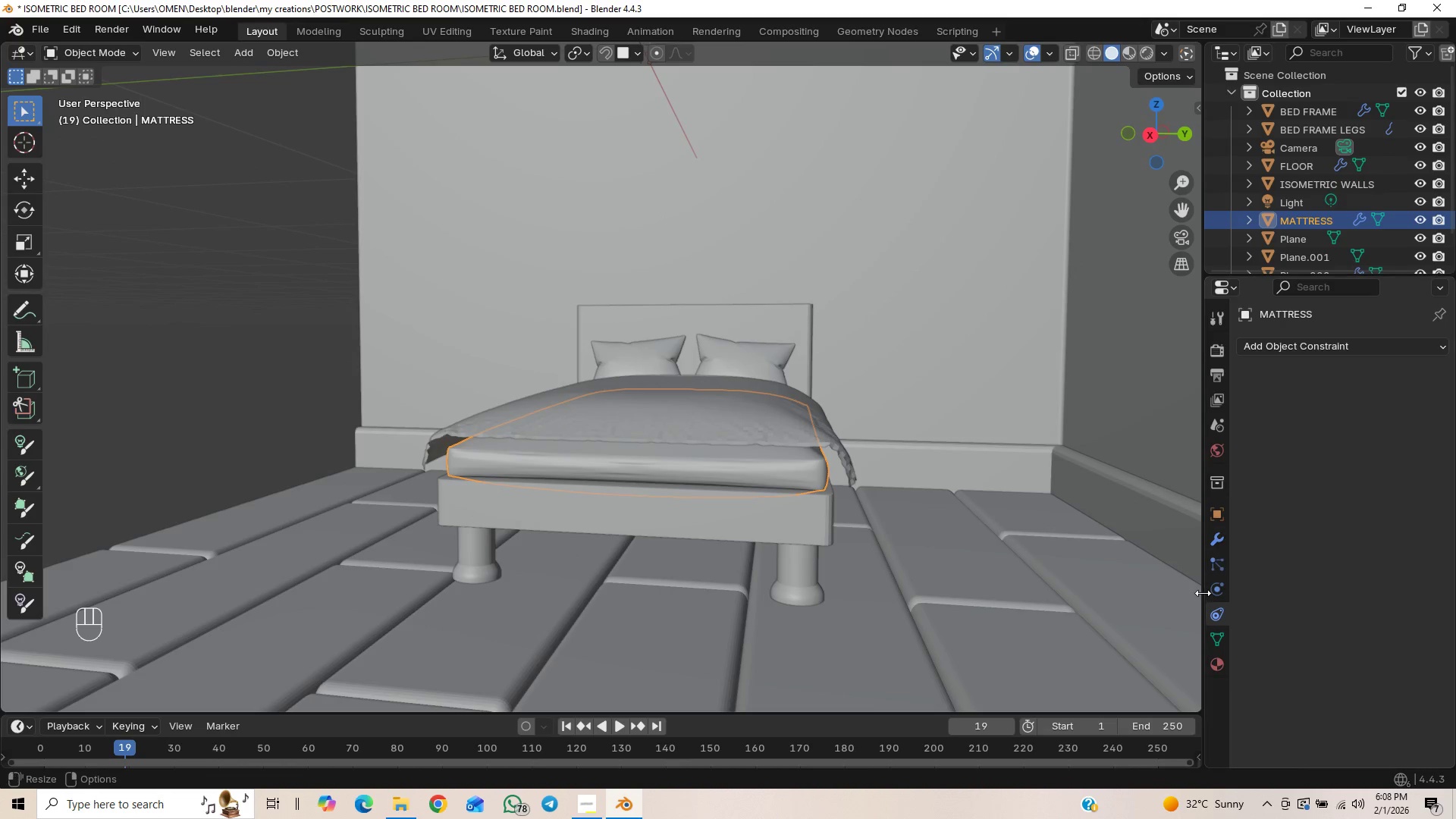 
left_click([1222, 588])
 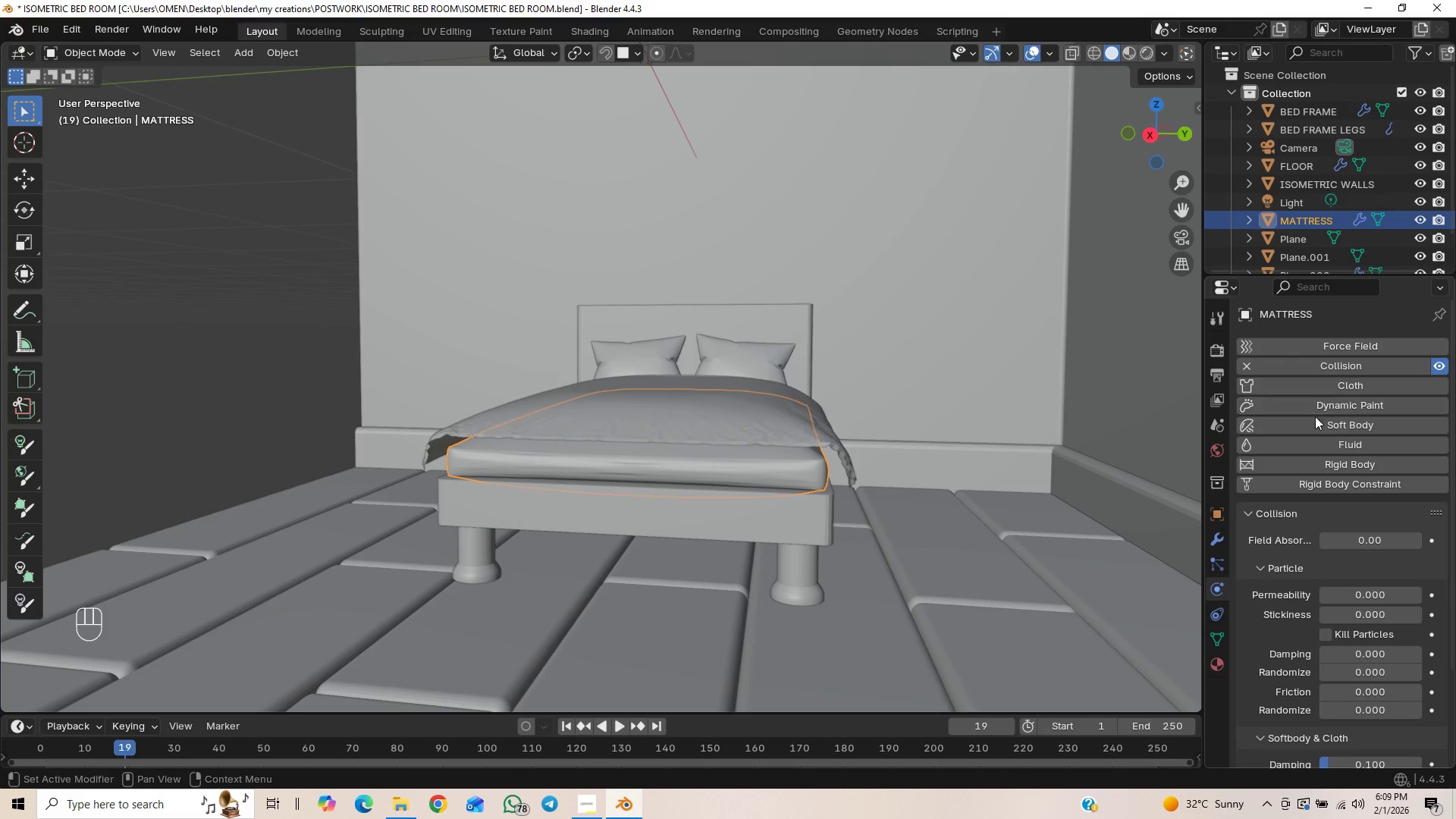 
scroll: coordinate [1303, 541], scroll_direction: down, amount: 5.0
 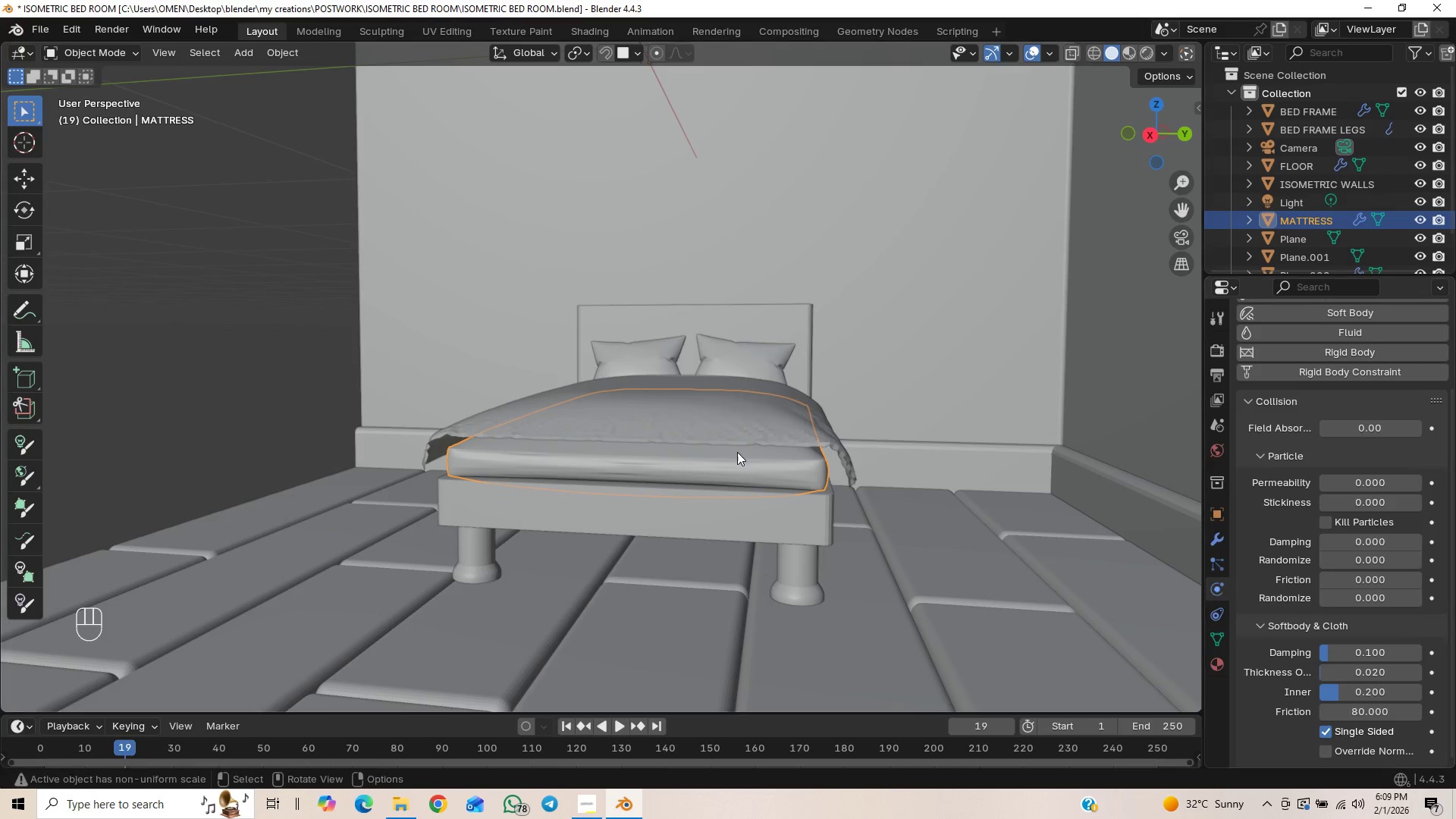 
wait(5.67)
 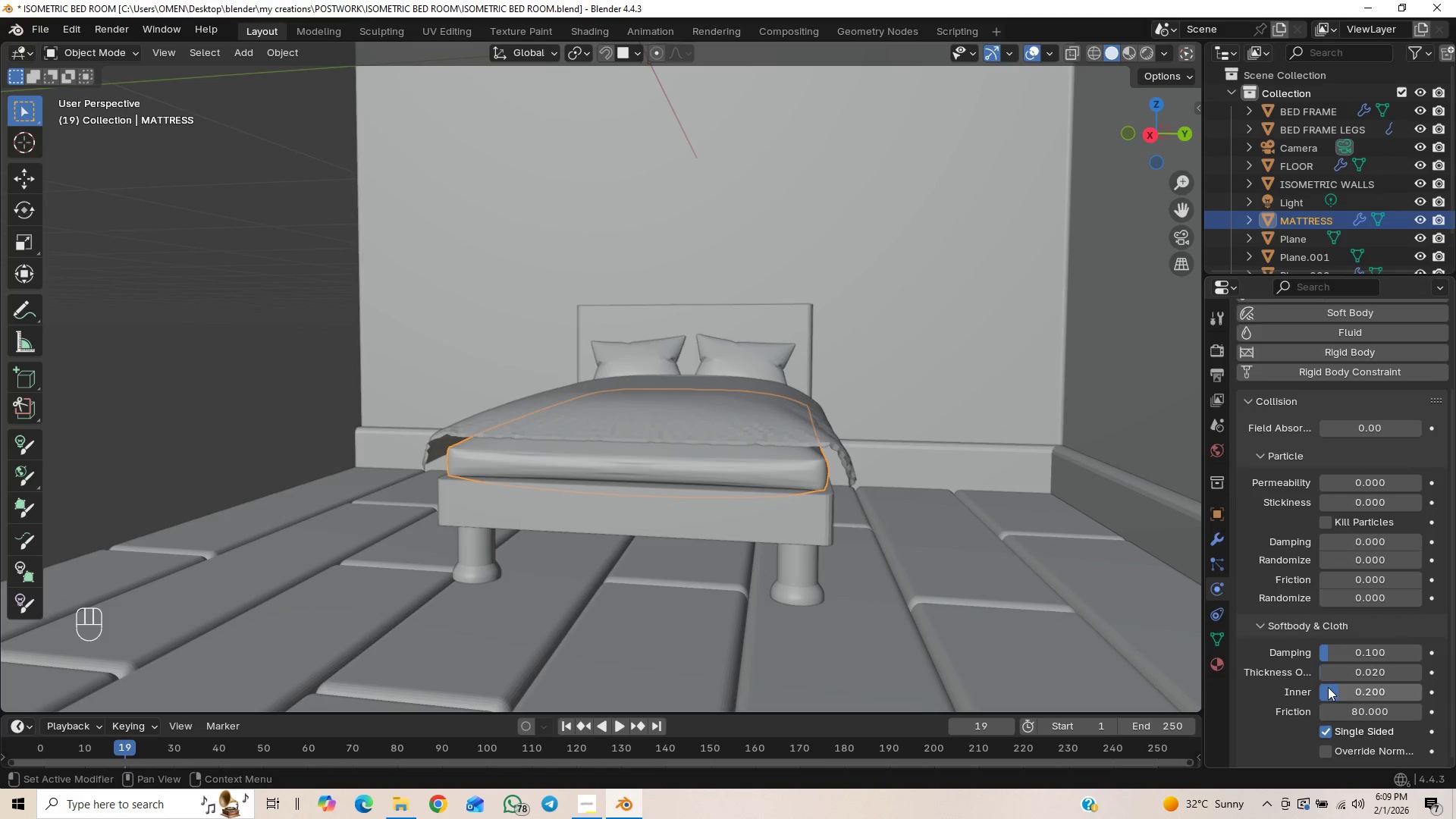 
scroll: coordinate [835, 558], scroll_direction: up, amount: 2.0
 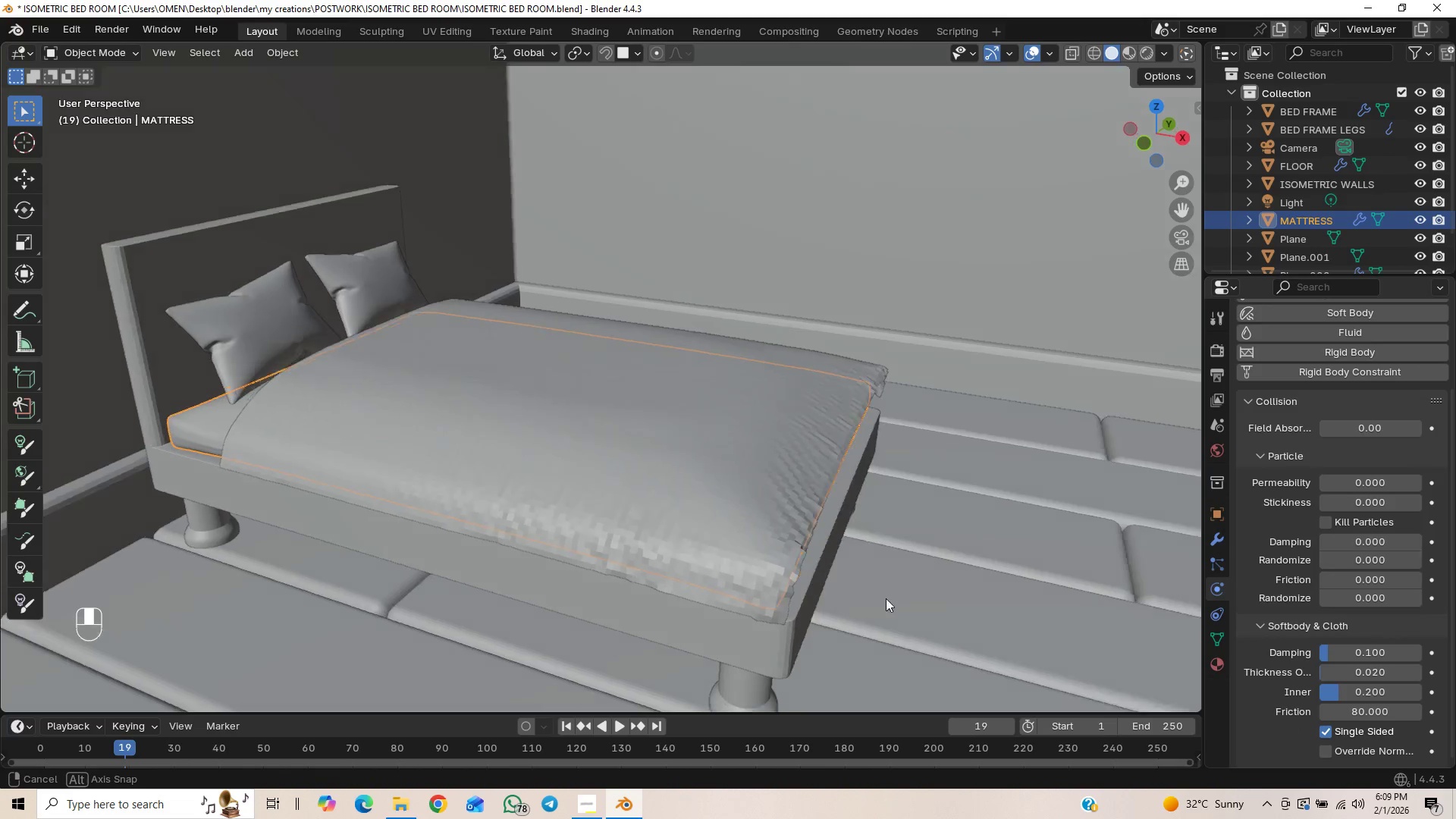 
scroll: coordinate [726, 510], scroll_direction: down, amount: 4.0
 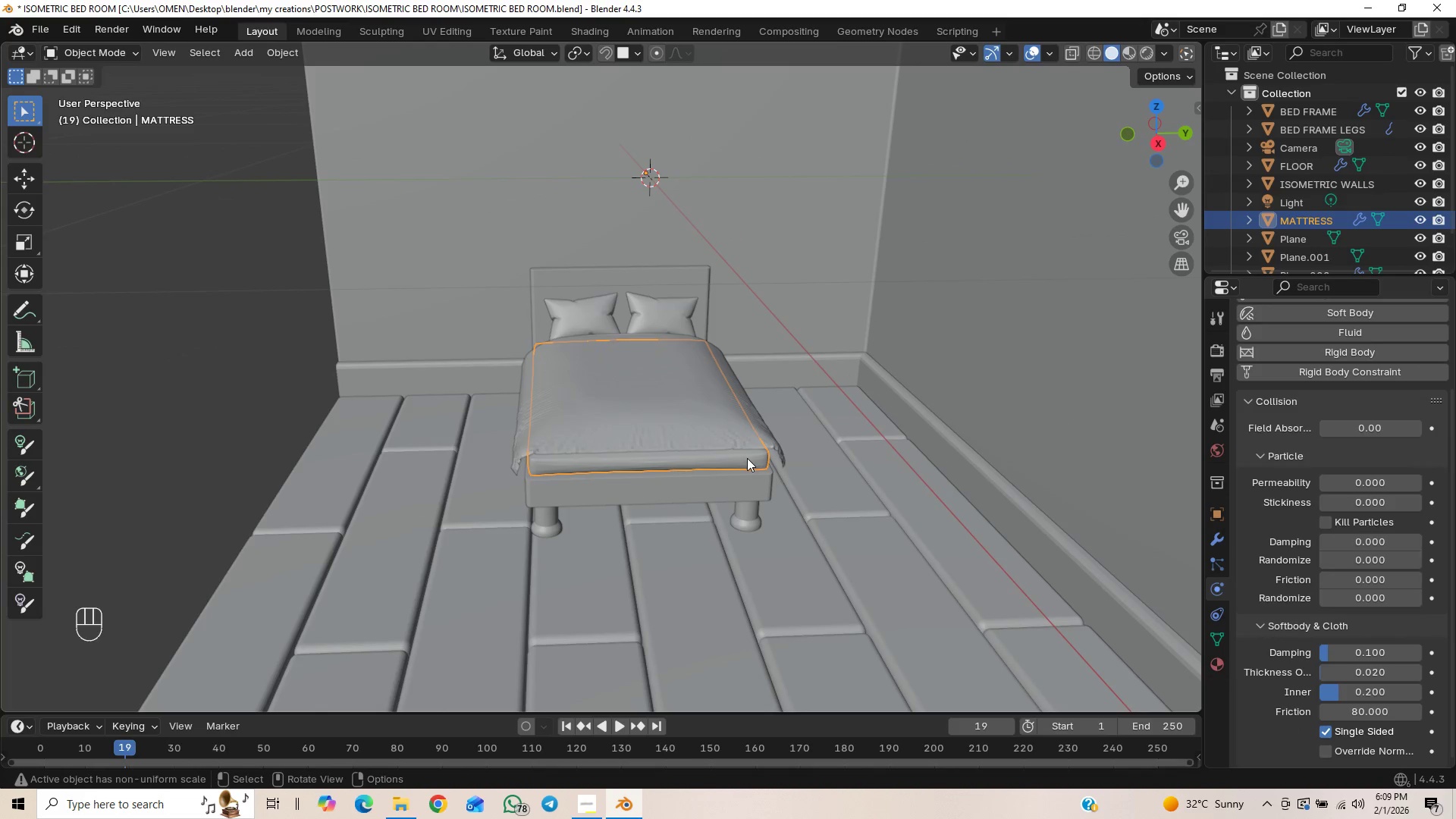 
left_click([683, 408])
 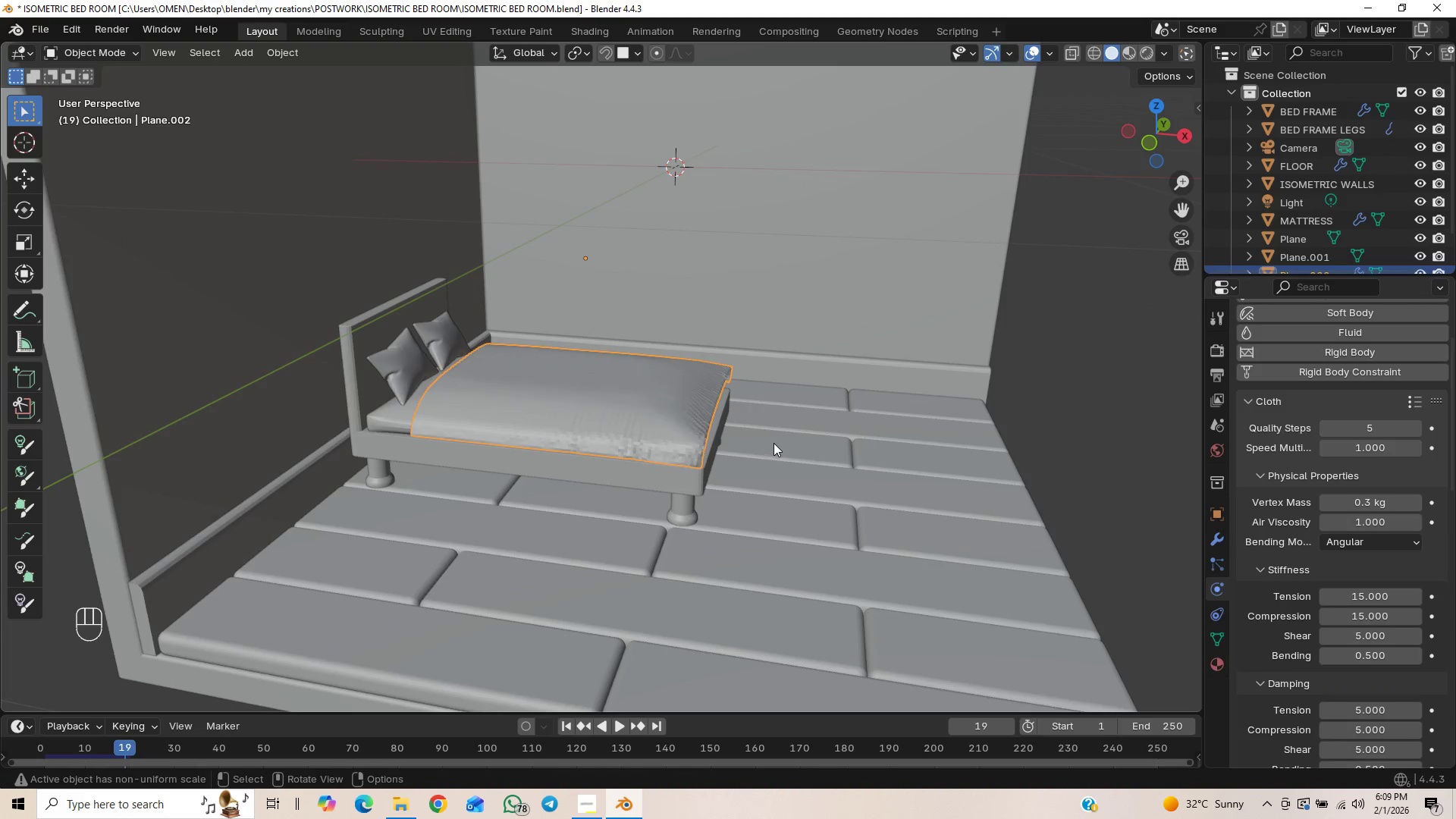 
type(gyx)
 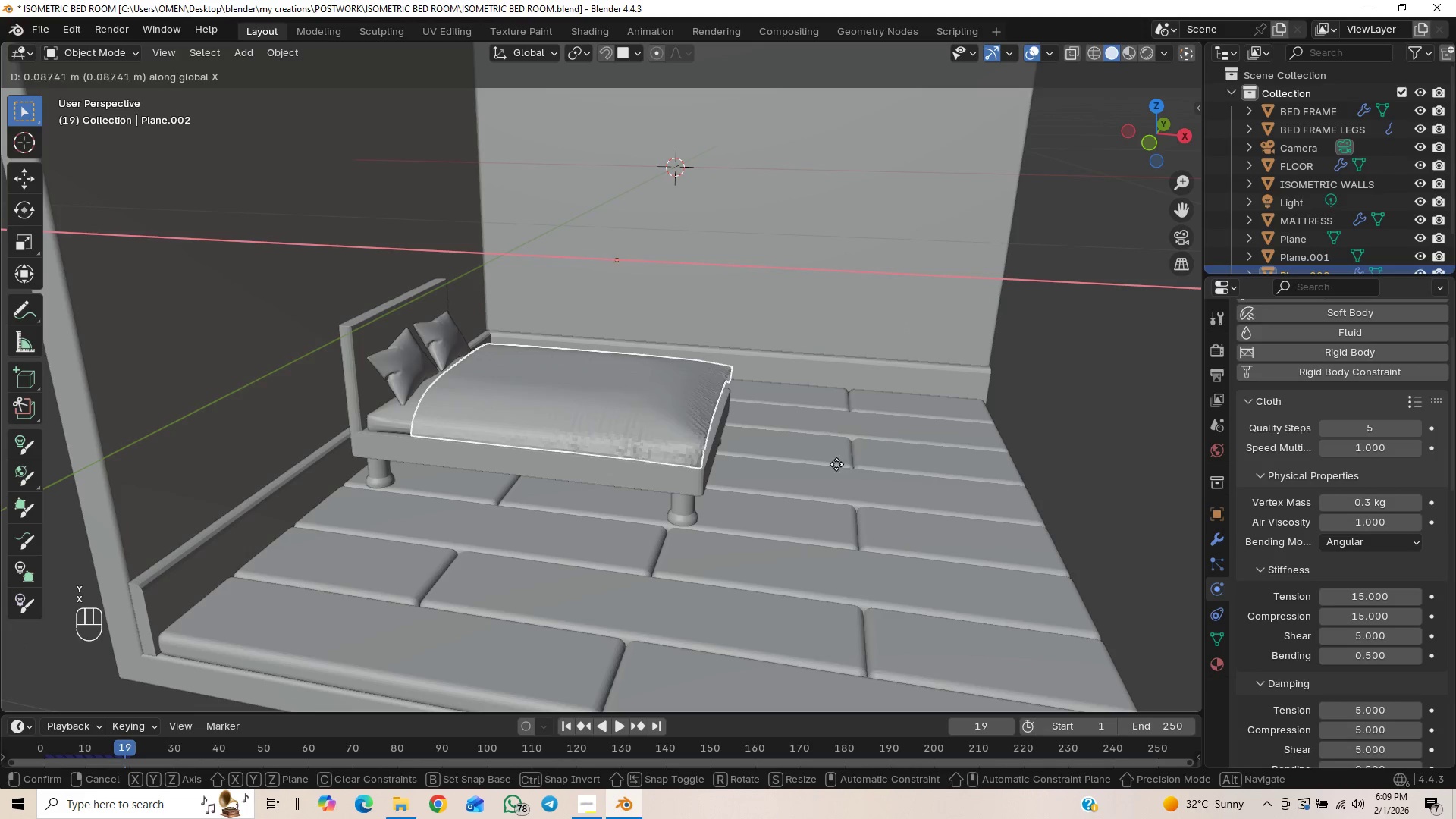 
right_click([757, 440])
 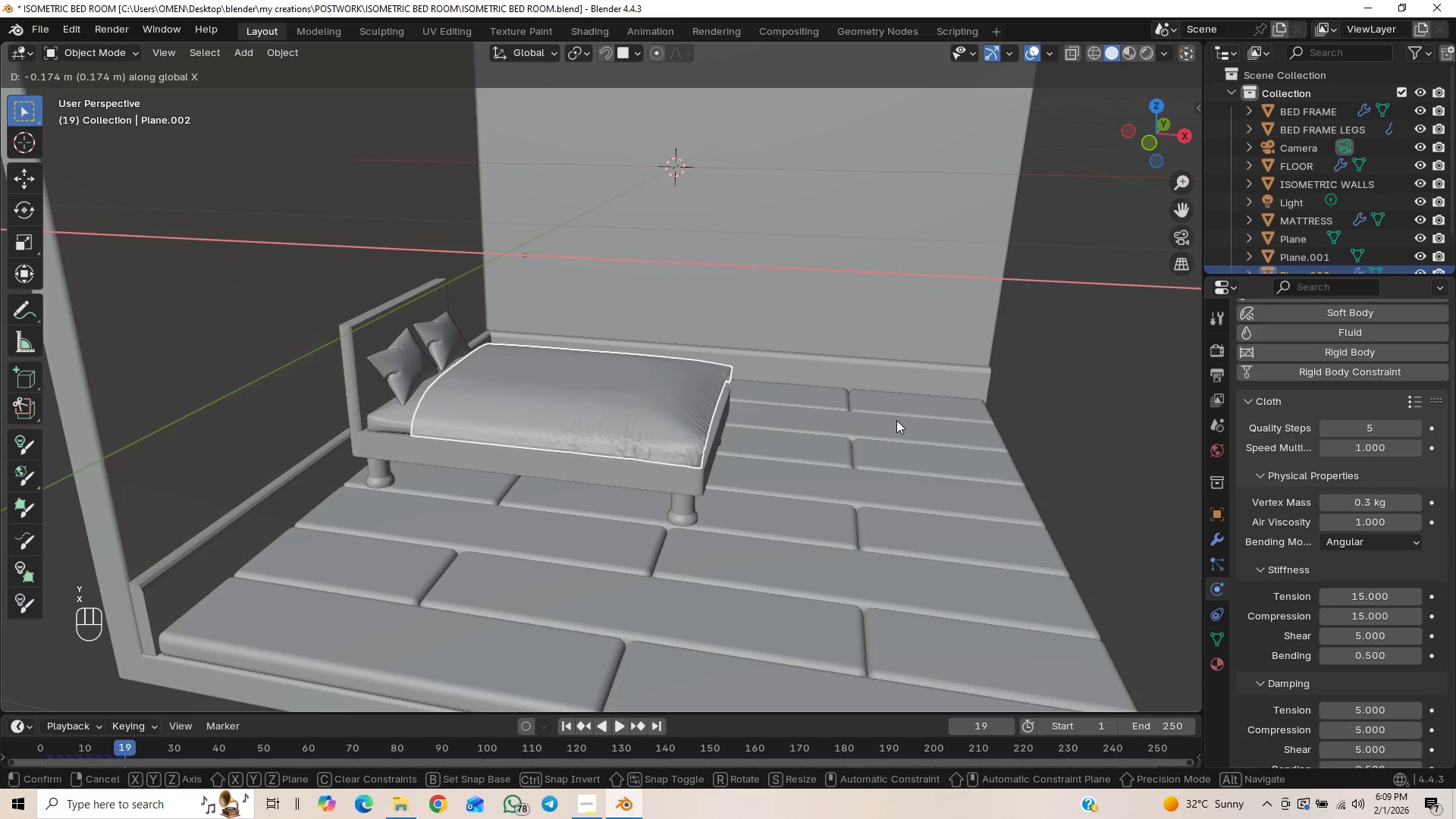 
wait(7.8)
 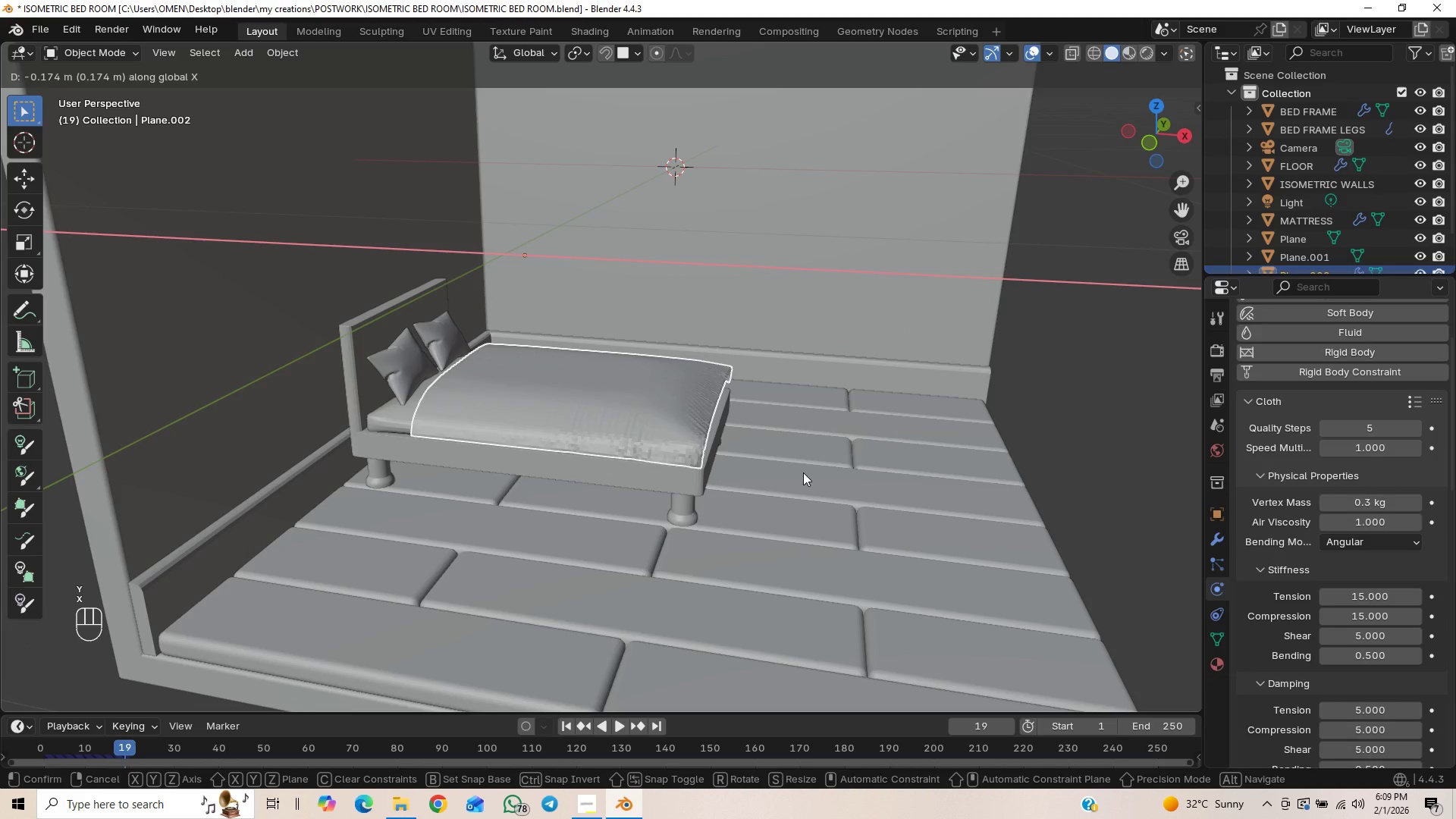 
key(Control+Z)
 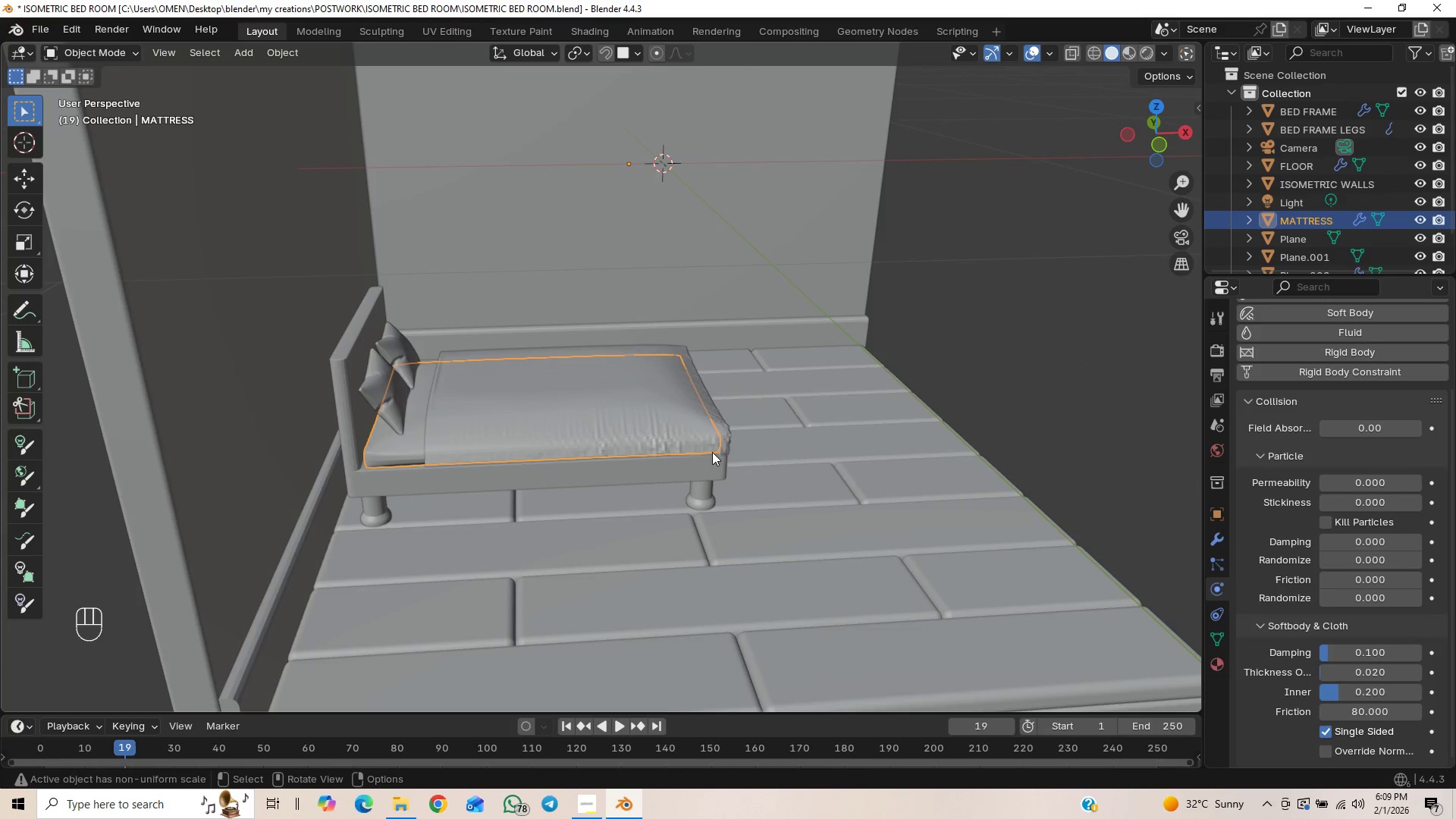 
wait(5.86)
 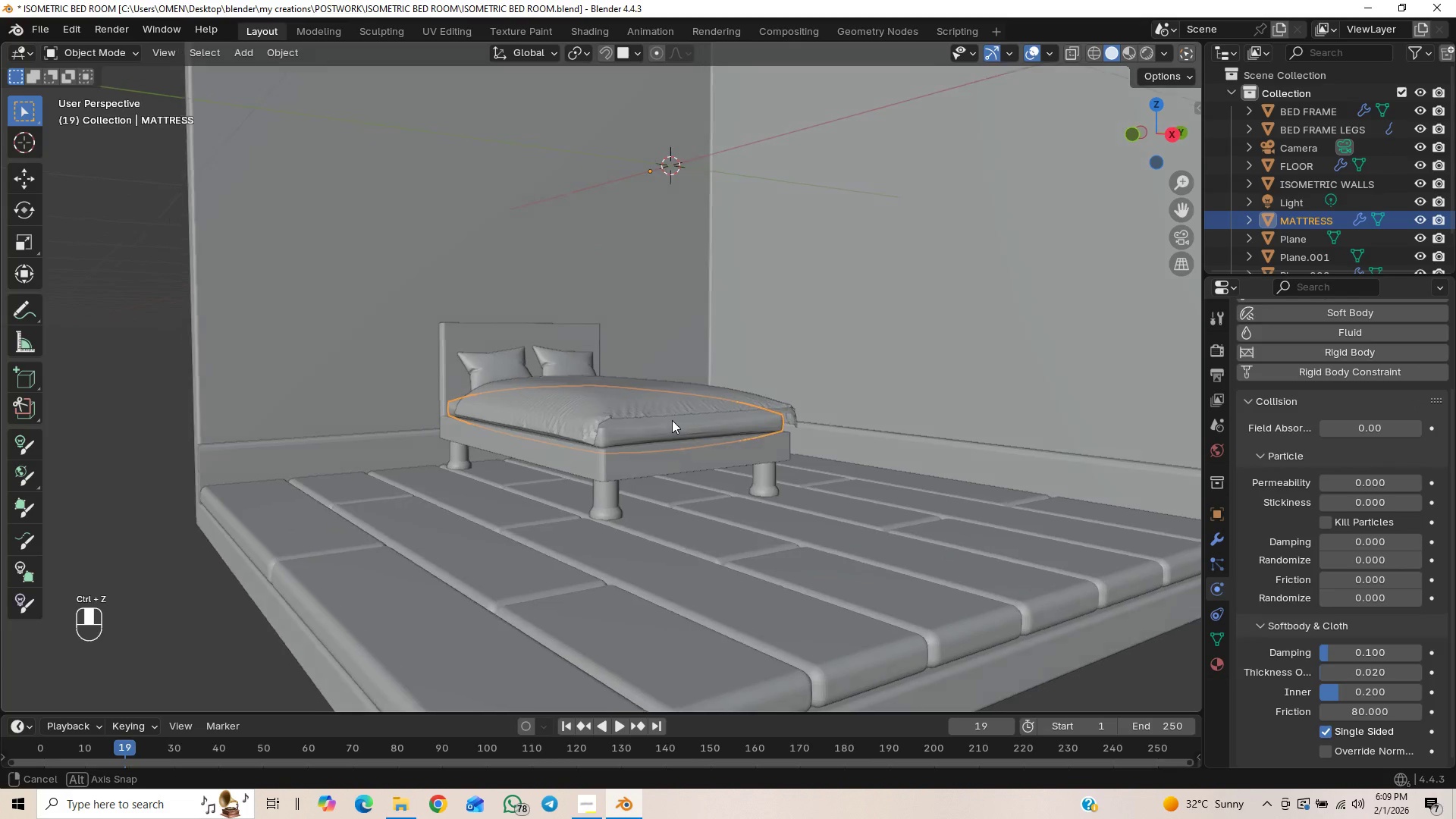 
hold_key(key=ControlLeft, duration=0.41)
 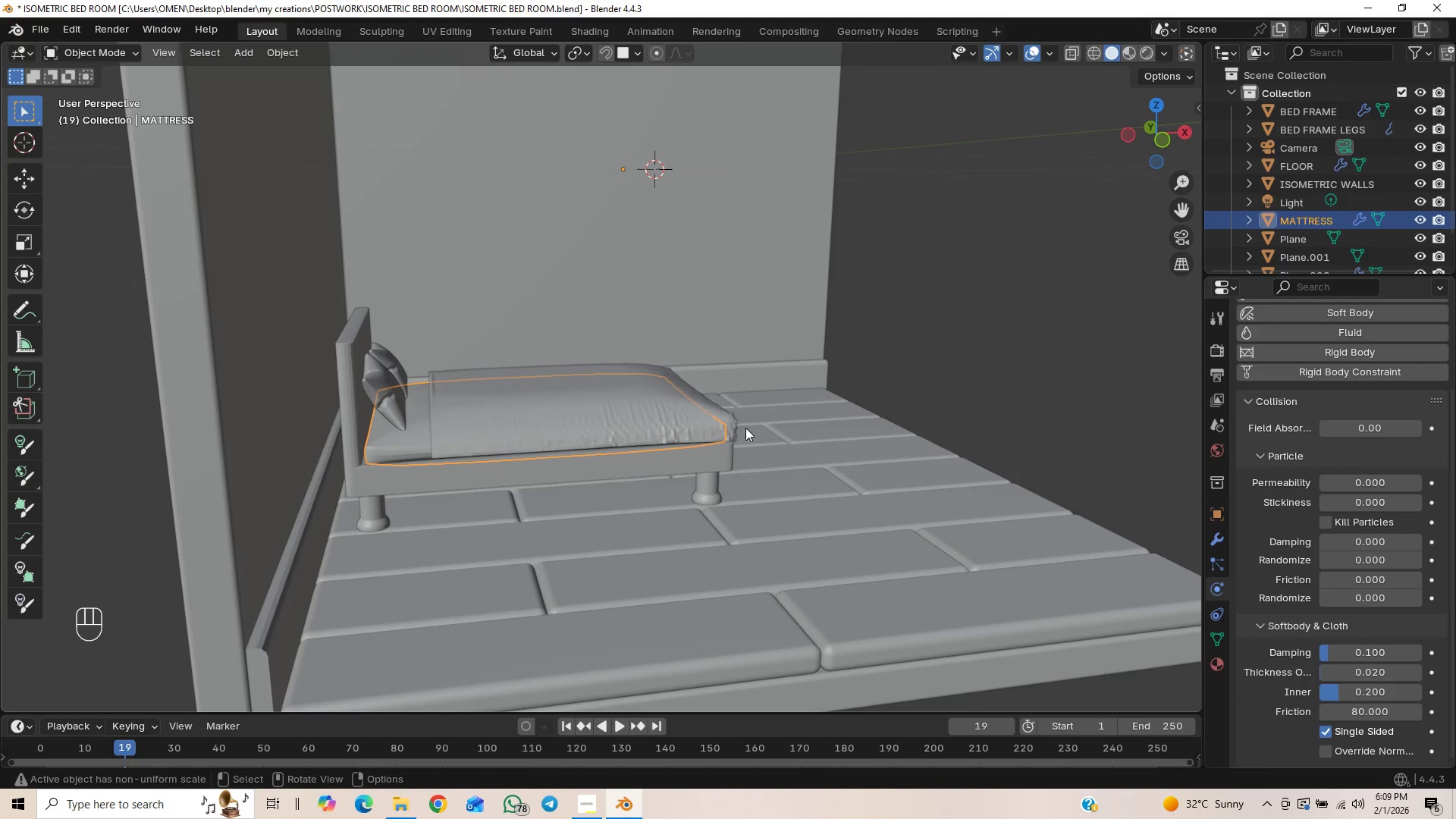 
key(Control+ControlLeft)
 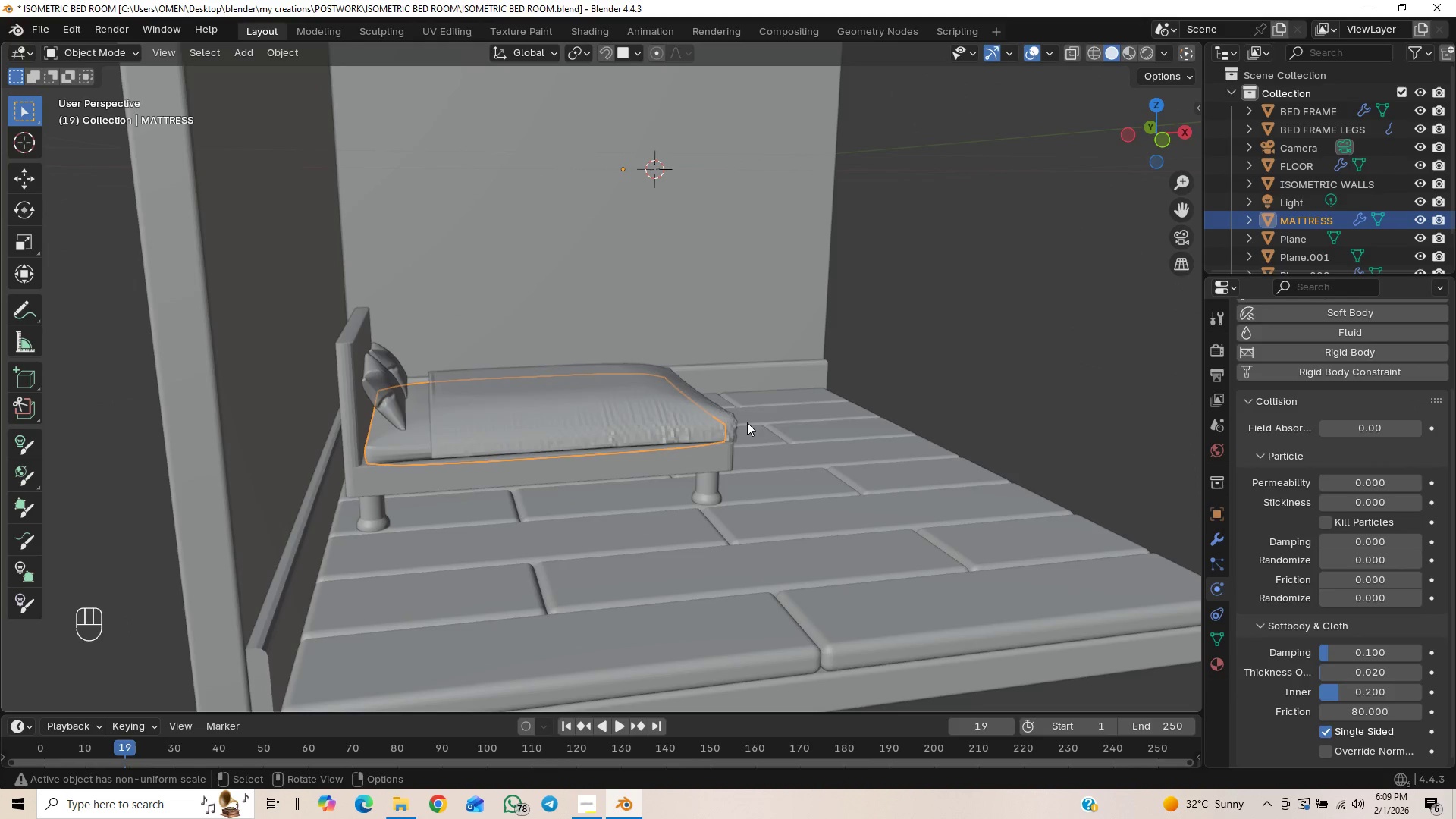 
key(Control+S)
 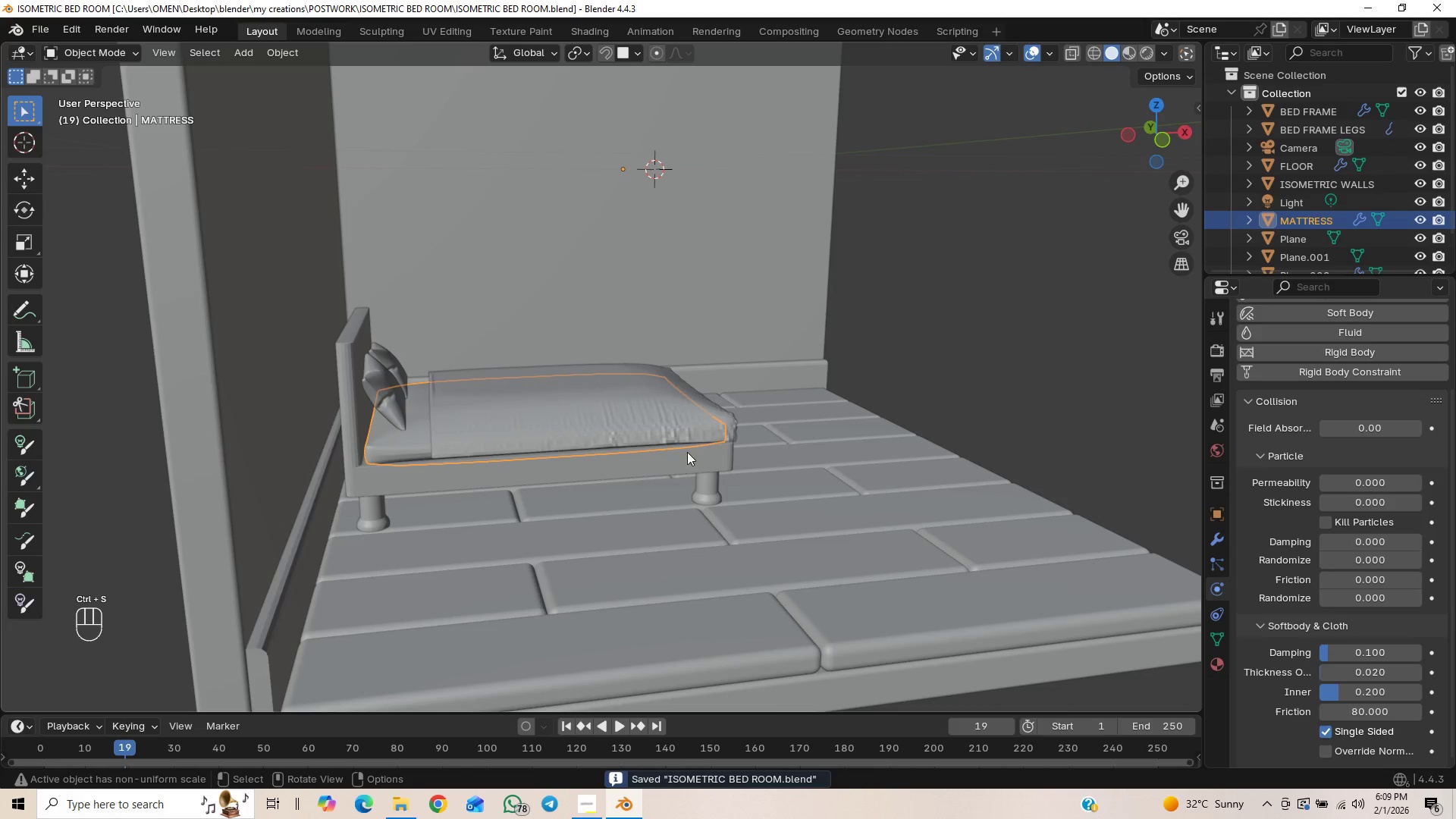 
right_click([648, 408])
 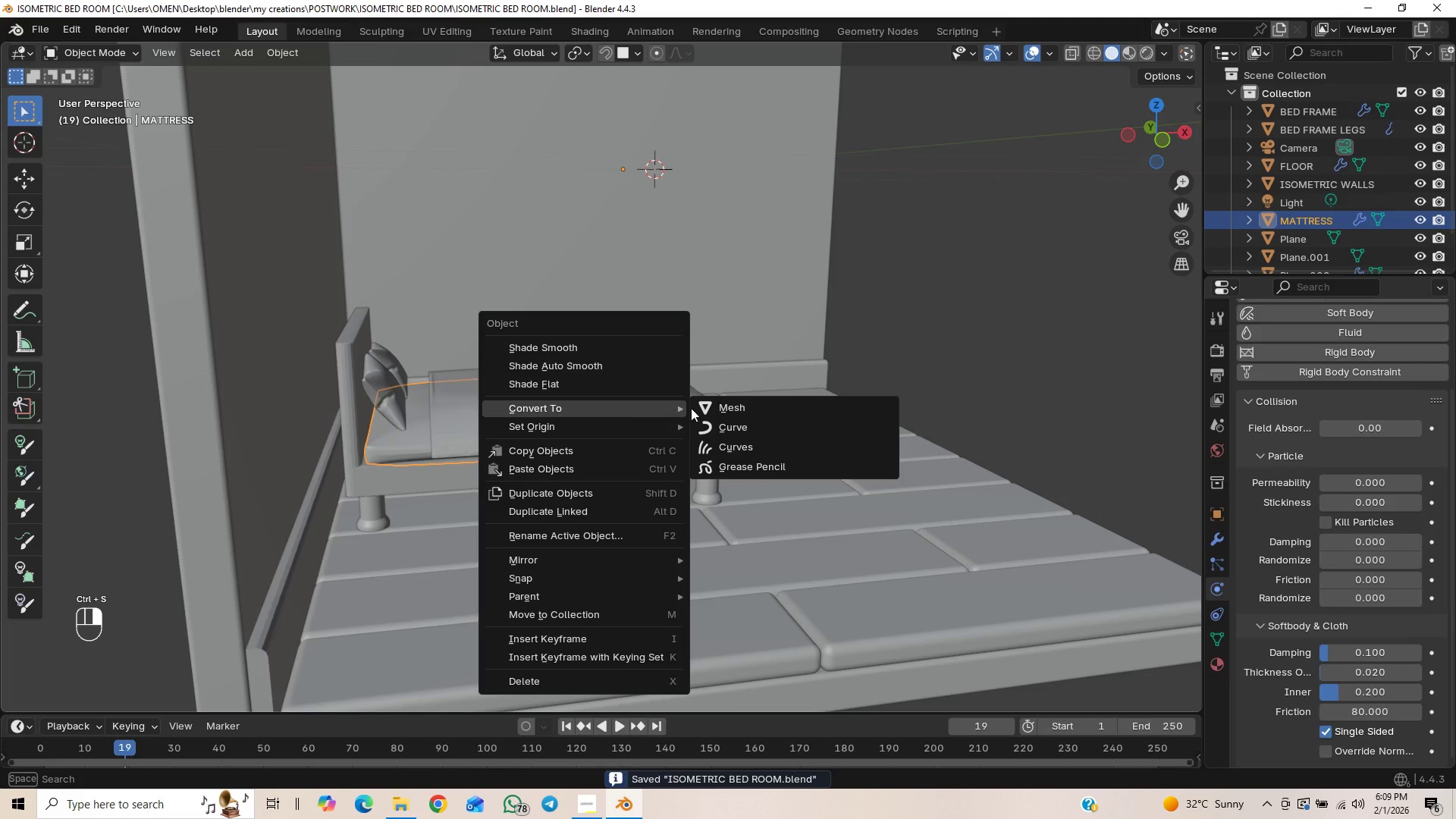 
mouse_move([714, 410])
 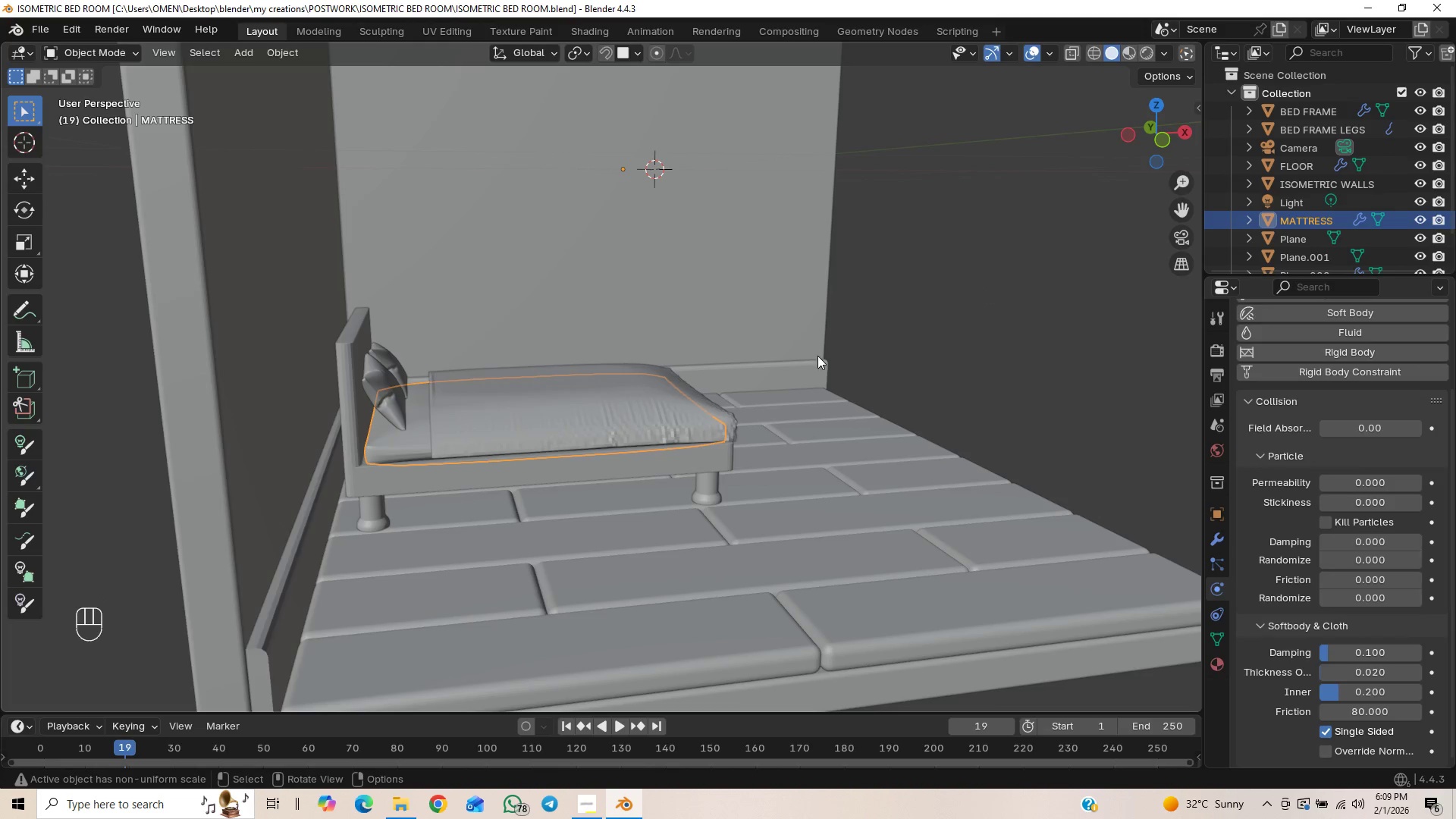 
right_click([596, 416])
 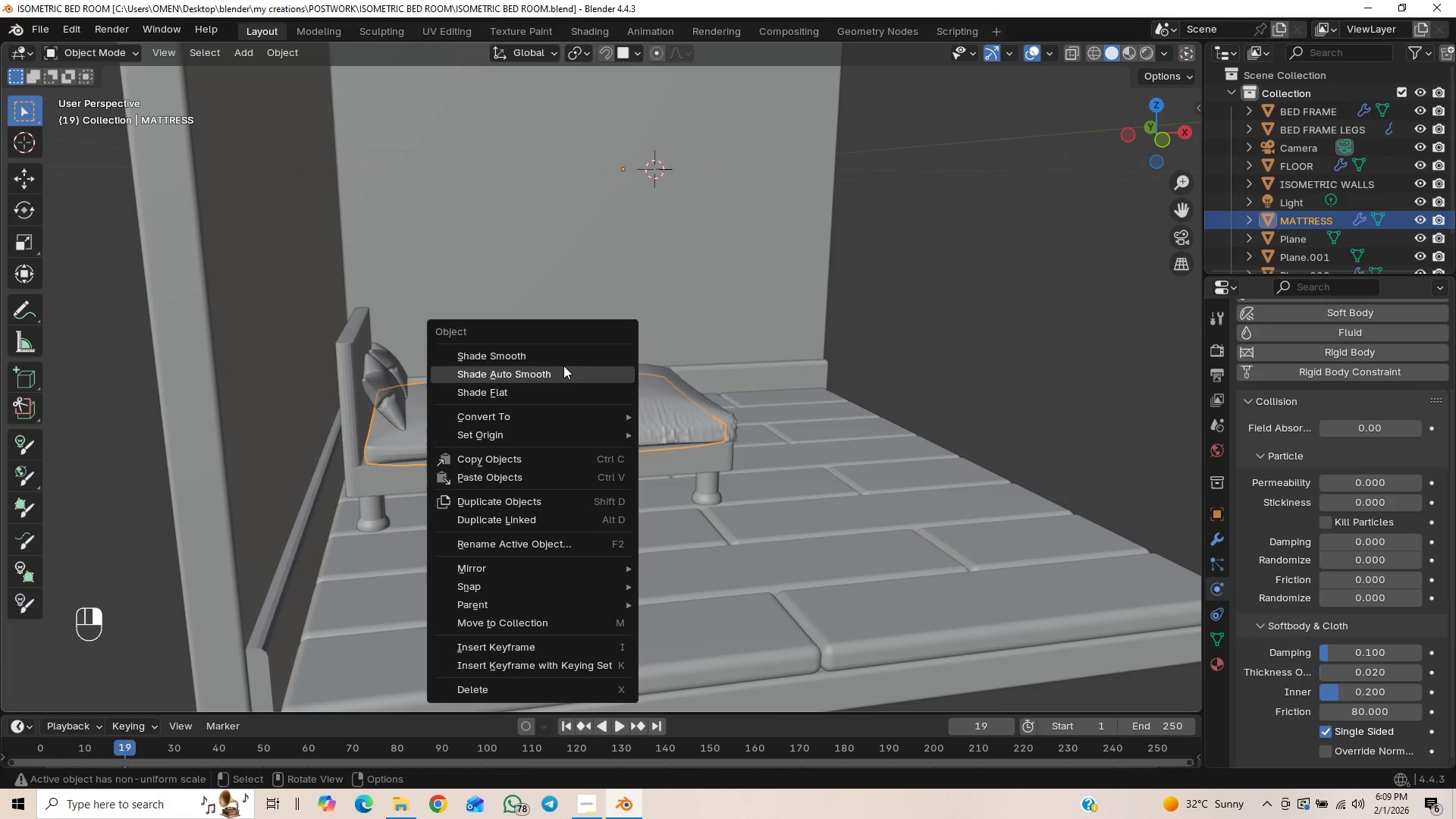 
left_click([564, 362])
 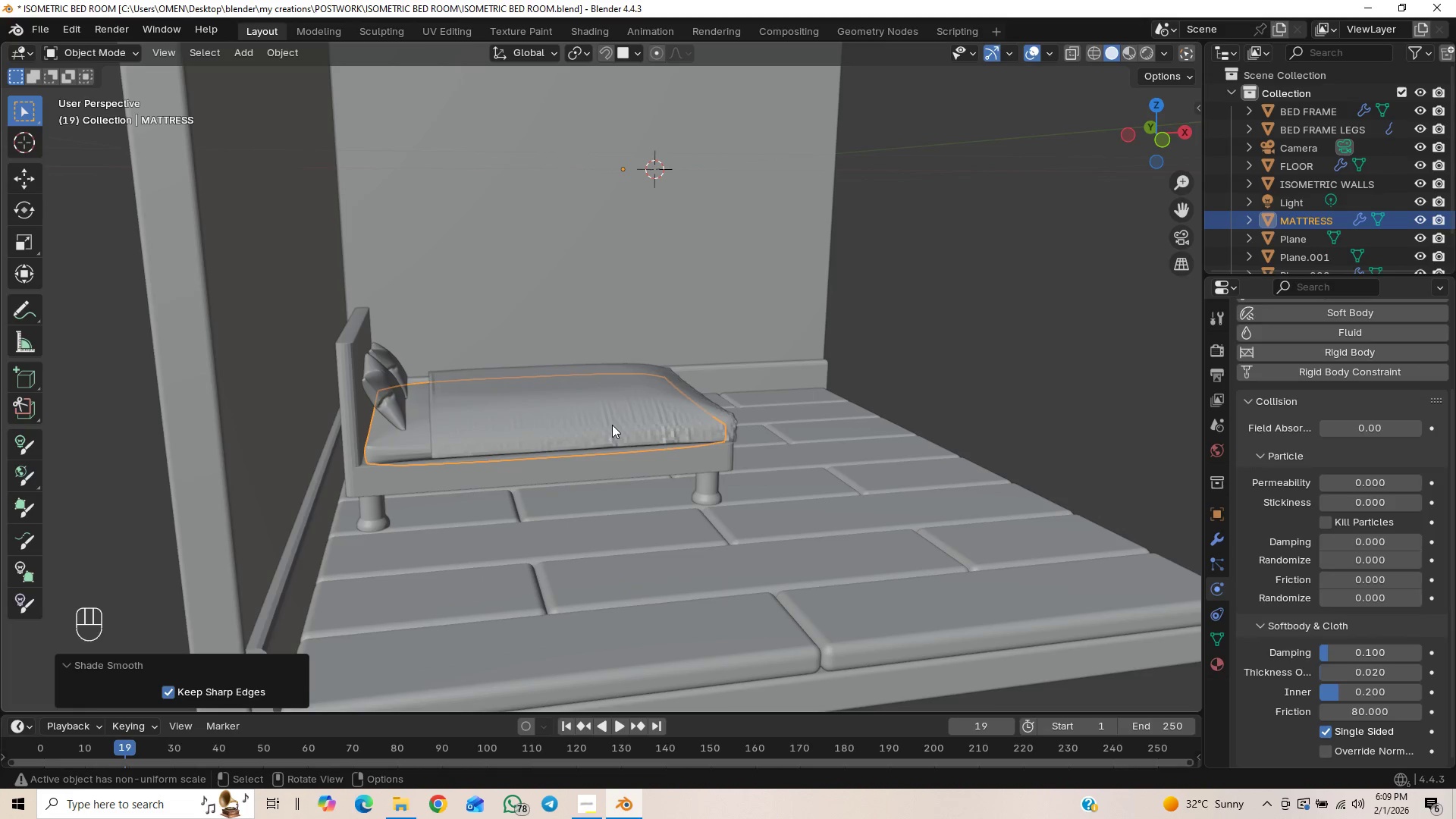 
hold_key(key=ControlLeft, duration=1.52)
 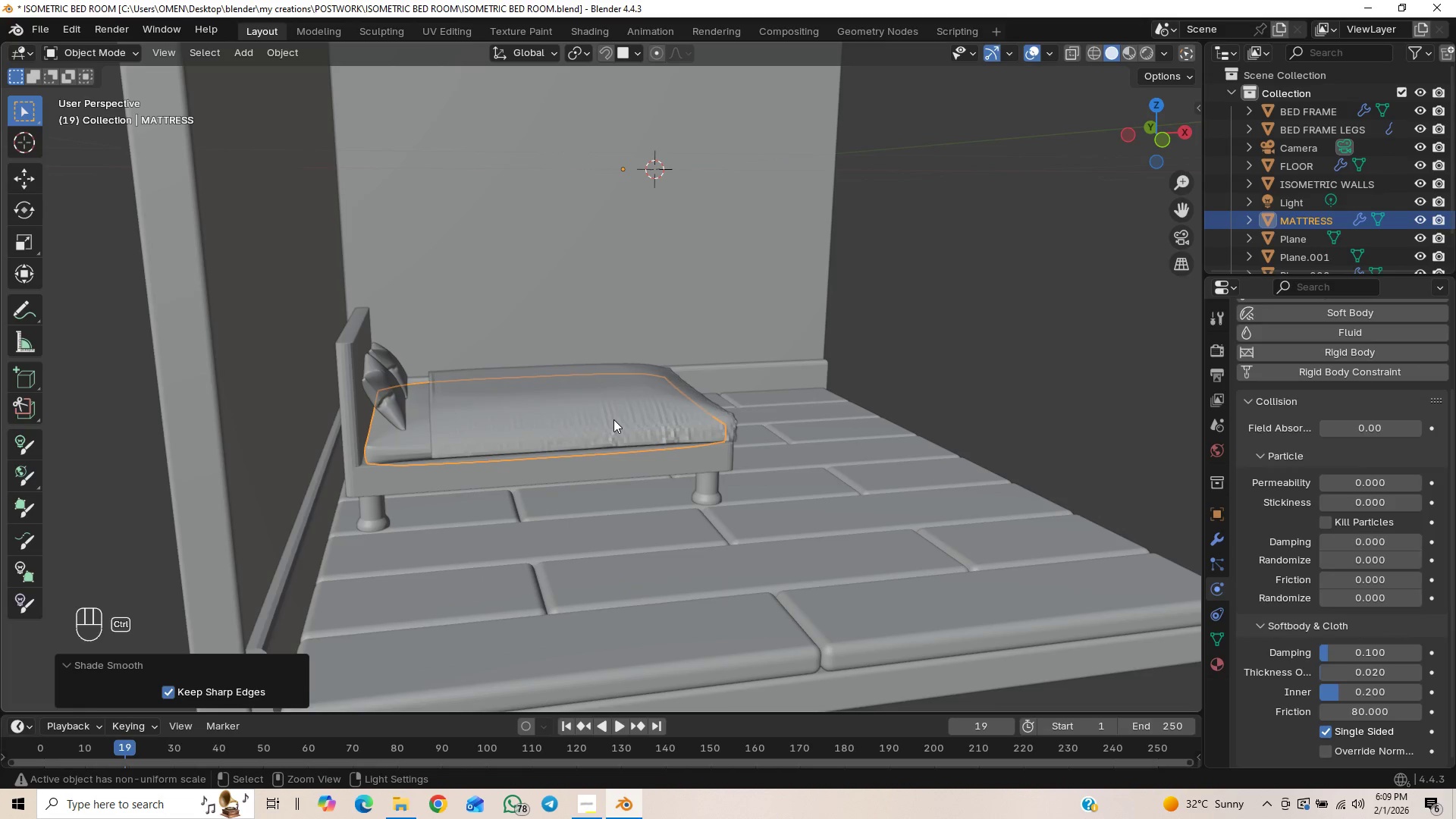 
key(Control+1)
 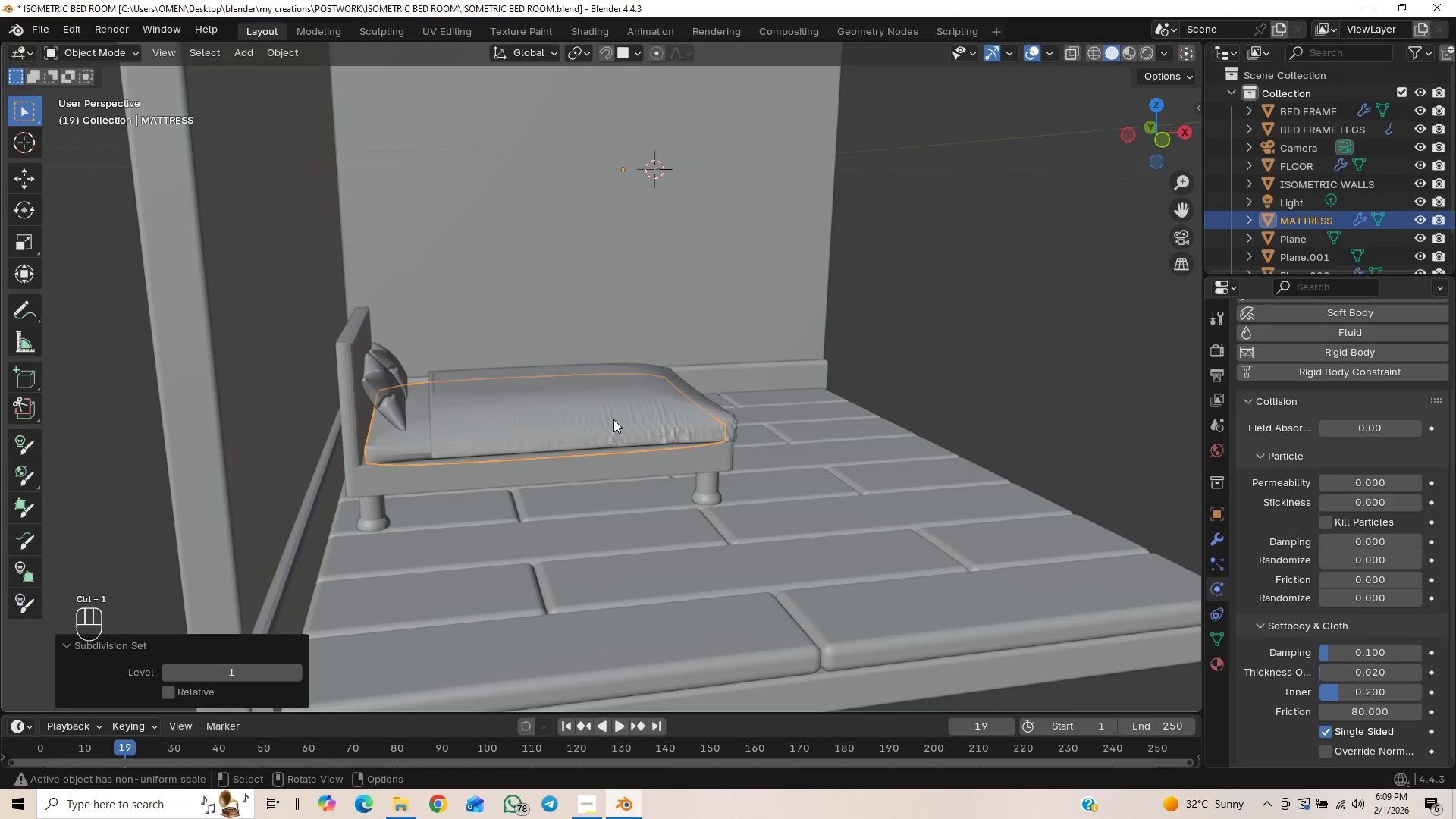 
key(Control+2)
 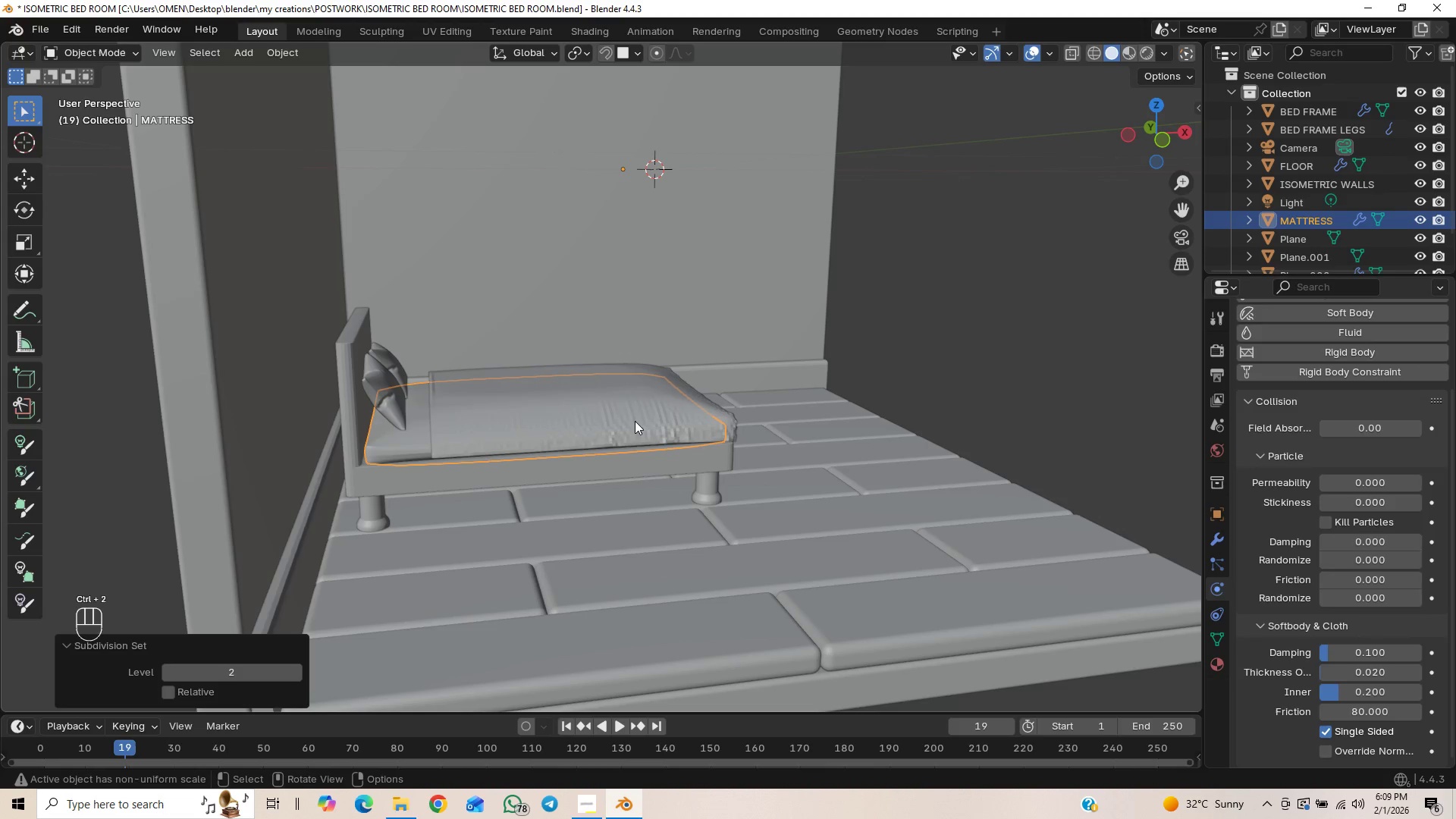 
key(Control+Z)
 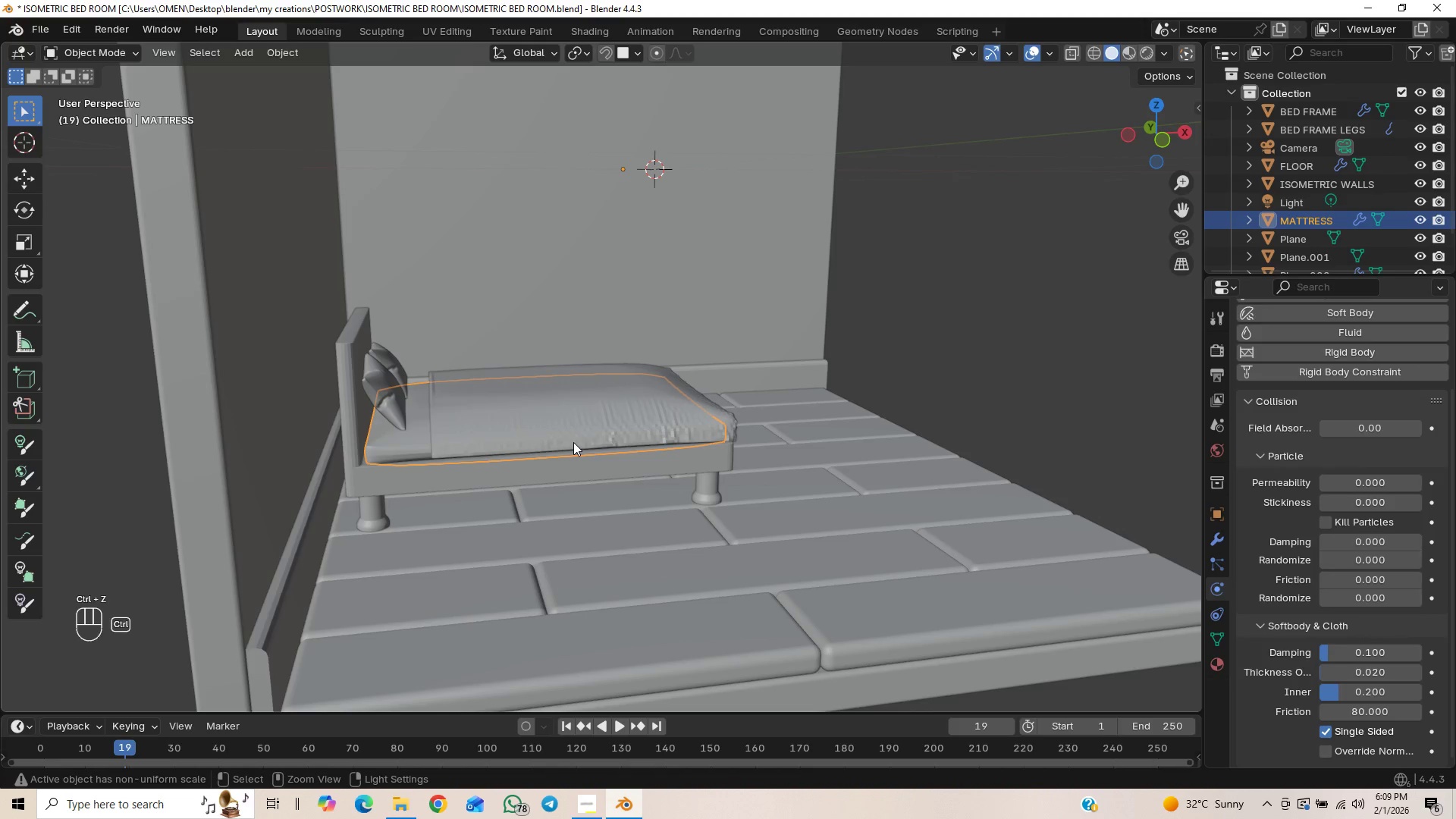 
key(Control+Z)
 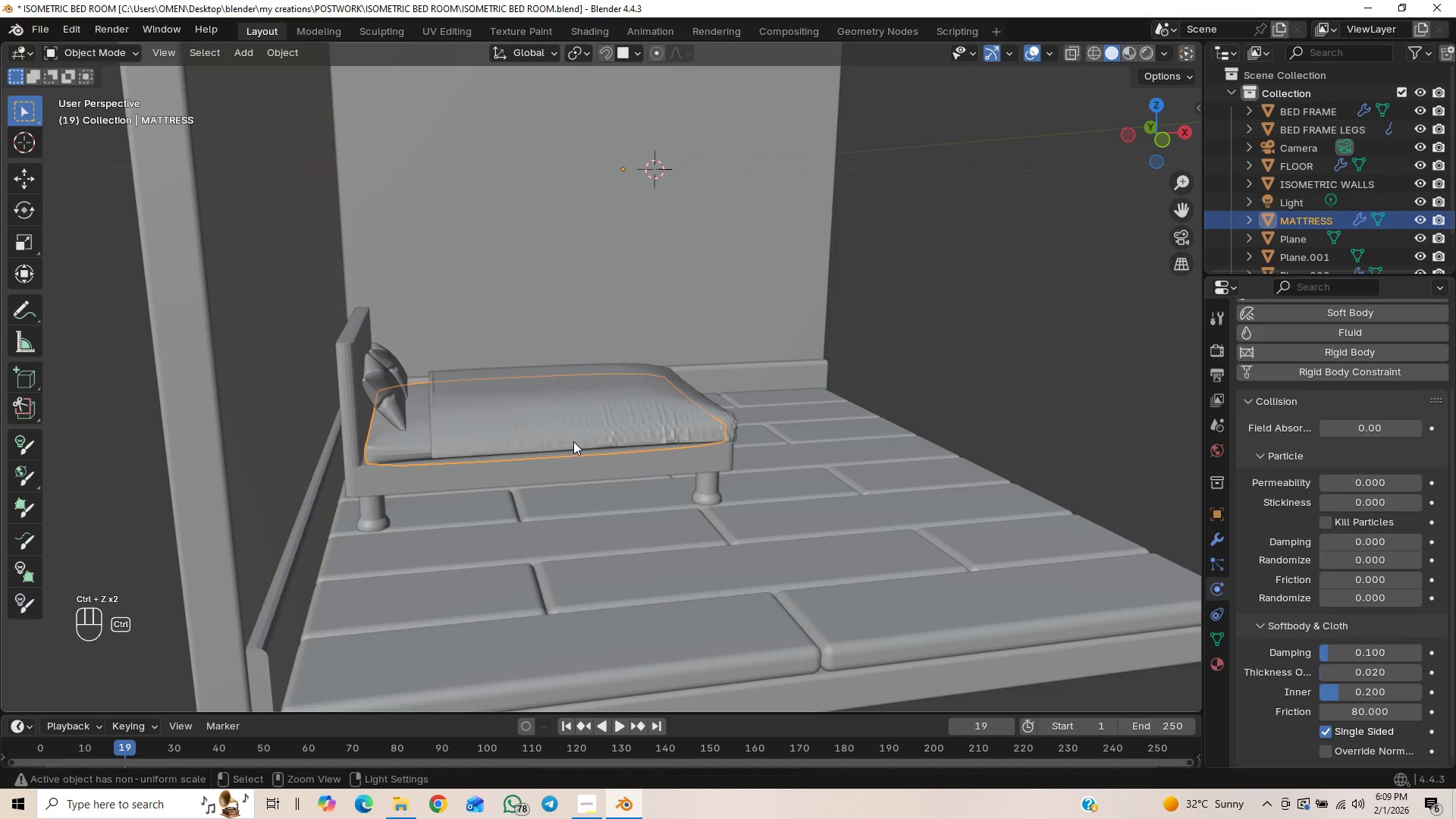 
key(Control+Z)
 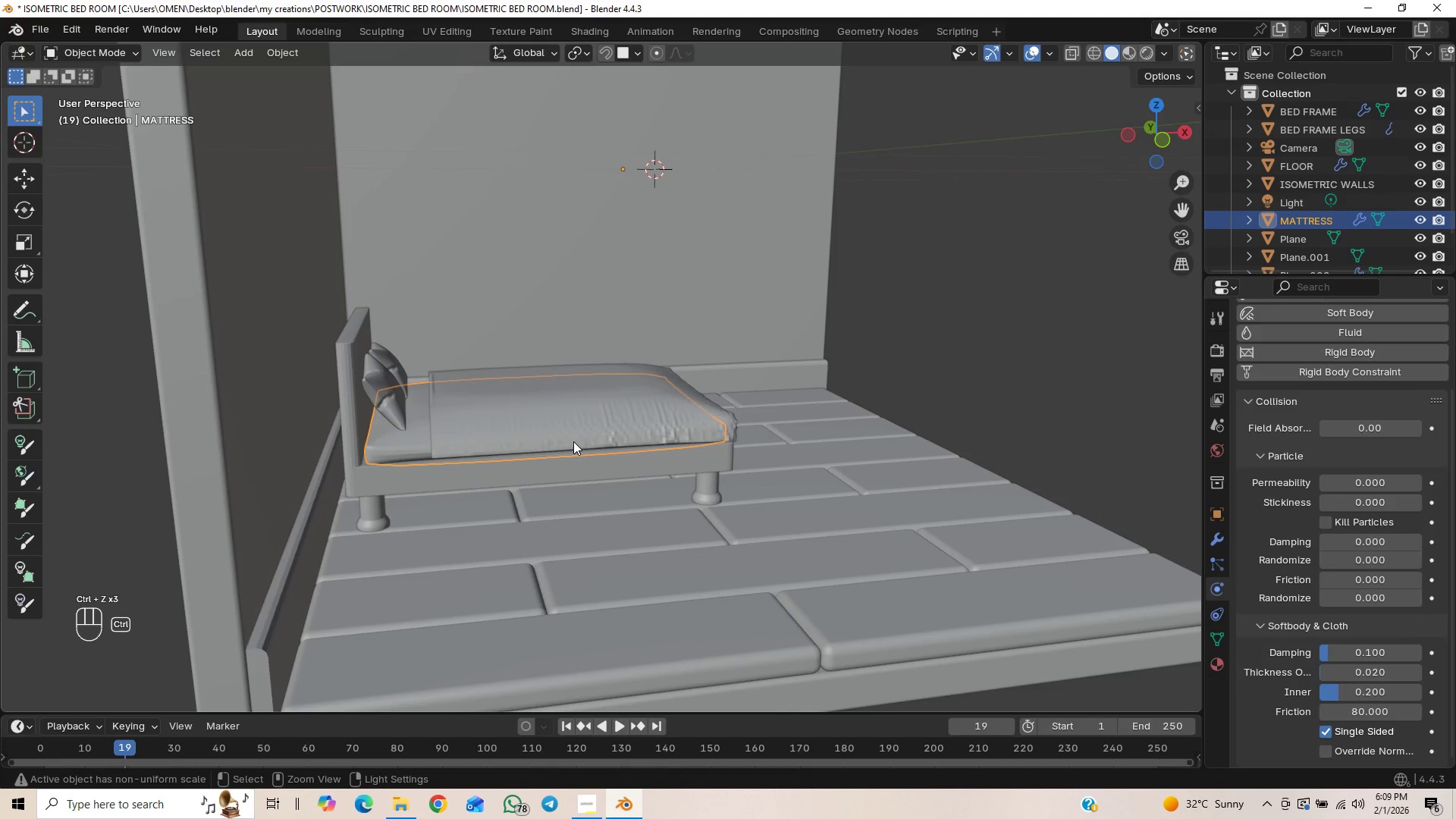 
key(Control+Z)
 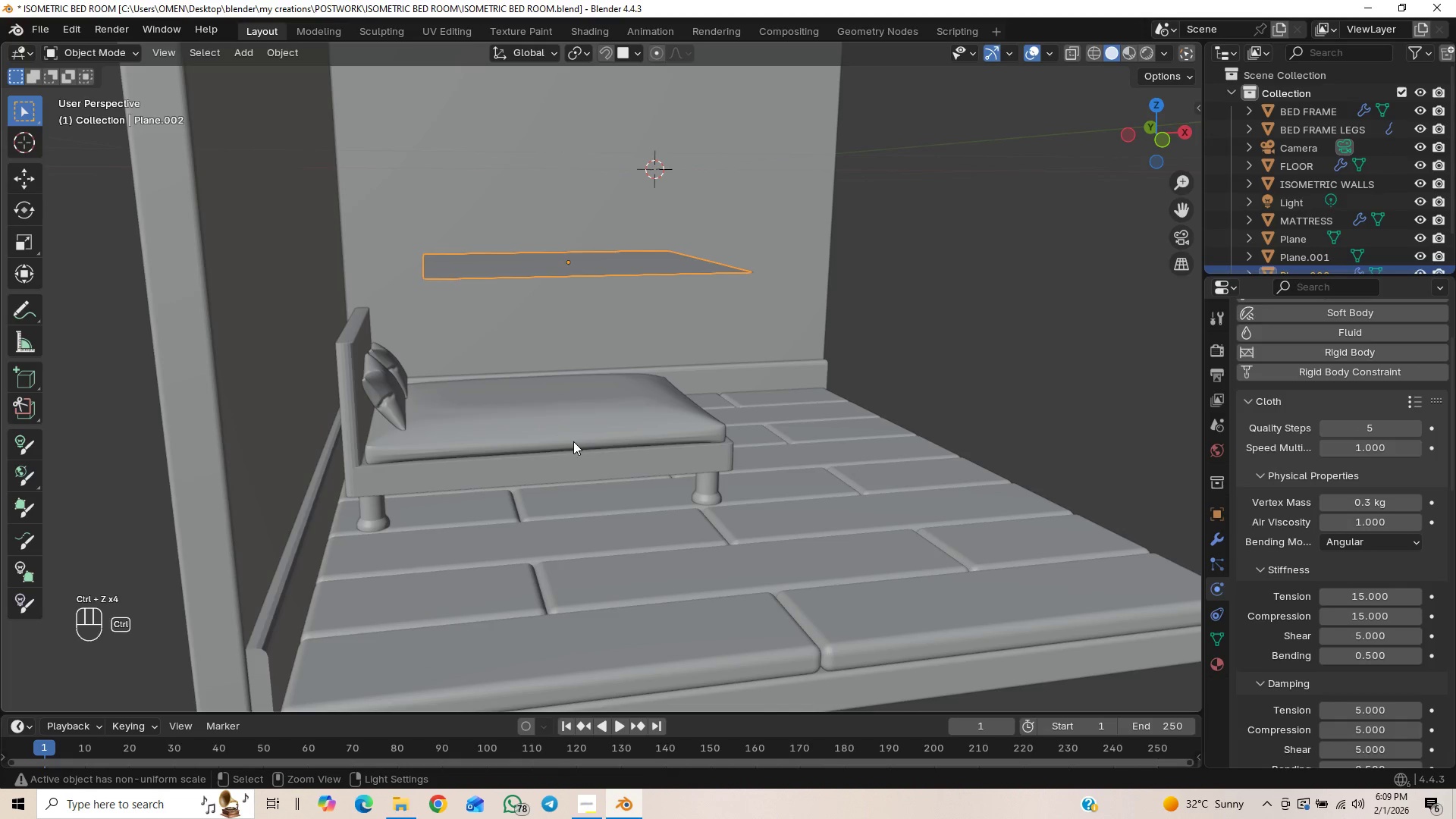 
key(Control+Shift+Z)
 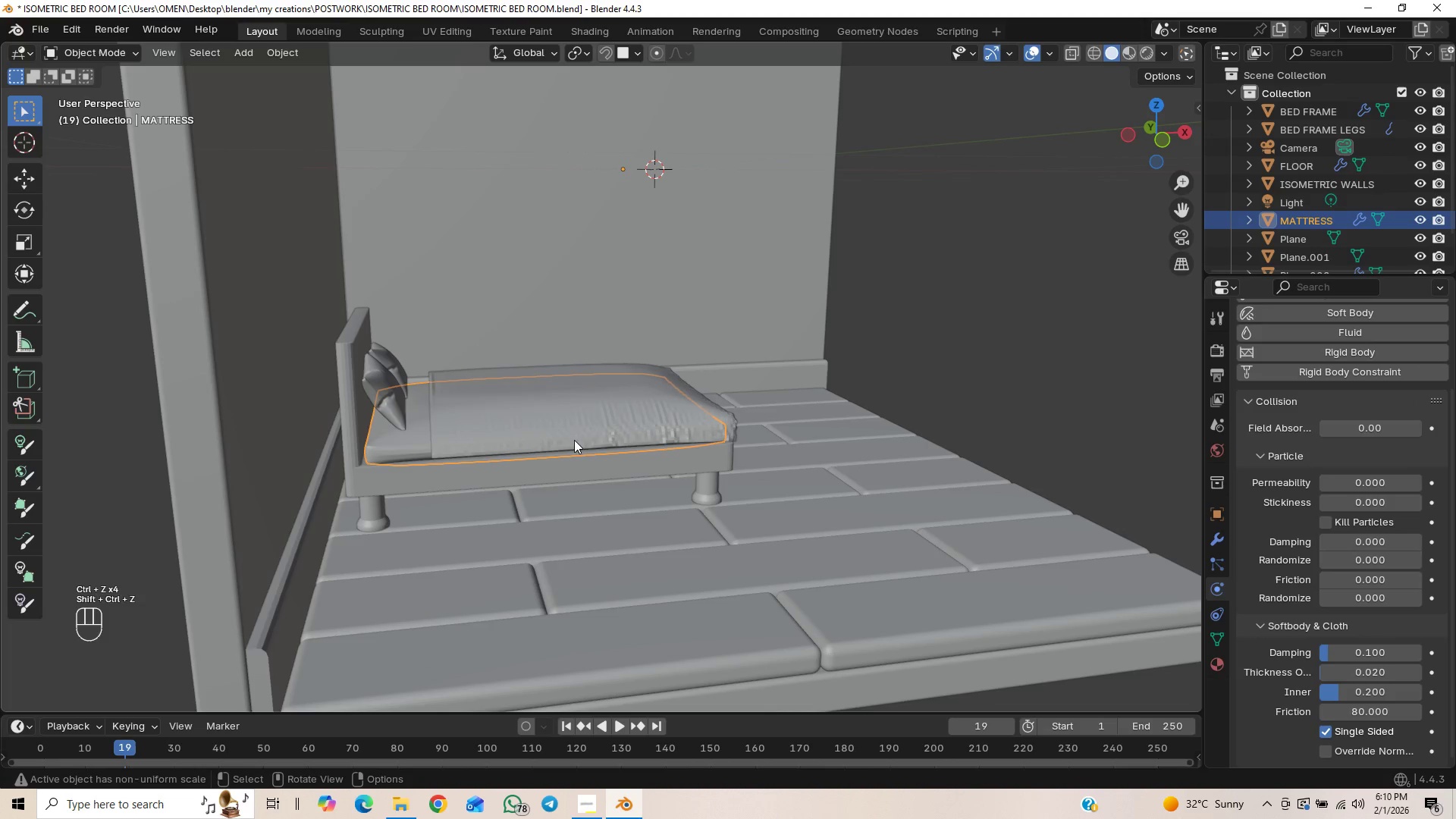 
left_click([592, 395])
 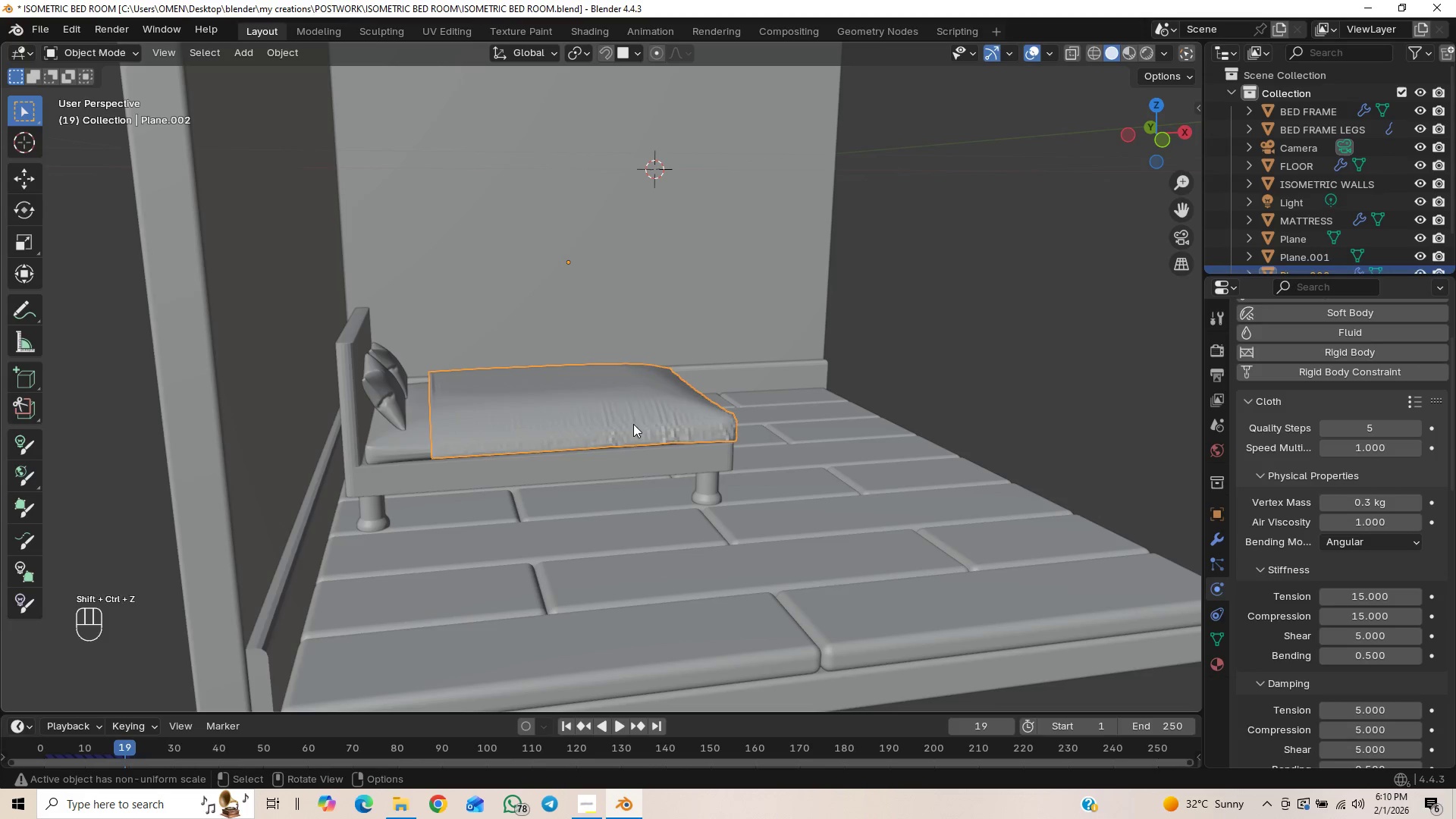 
right_click([632, 406])
 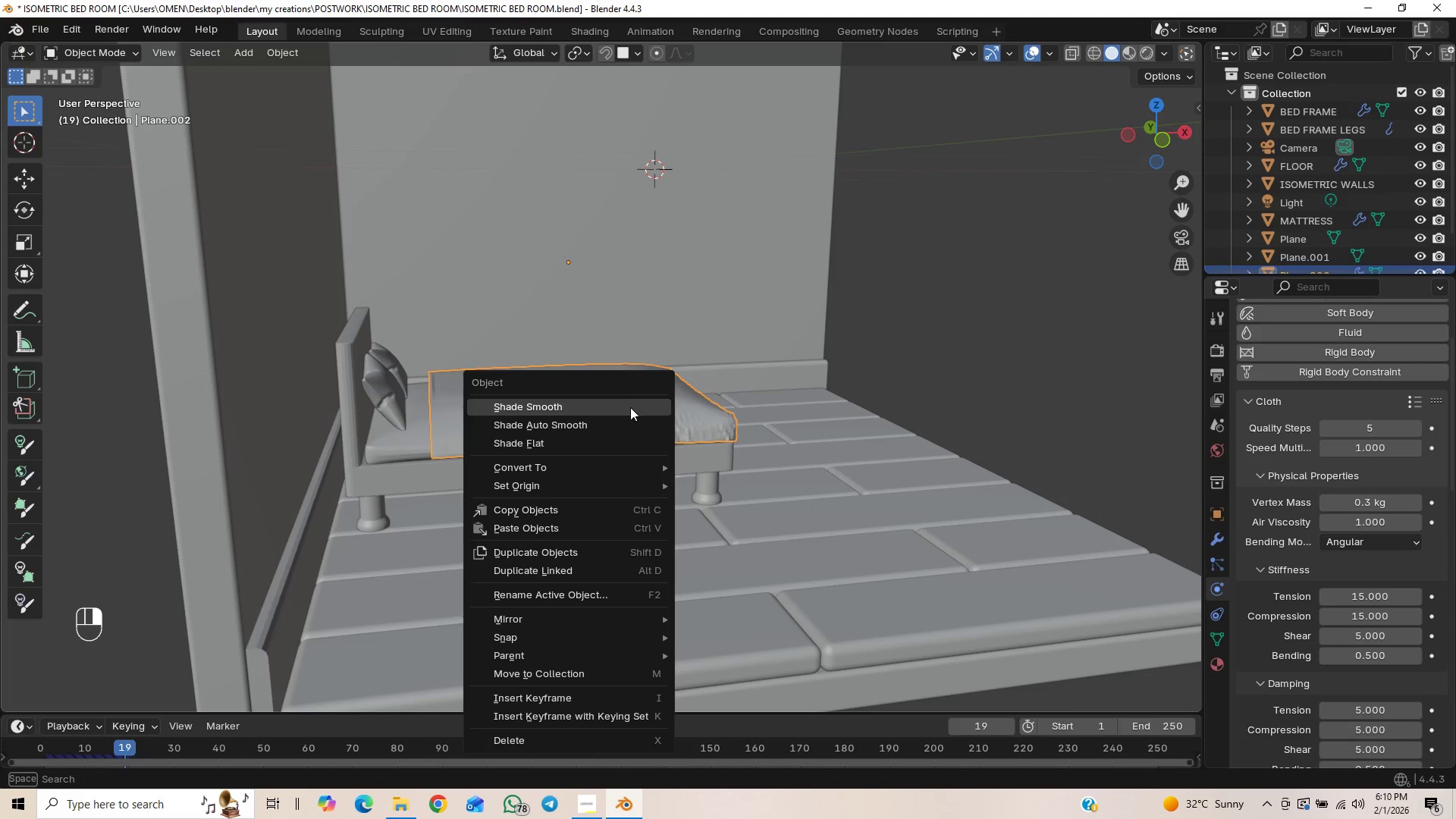 
left_click([626, 409])
 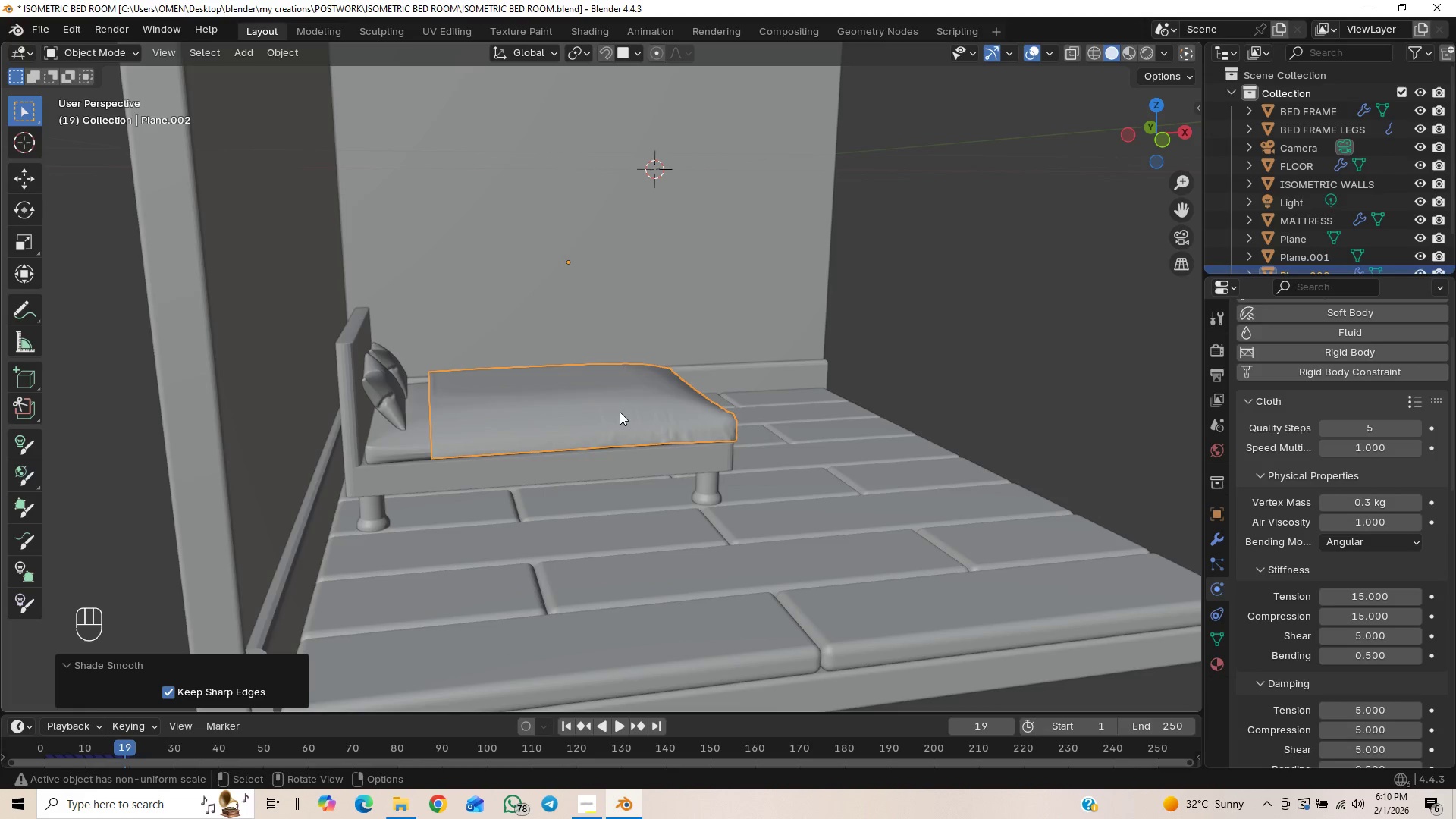 
key(Control+2)
 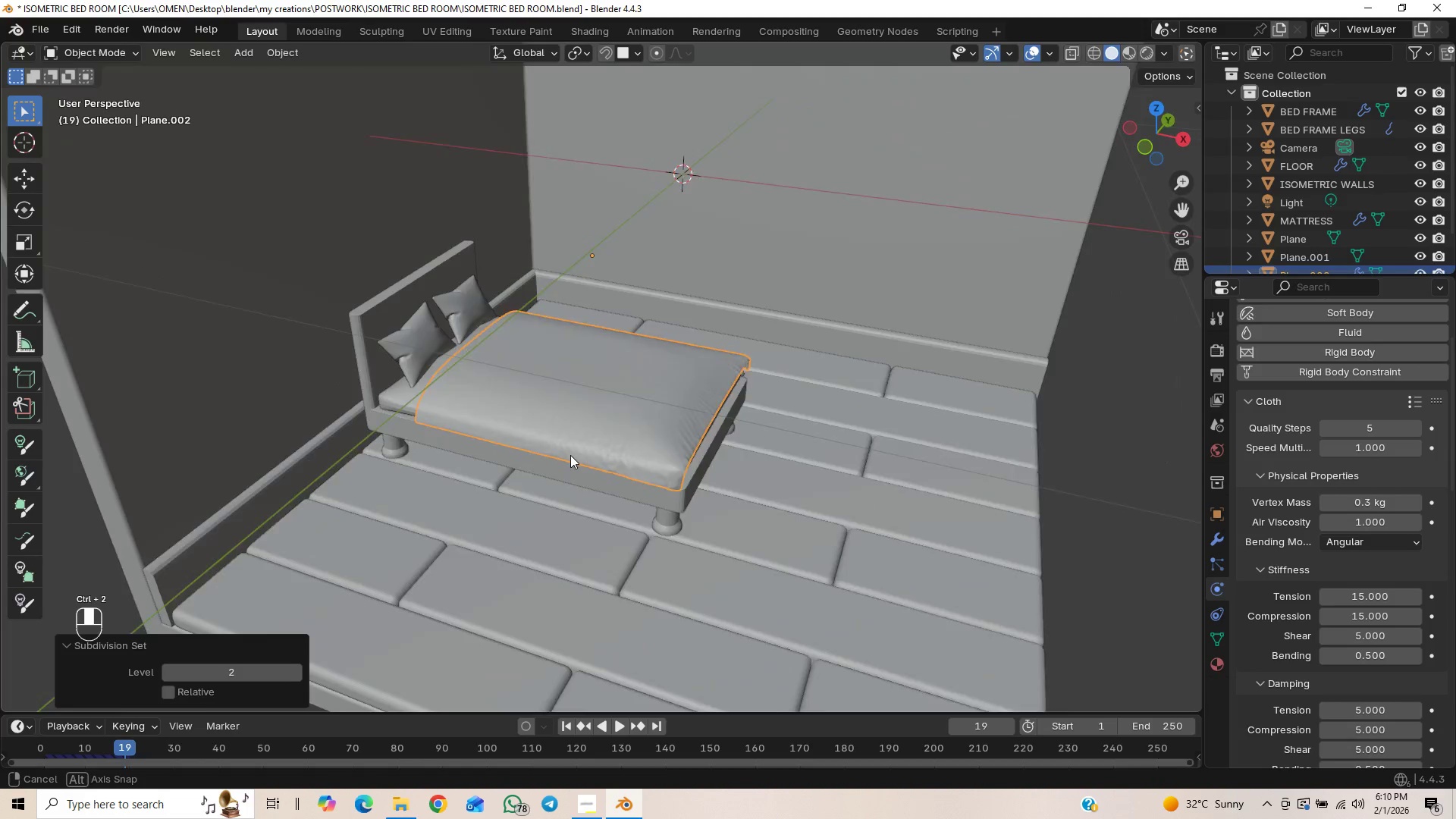 
right_click([587, 416])
 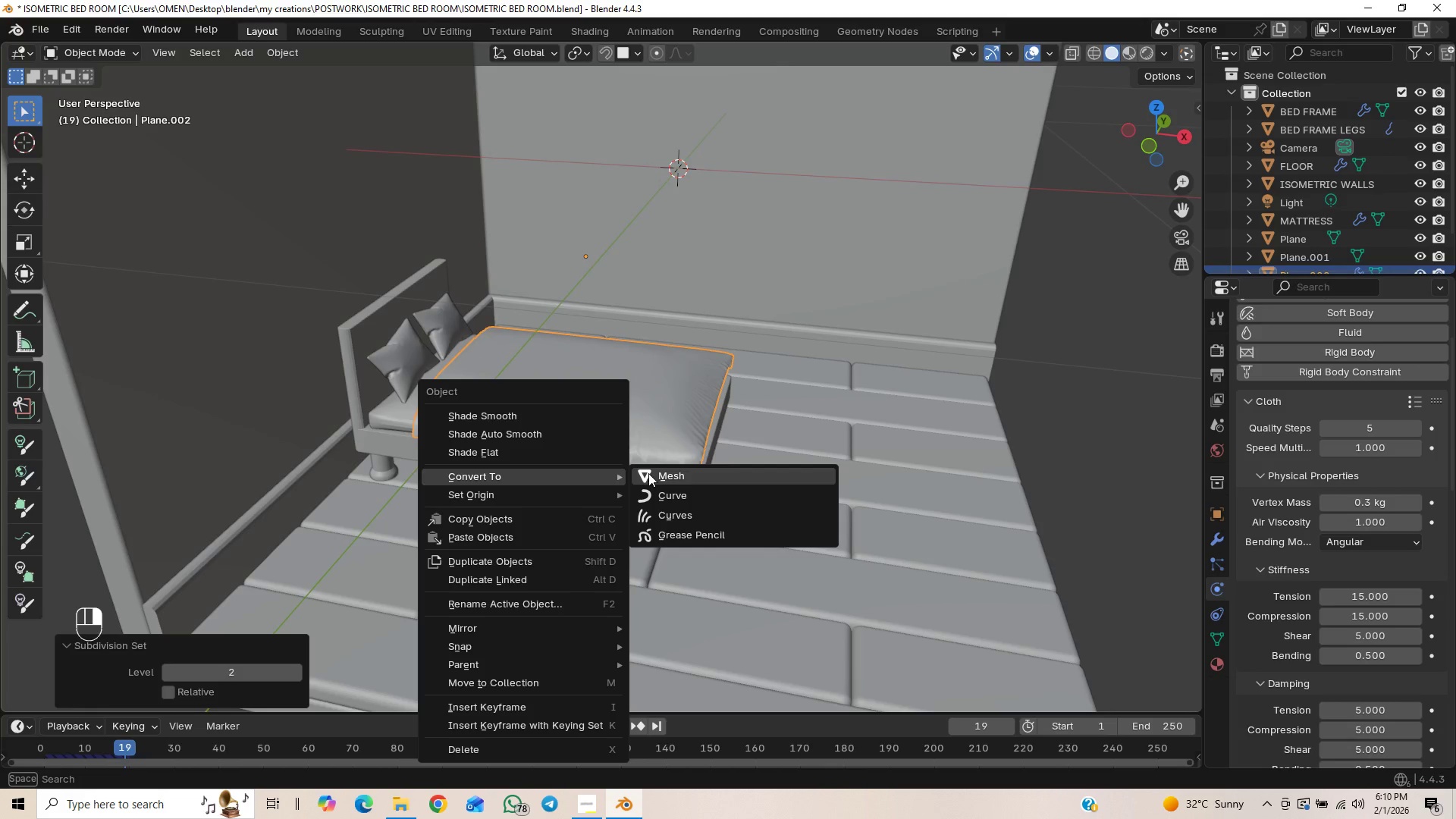 
scroll: coordinate [637, 381], scroll_direction: up, amount: 2.0
 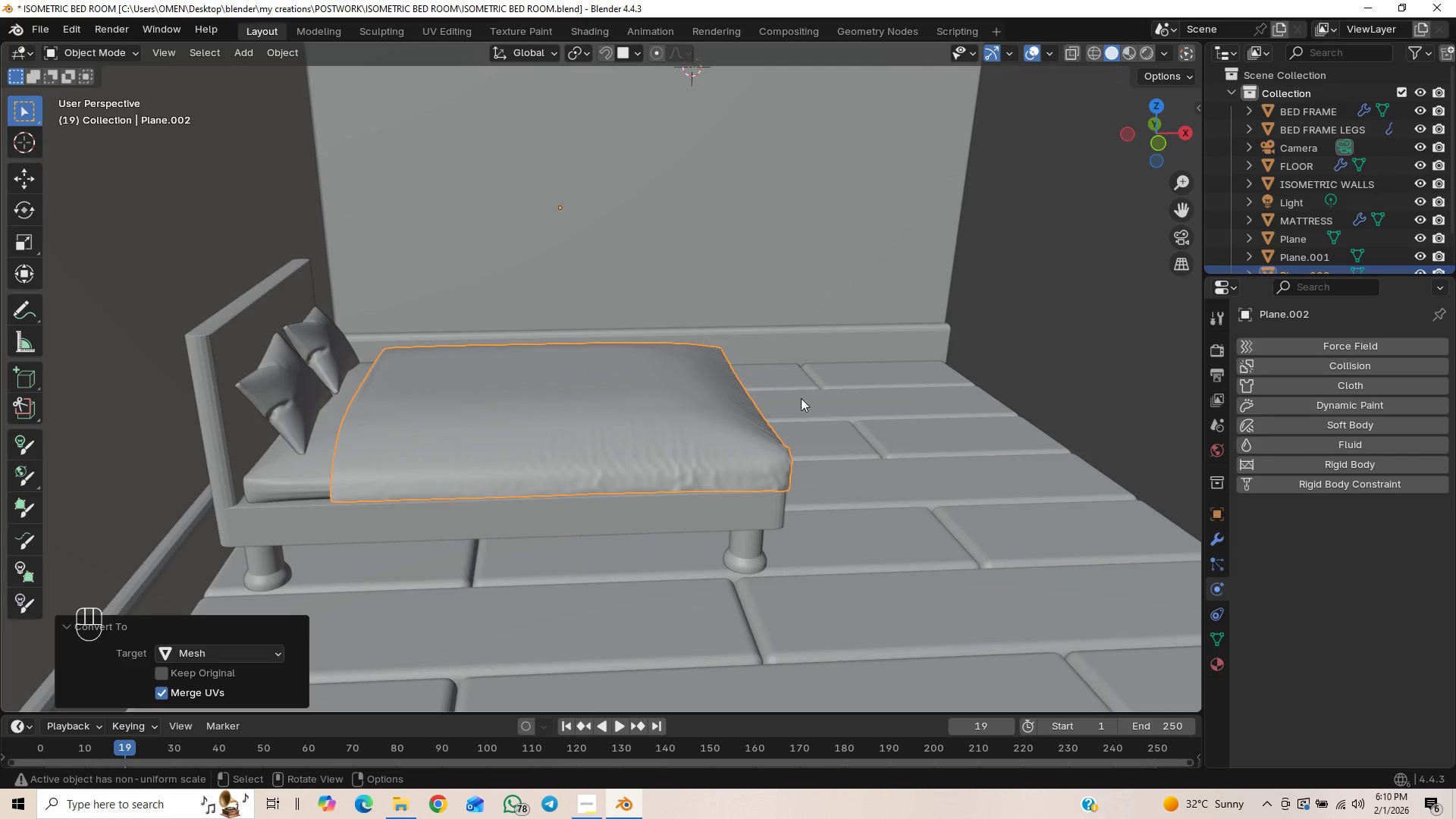 
type(gyx)
 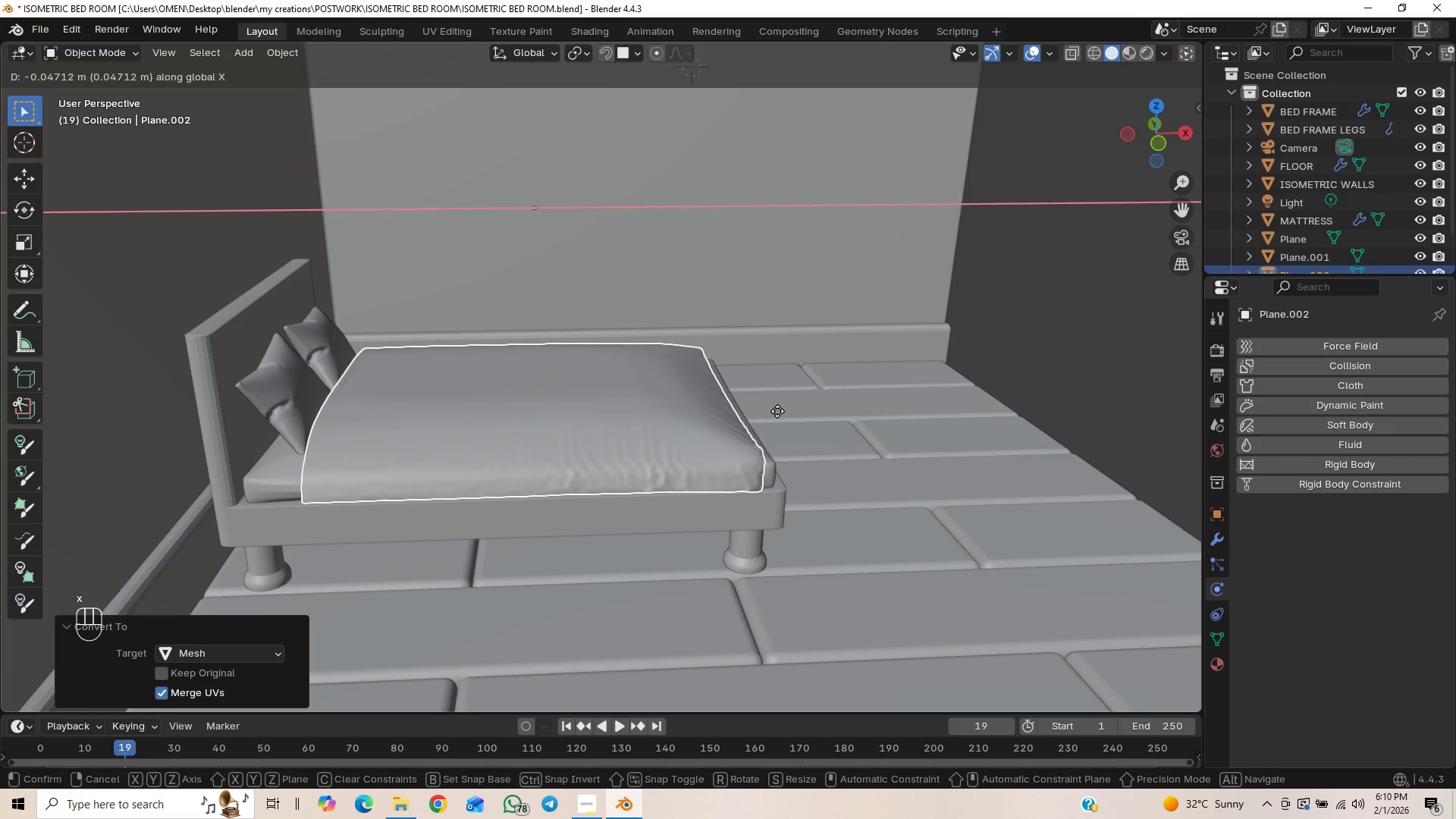 
left_click([786, 411])
 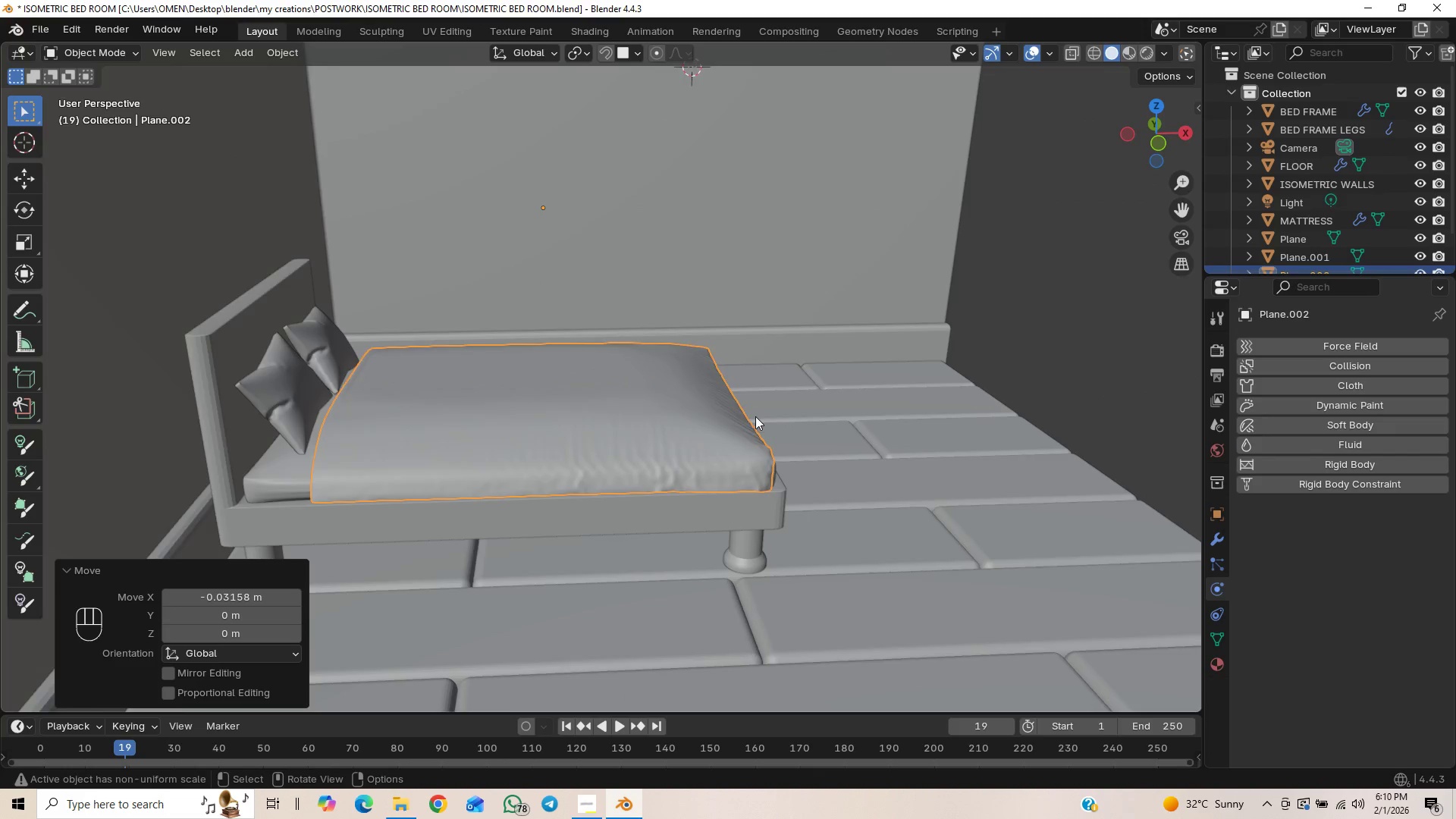 
scroll: coordinate [743, 426], scroll_direction: down, amount: 3.0
 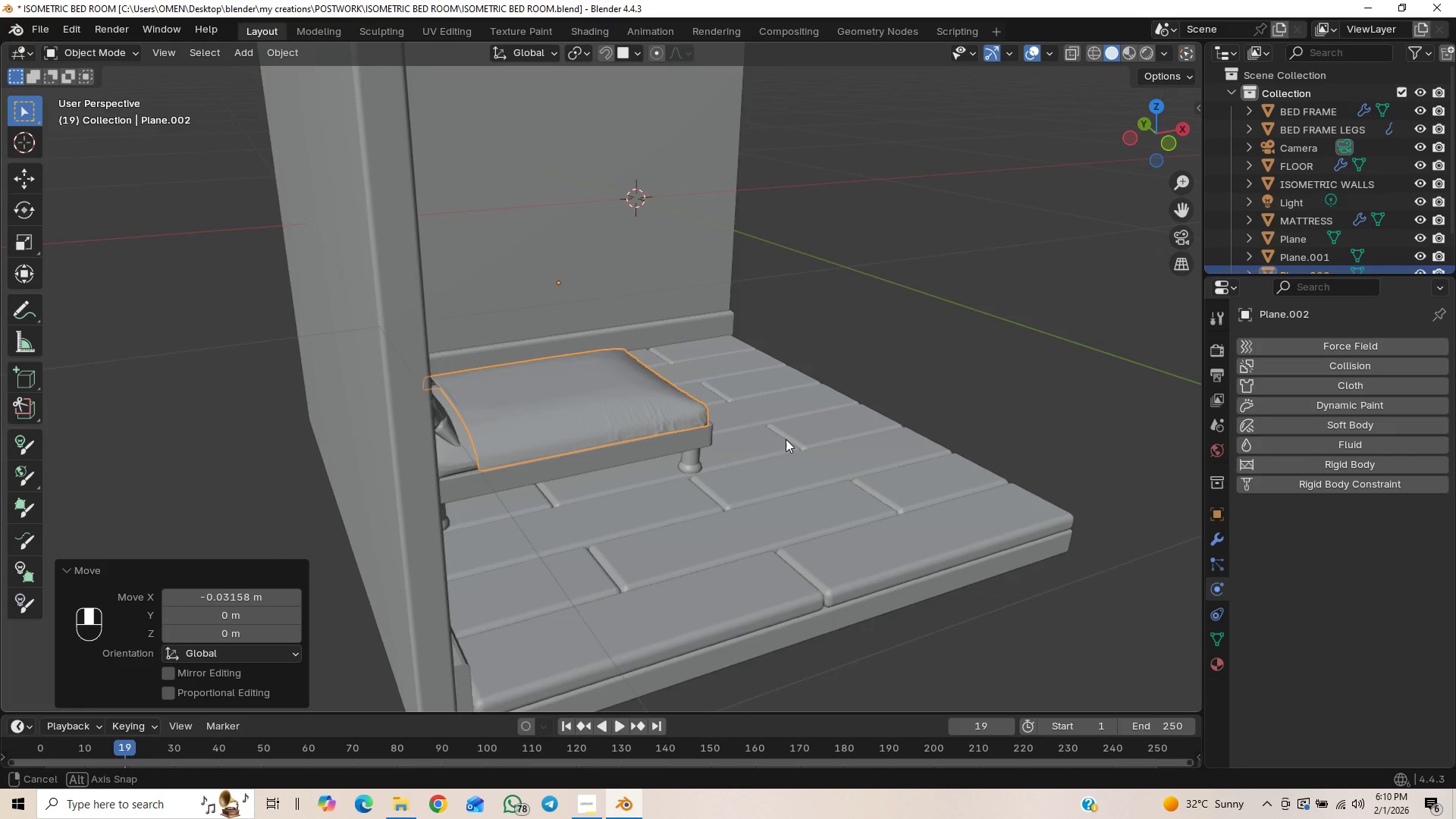 
scroll: coordinate [764, 450], scroll_direction: up, amount: 1.0
 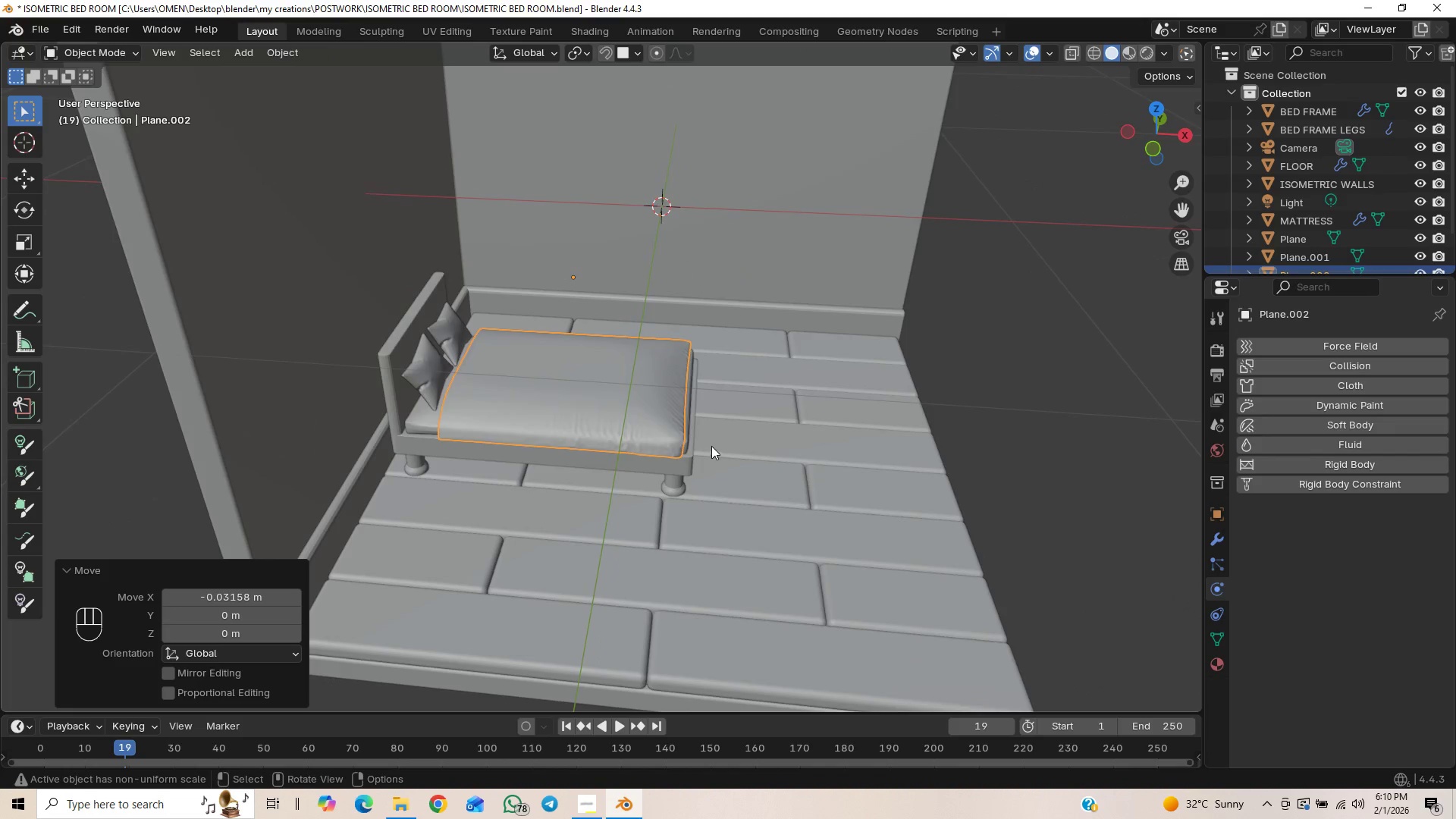 
scroll: coordinate [745, 410], scroll_direction: down, amount: 1.0
 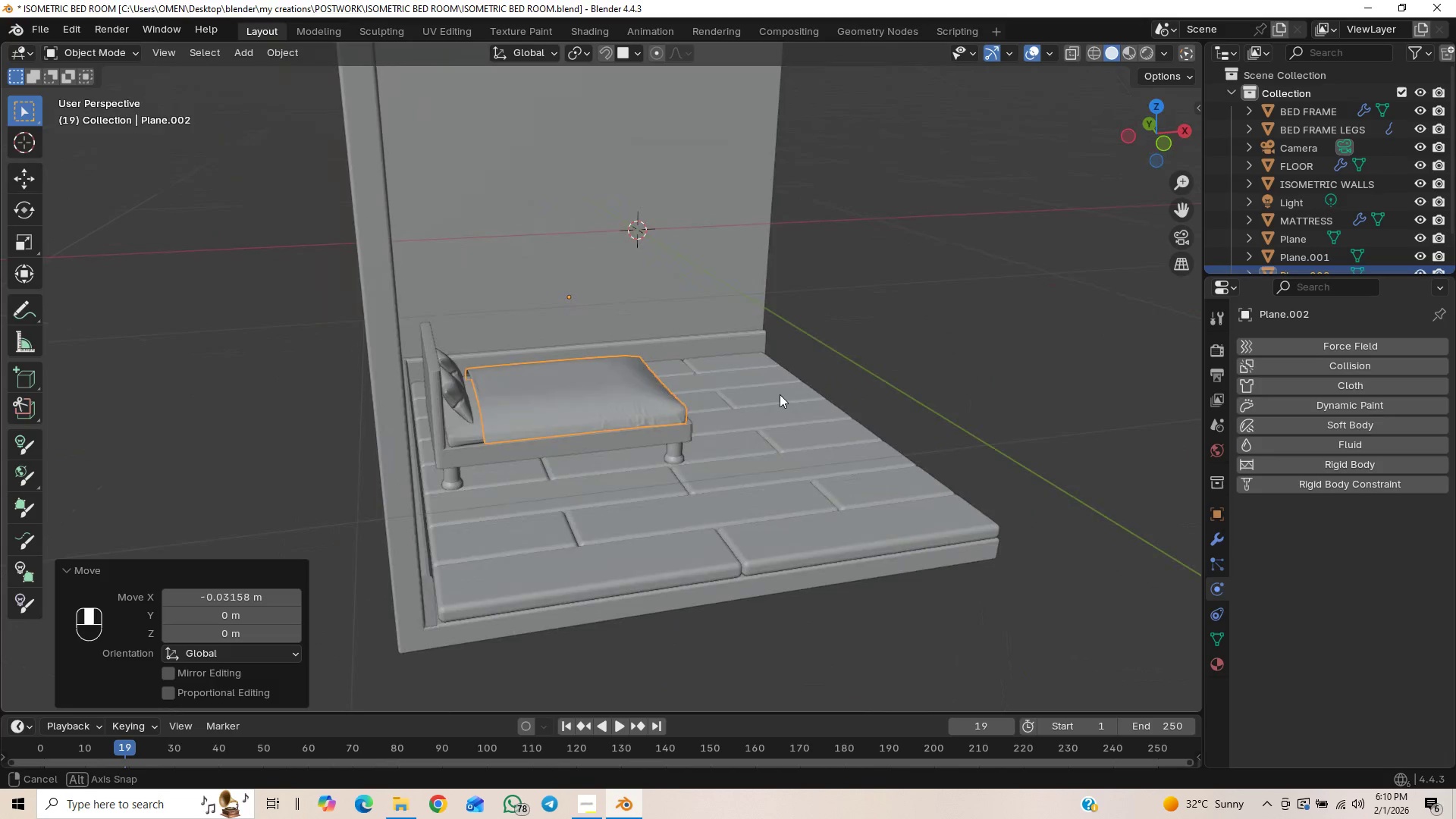 
left_click([1018, 391])
 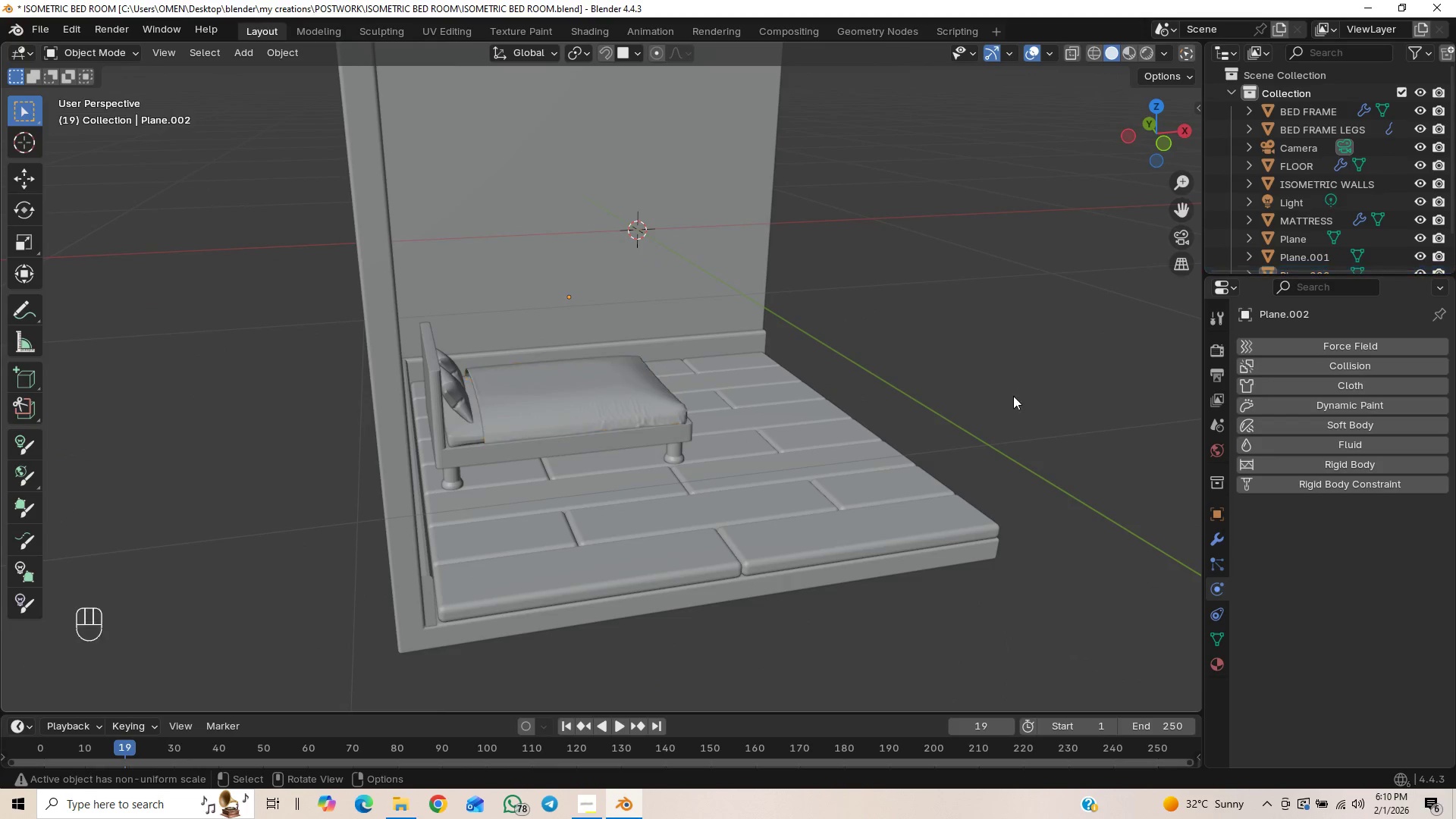 
scroll: coordinate [1007, 412], scroll_direction: down, amount: 2.0
 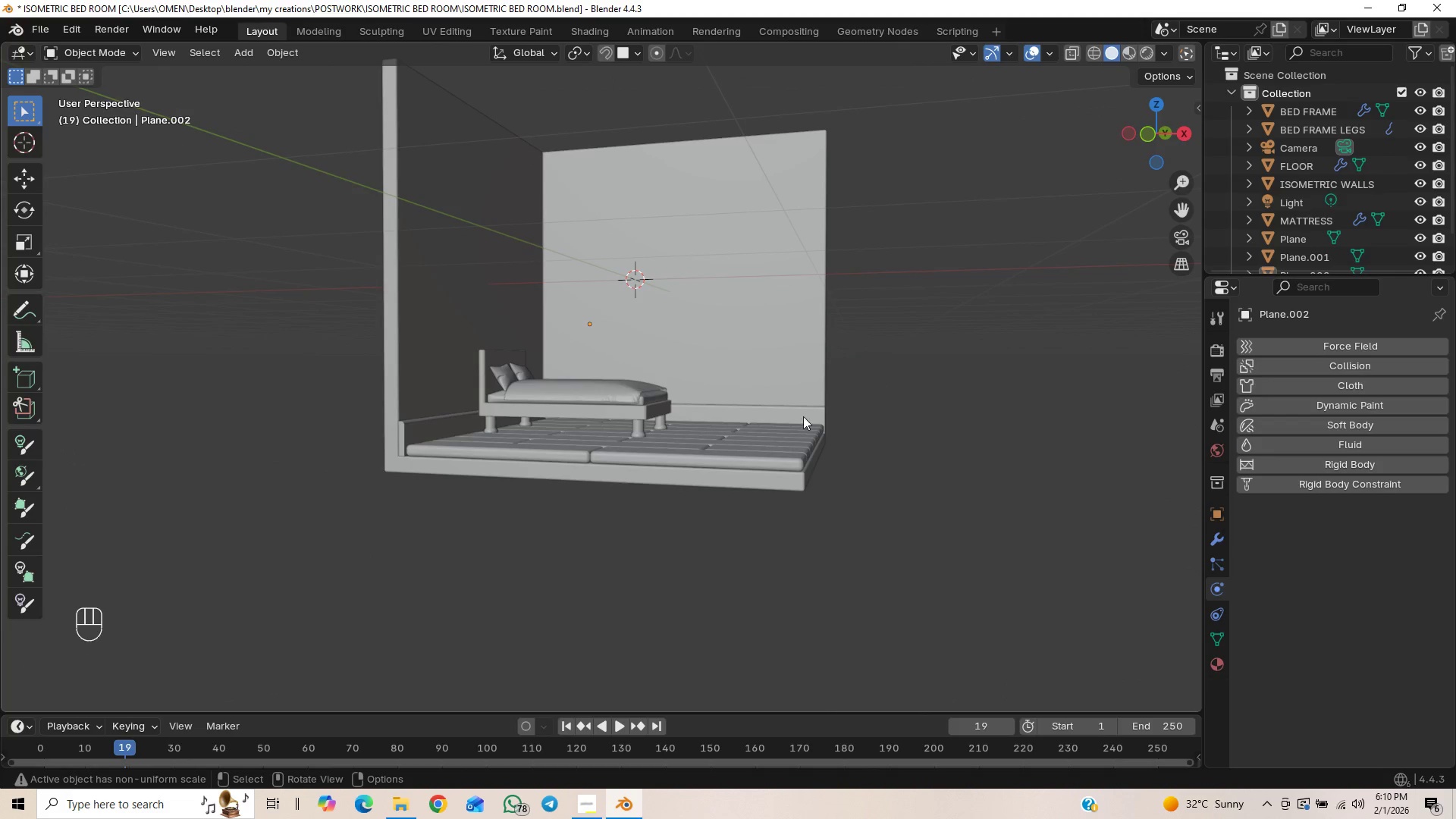 
scroll: coordinate [751, 403], scroll_direction: up, amount: 5.0
 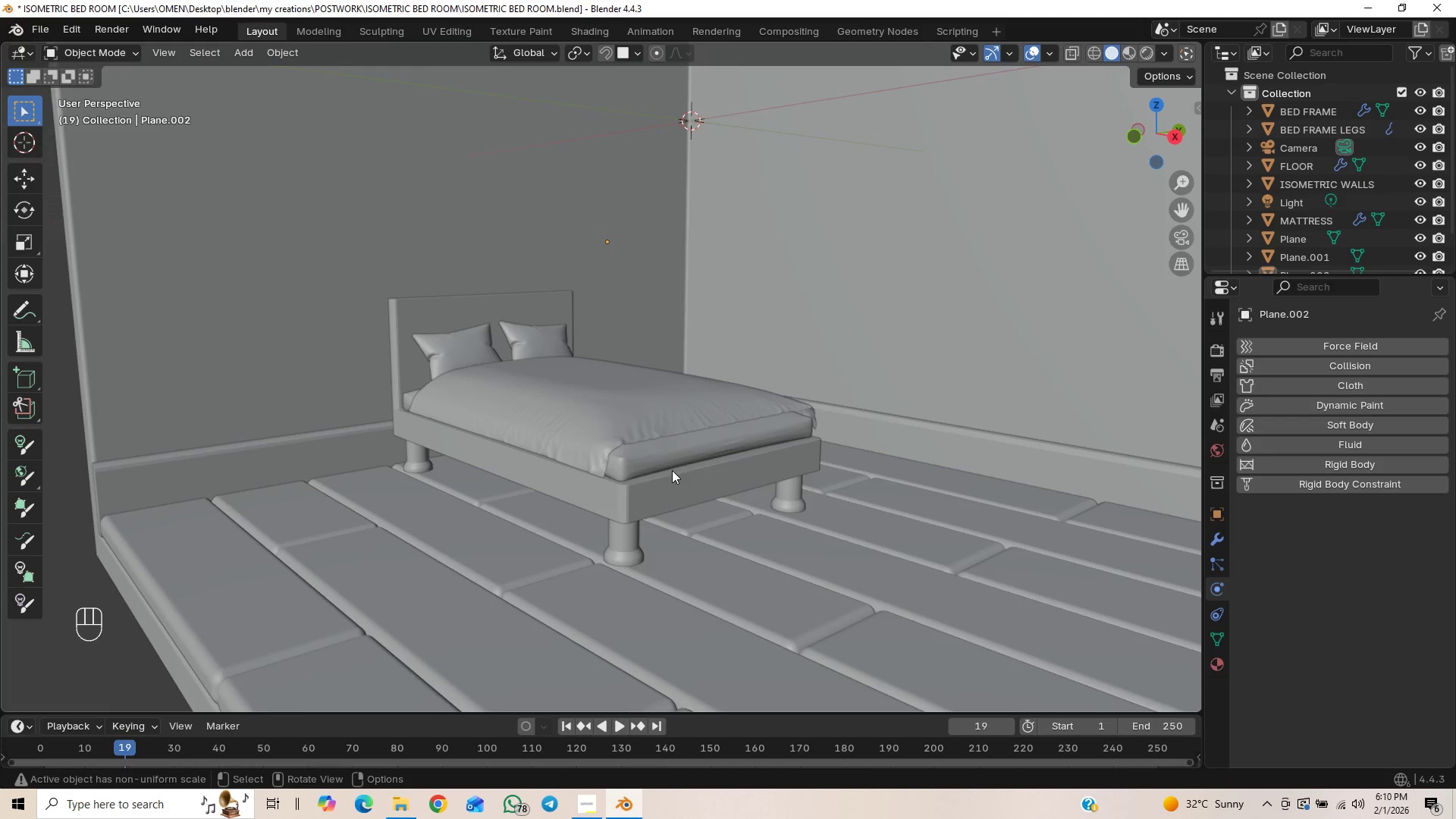 
wait(7.45)
 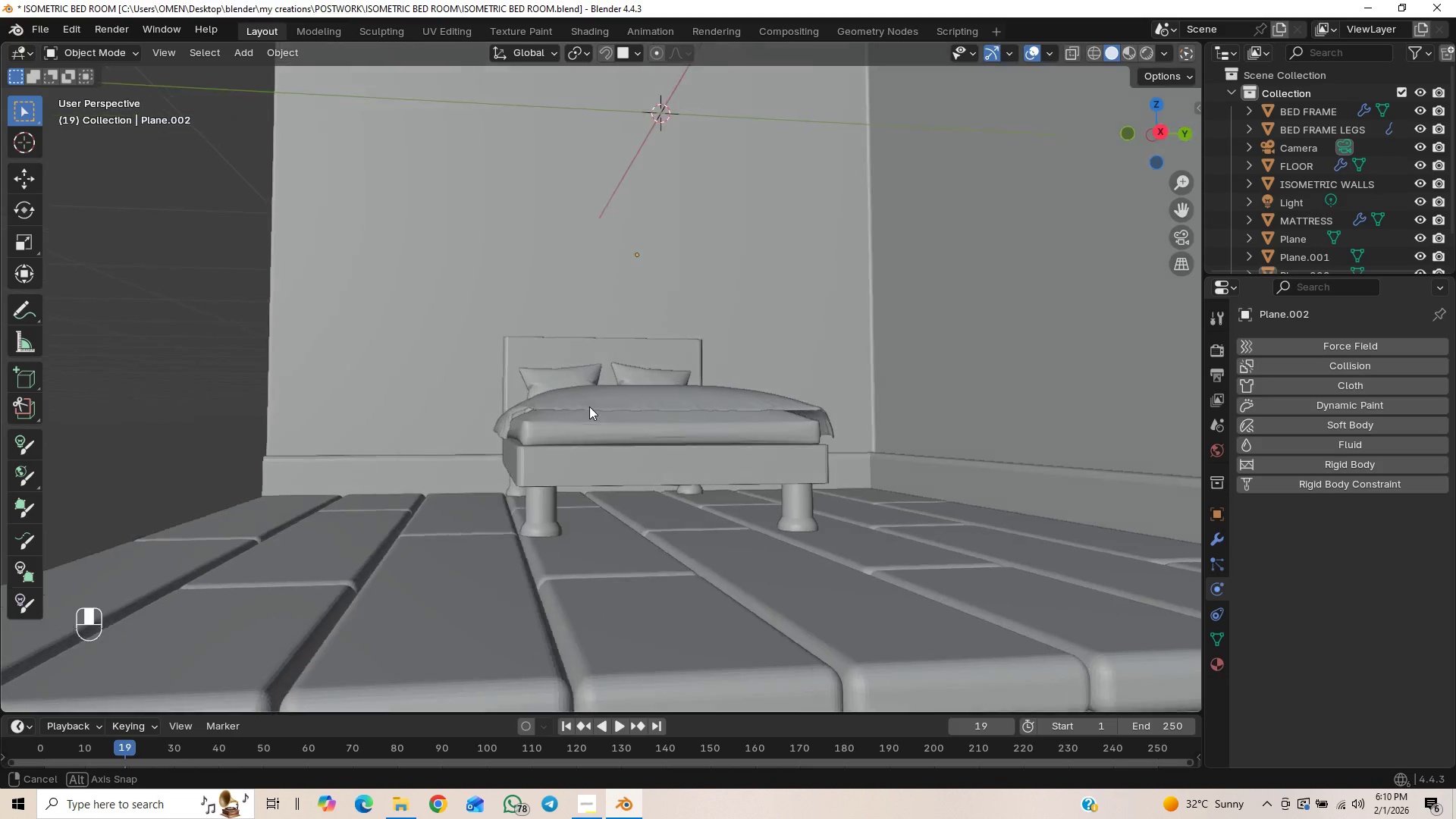 
left_click([375, 362])
 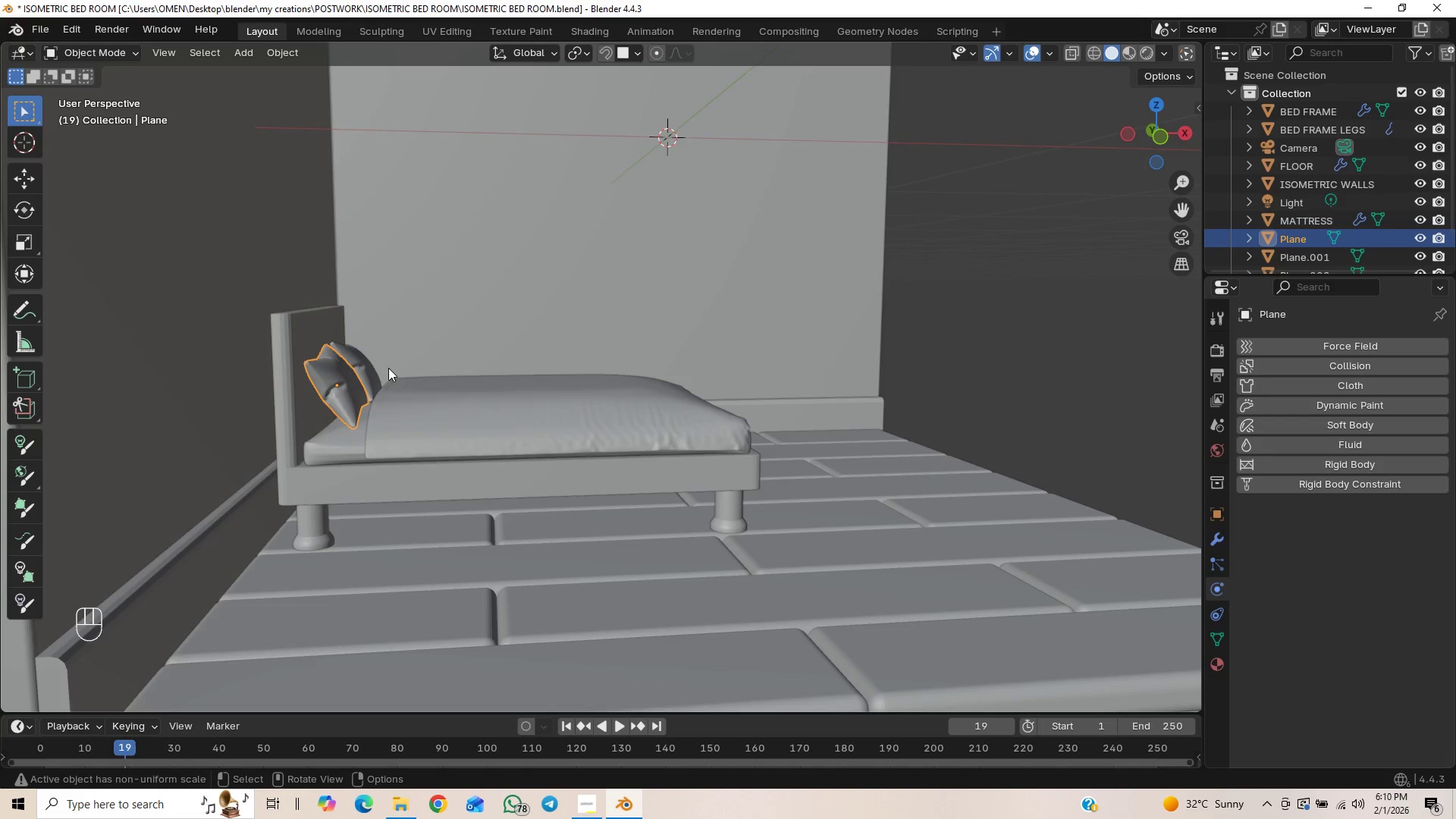 
hold_key(key=CapsLock, duration=1.02)
 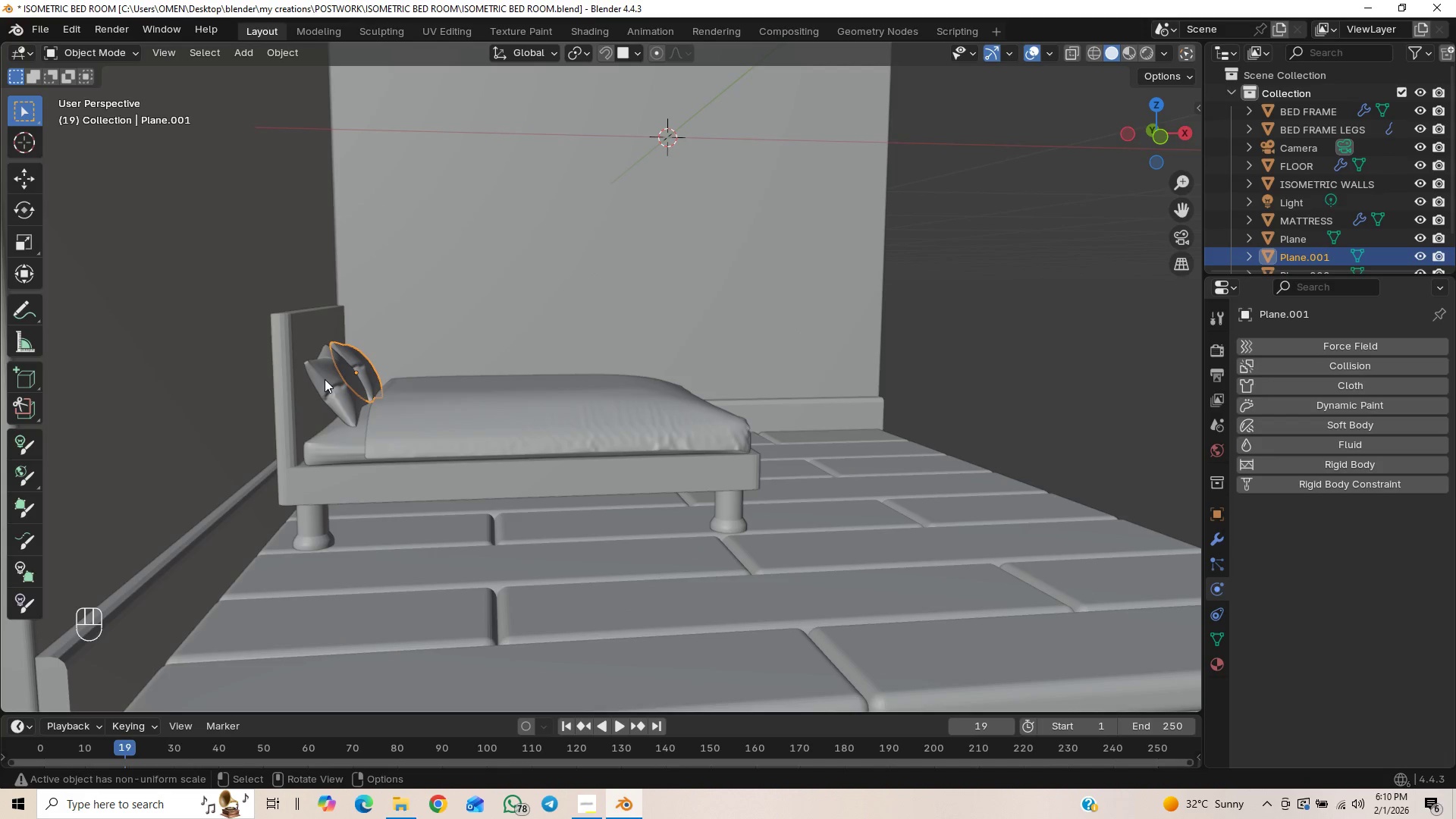 
left_click([359, 363])
 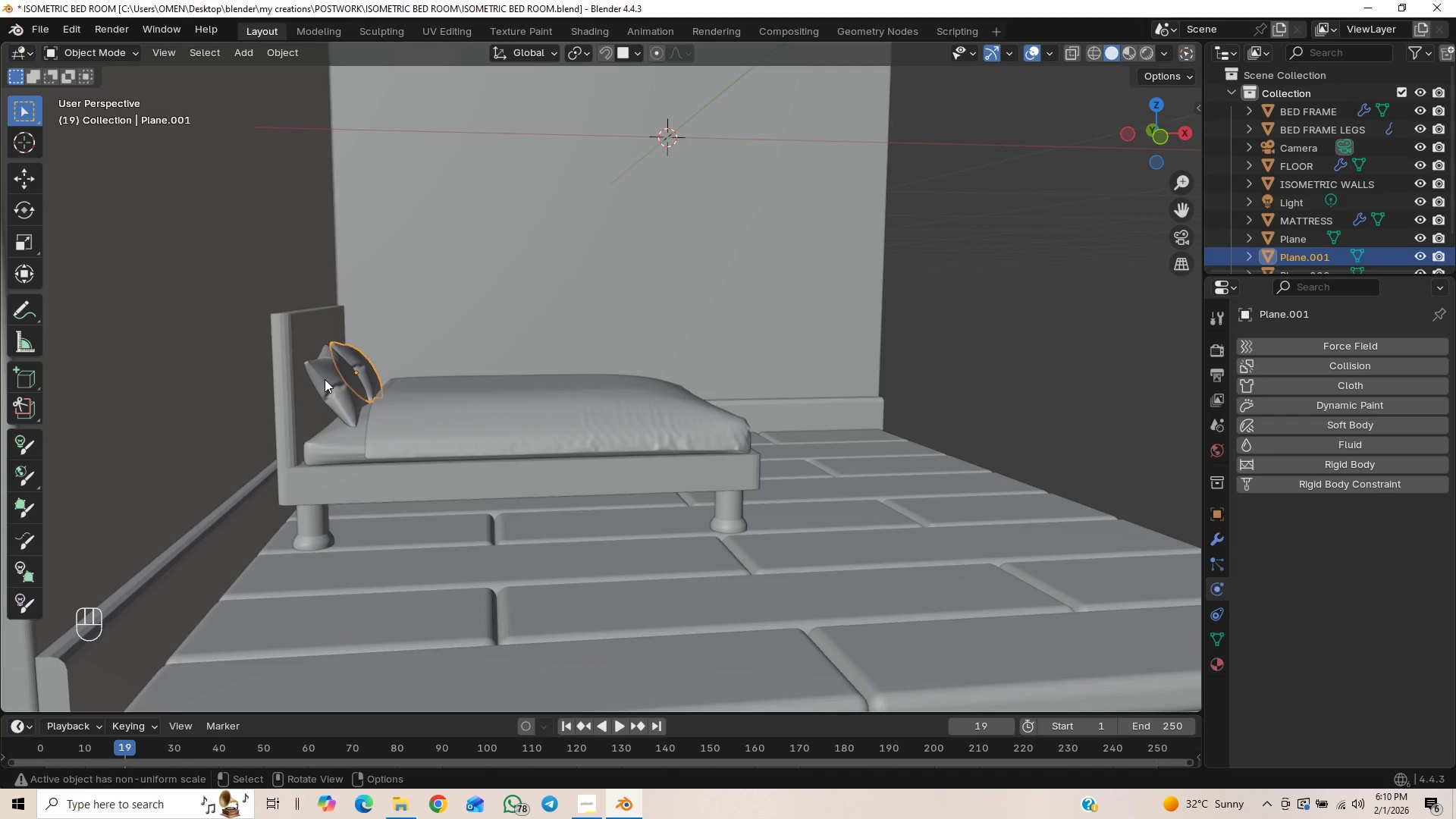 
hold_key(key=ShiftLeft, duration=1.5)
left_click([325, 379])
 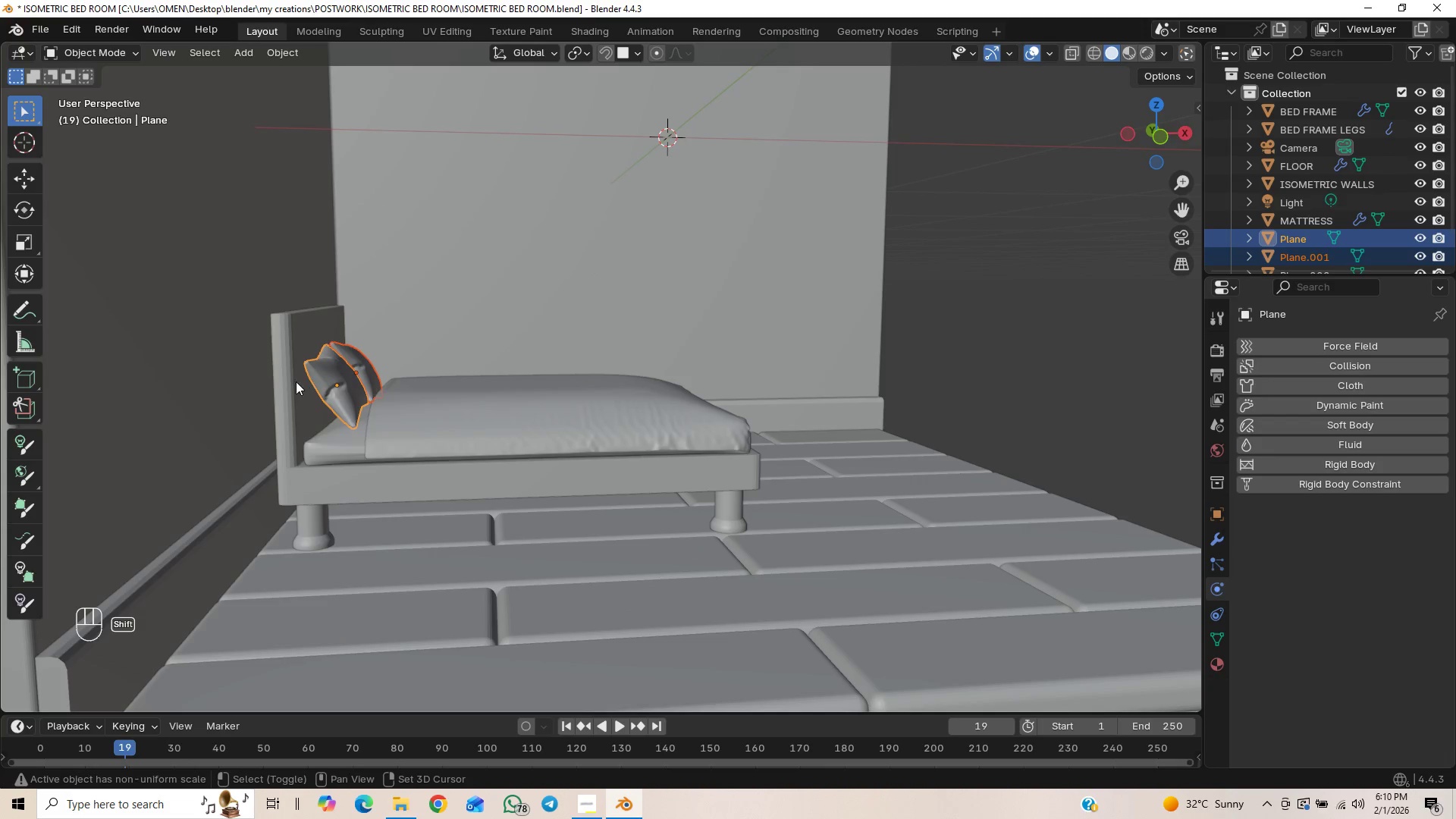 
left_click([291, 384])
 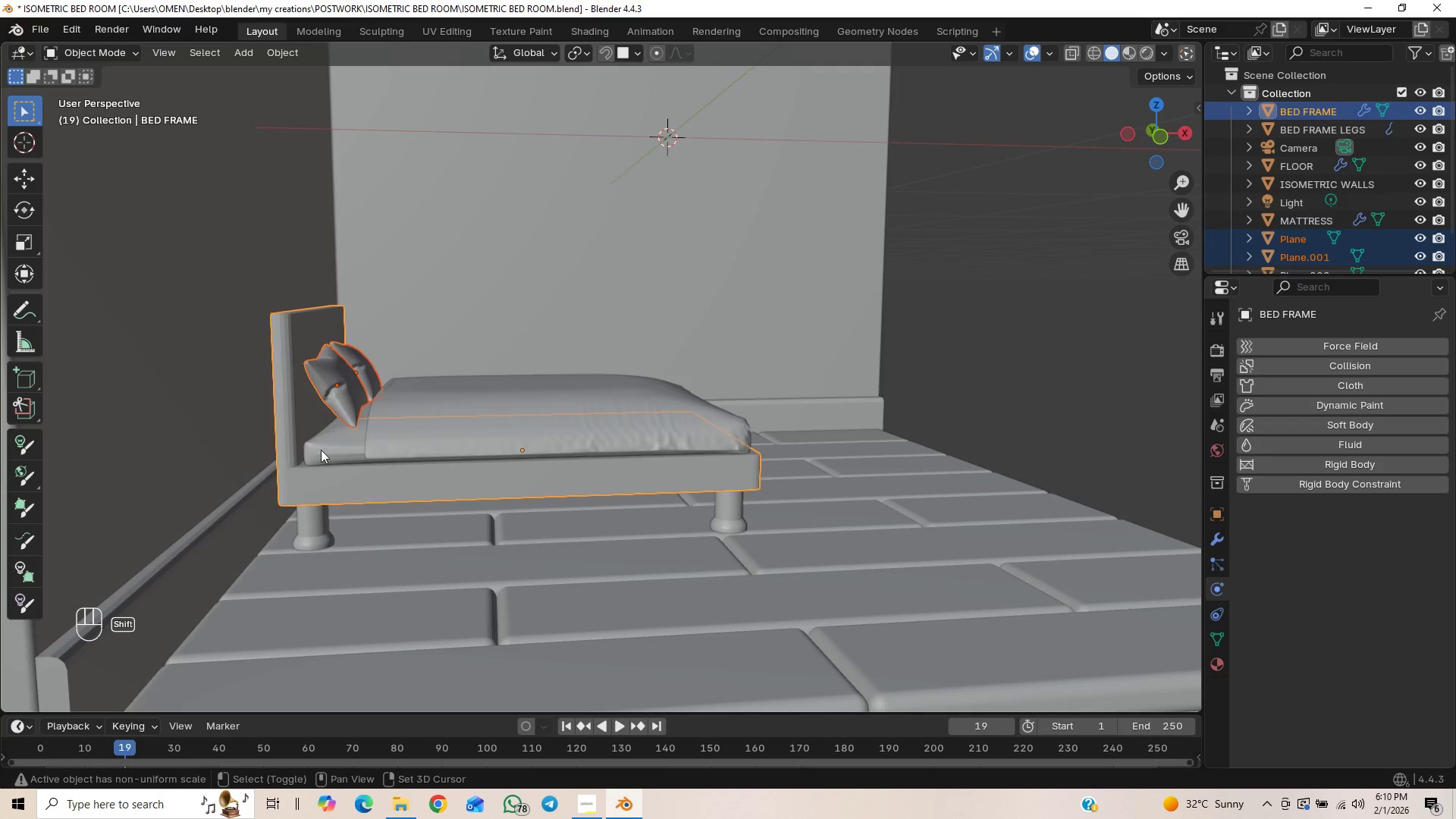 
hold_key(key=ShiftLeft, duration=1.05)
left_click([322, 452])
 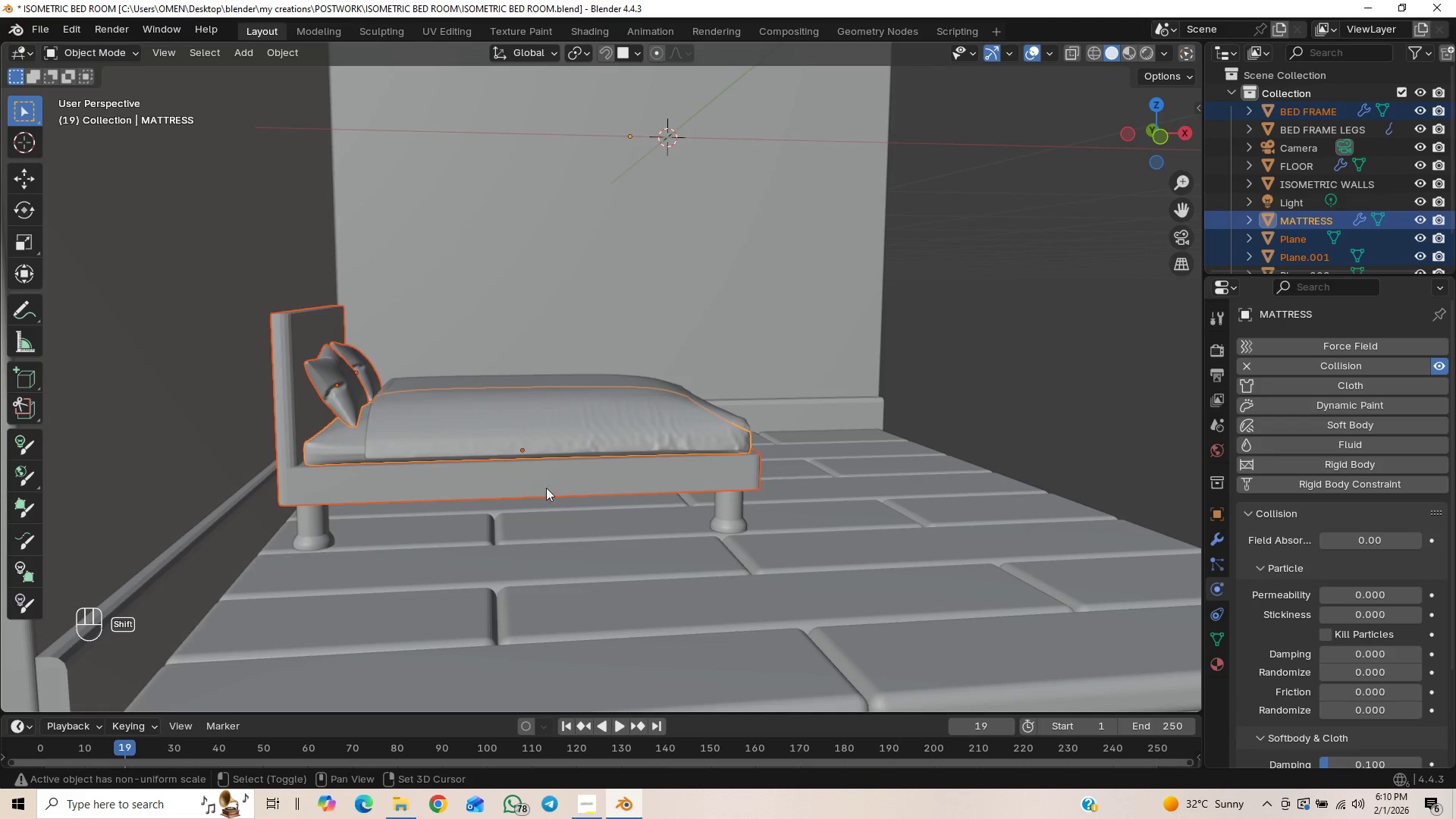 
hold_key(key=ShiftLeft, duration=1.17)
left_click([701, 494])
 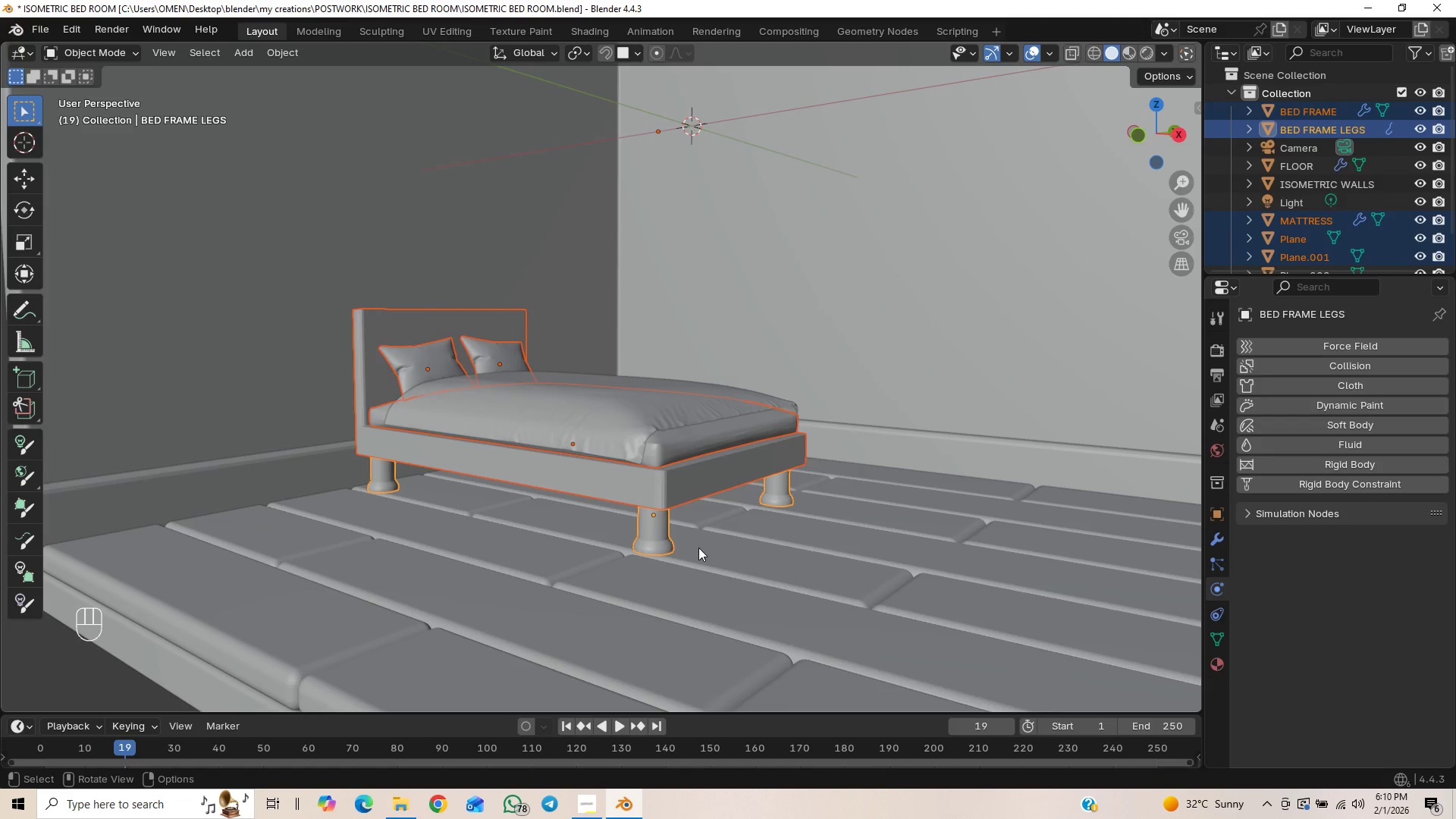 
key(G)
 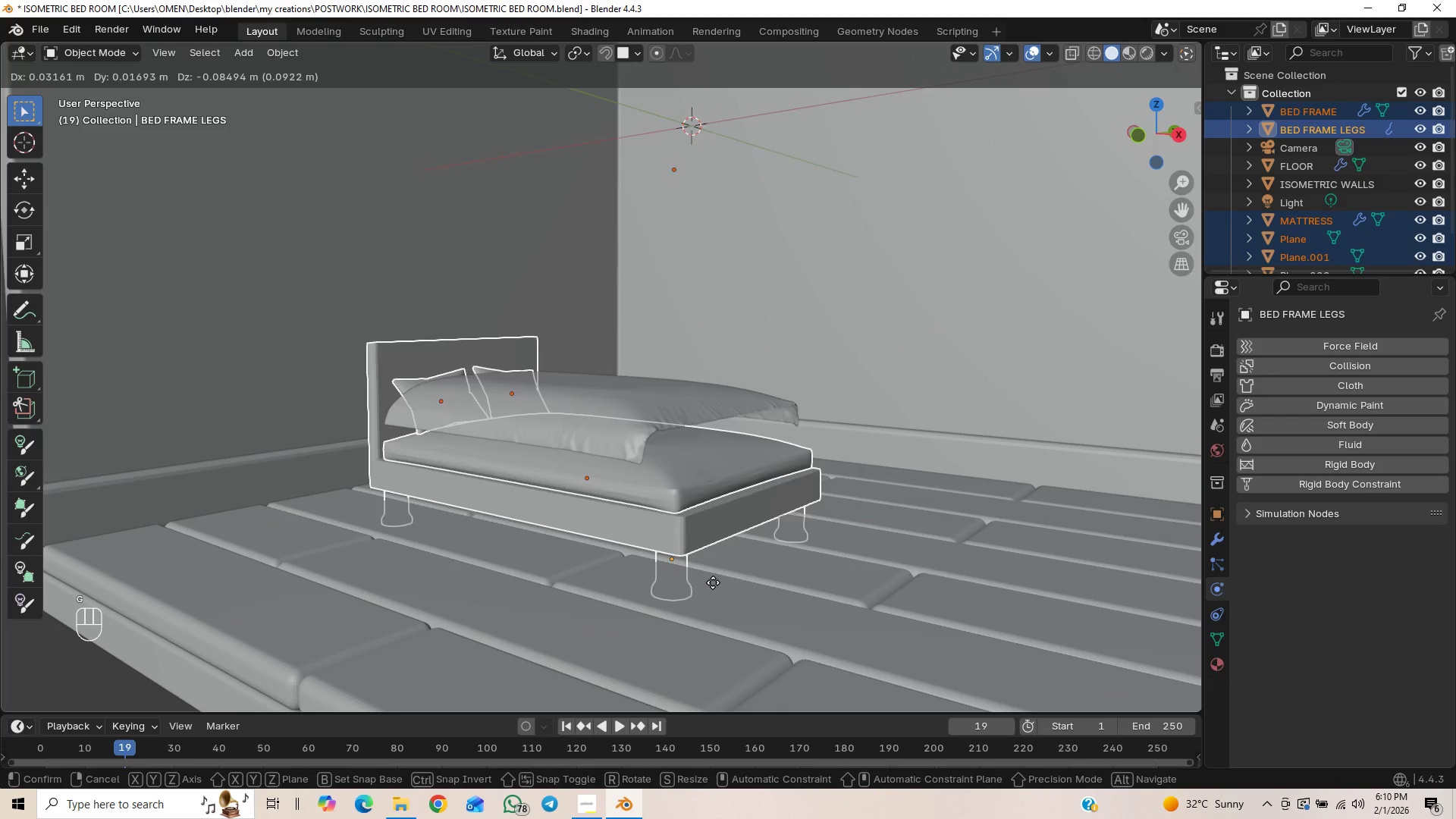 
scroll: coordinate [733, 643], scroll_direction: up, amount: 2.0
 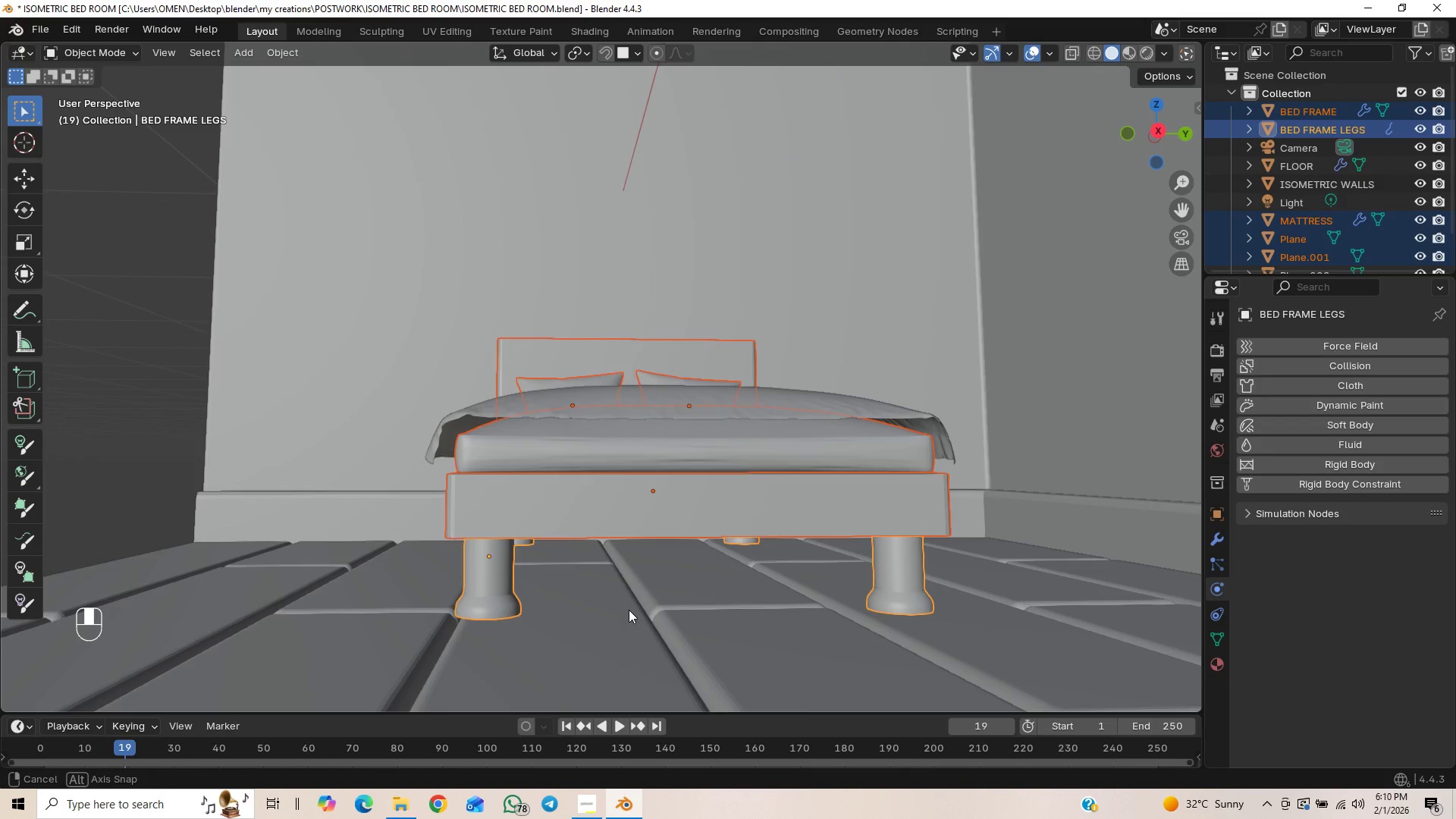 
type(GZ)
 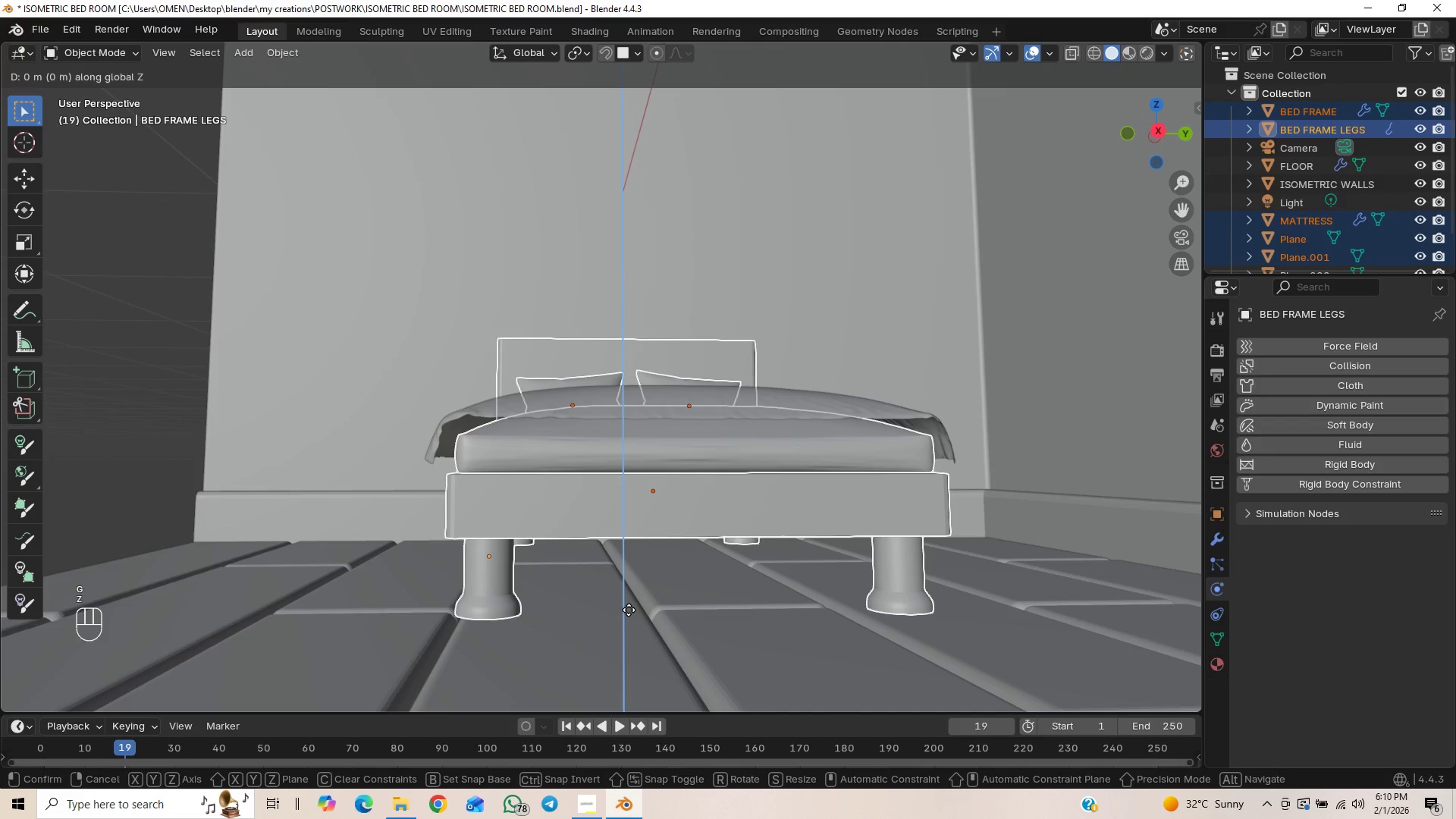 
hold_key(key=ShiftLeft, duration=1.5)
 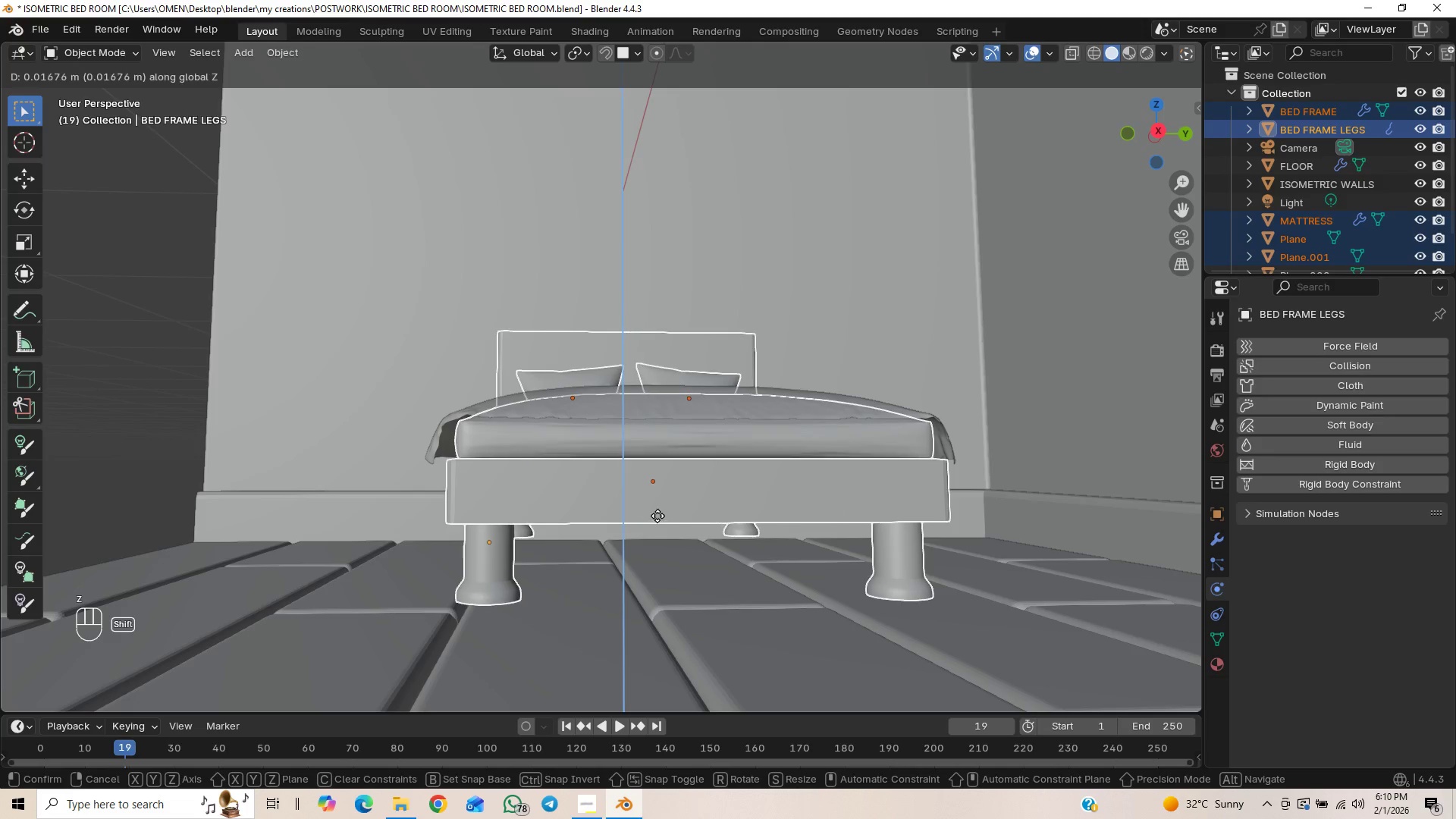 
hold_key(key=ShiftLeft, duration=1.52)
 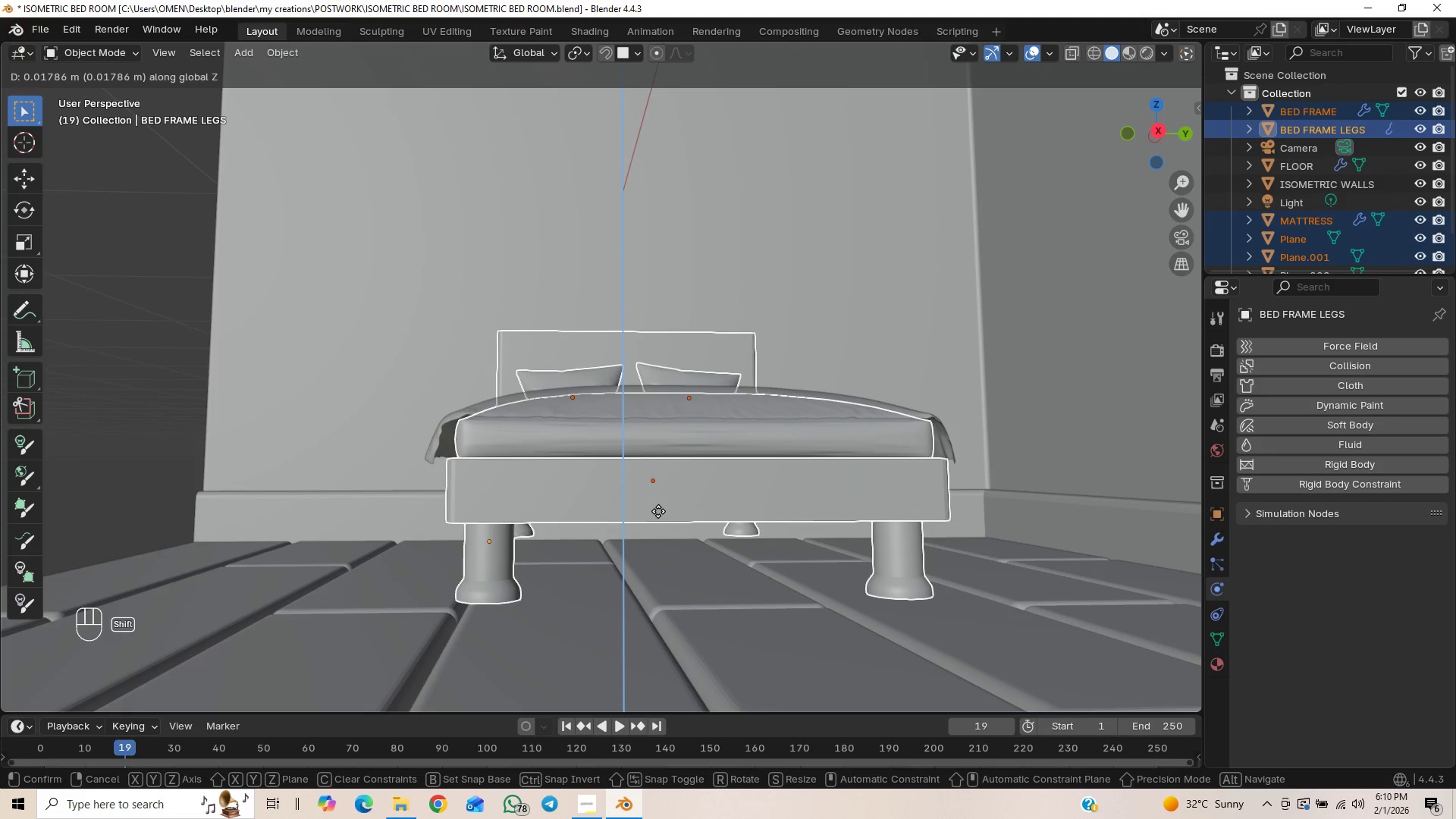 
hold_key(key=ShiftLeft, duration=1.5)
 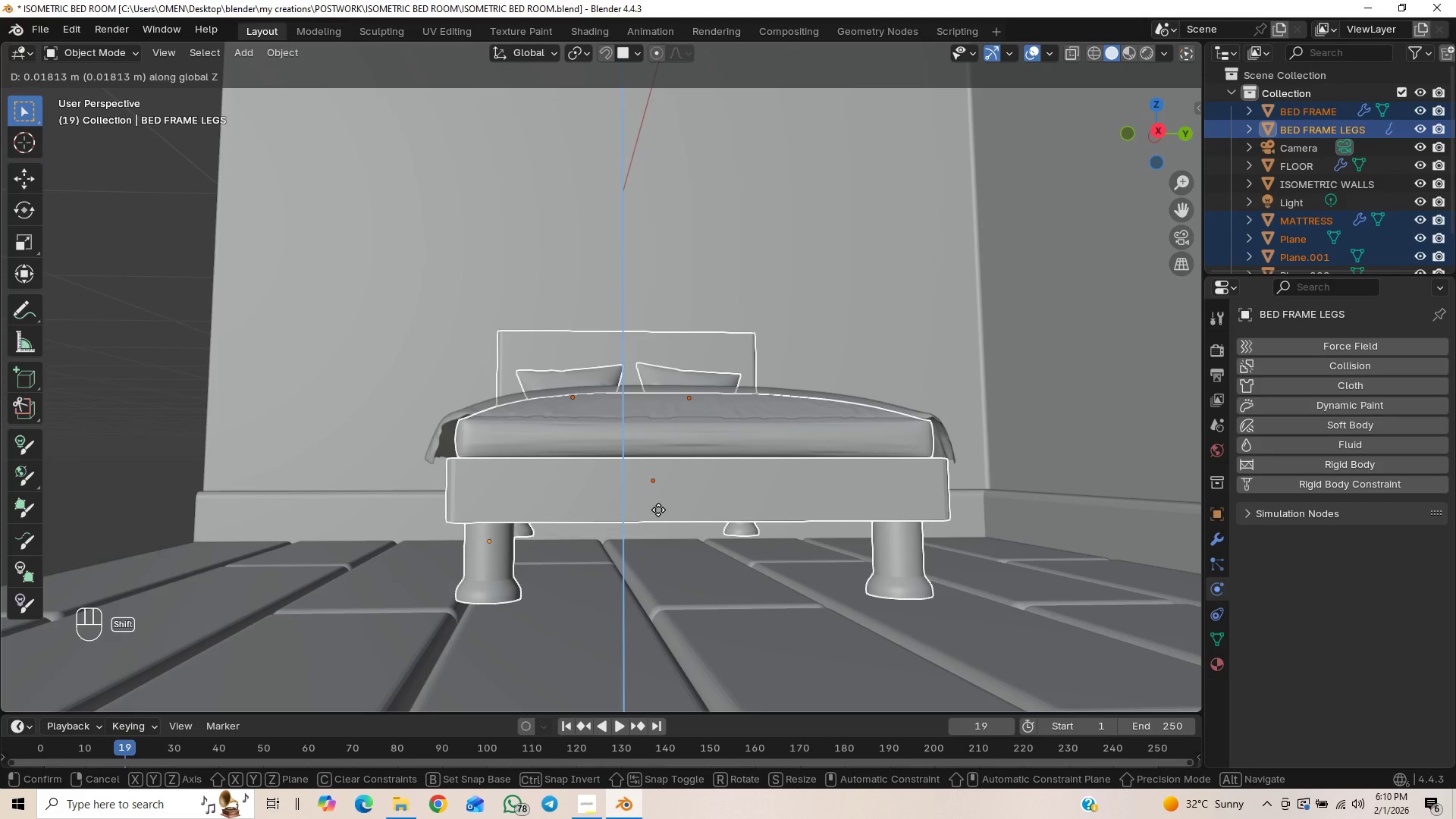 
hold_key(key=ShiftLeft, duration=0.84)
left_click([658, 510])
 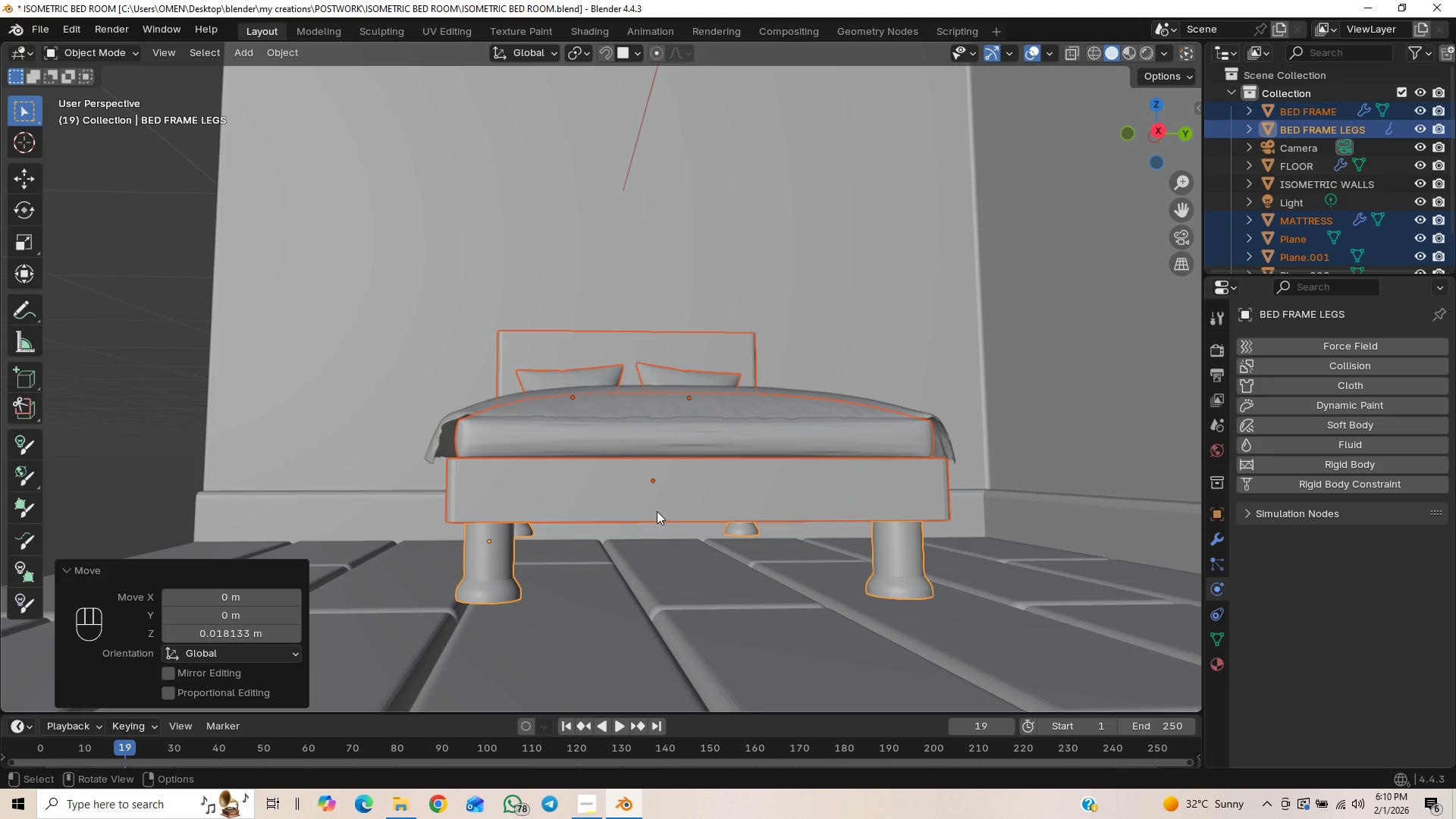 
scroll: coordinate [637, 537], scroll_direction: down, amount: 2.0
 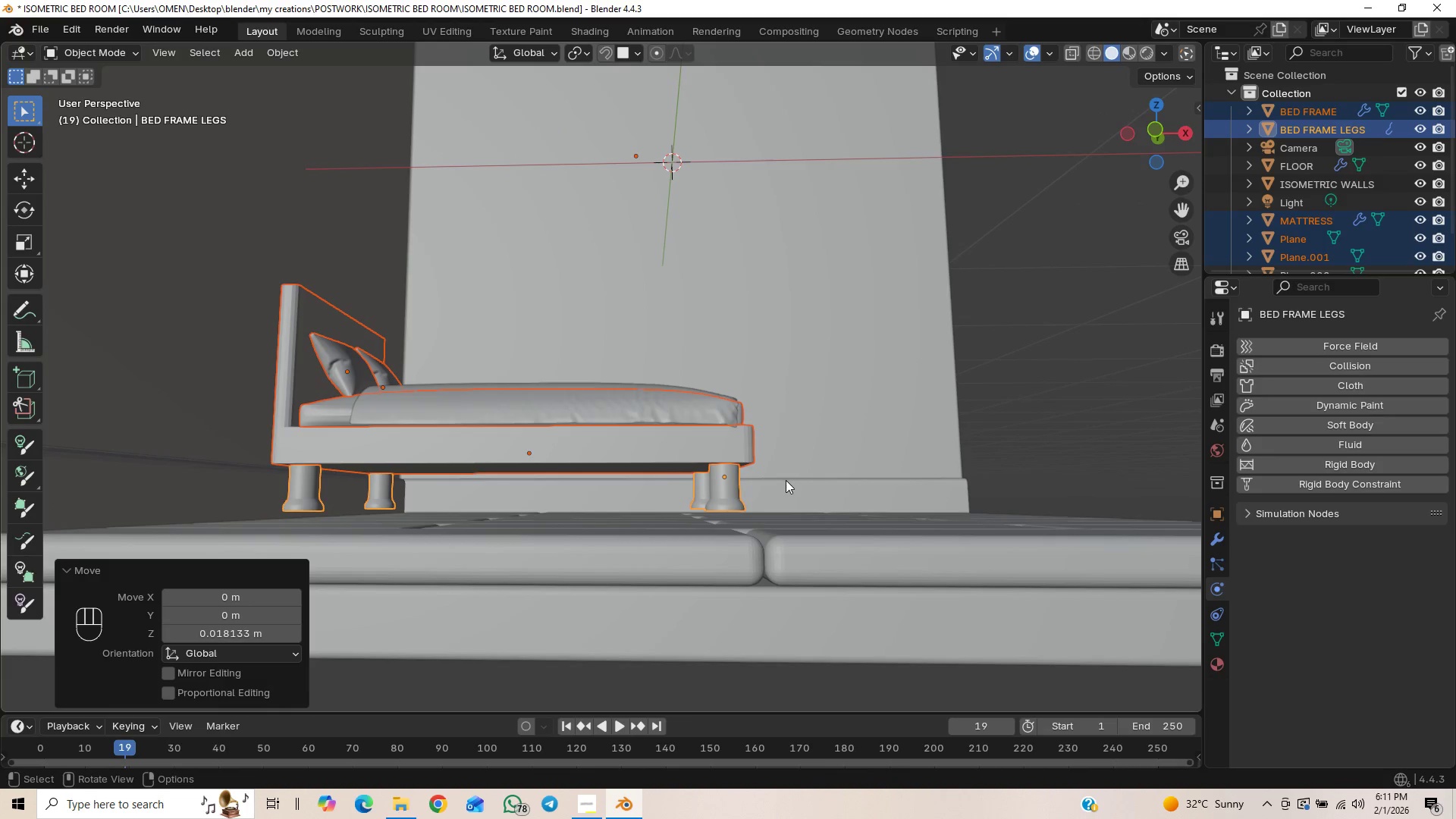 
wait(6.38)
 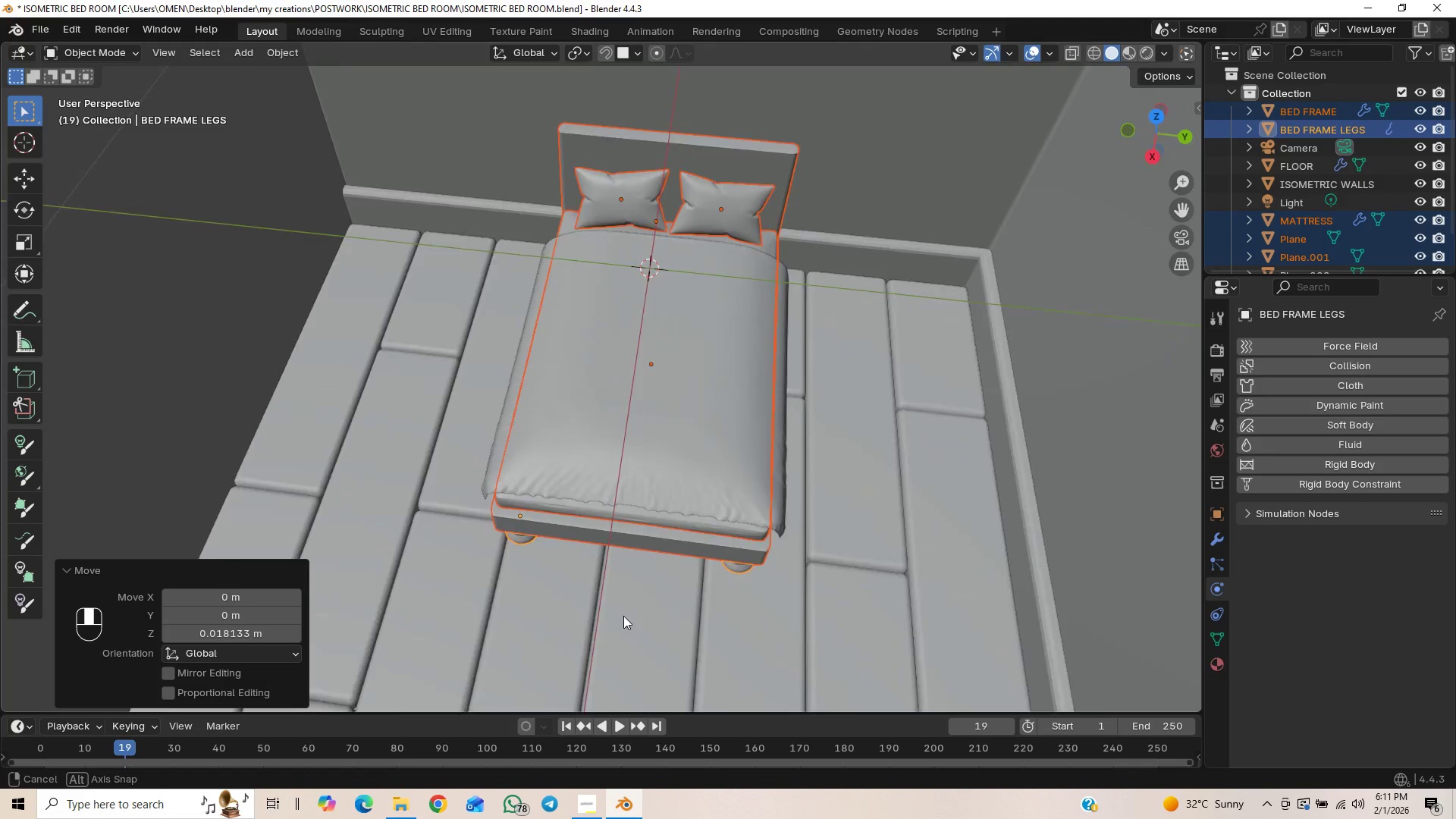 
left_click([675, 505])
 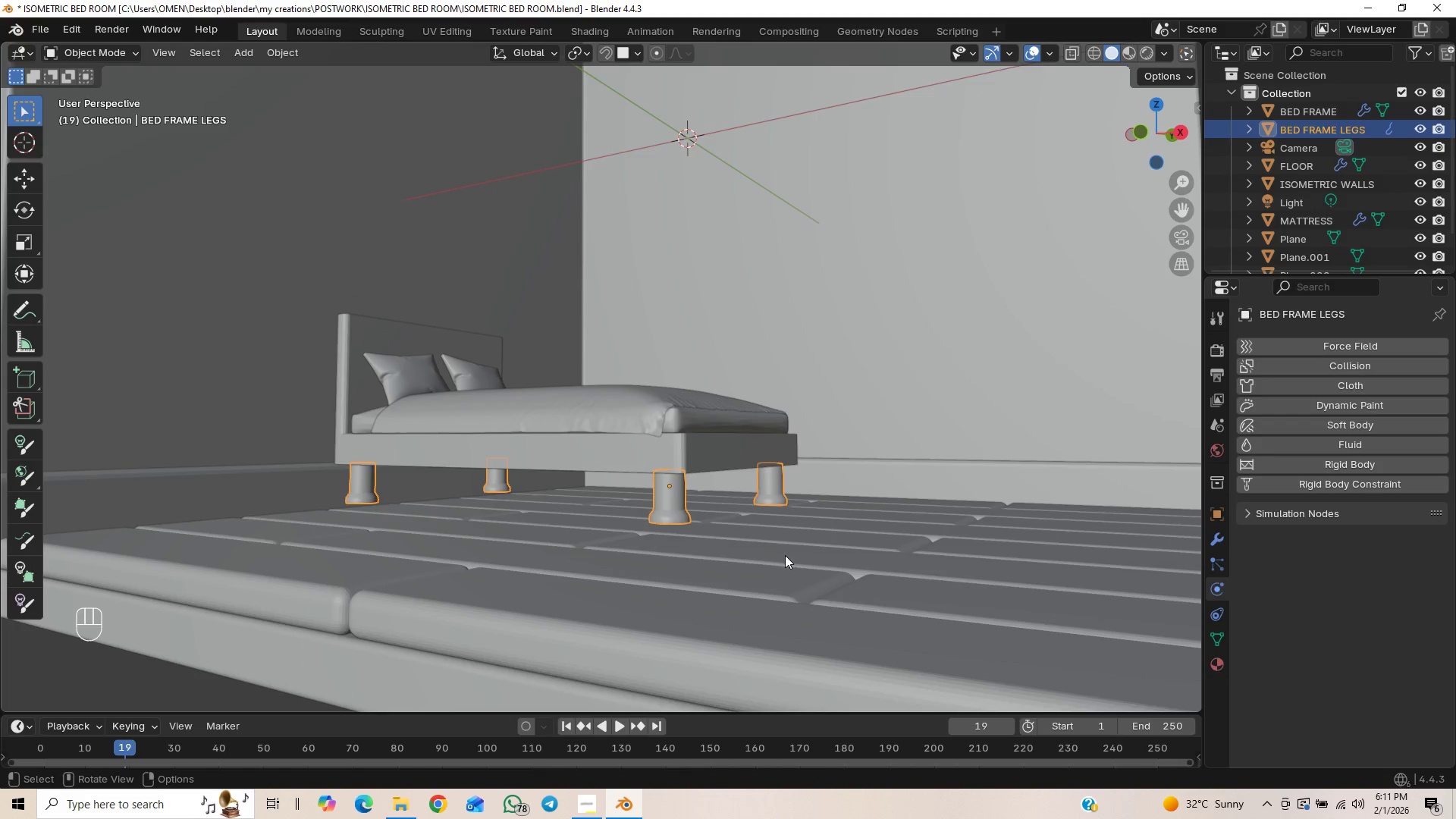 
key(Tab)
 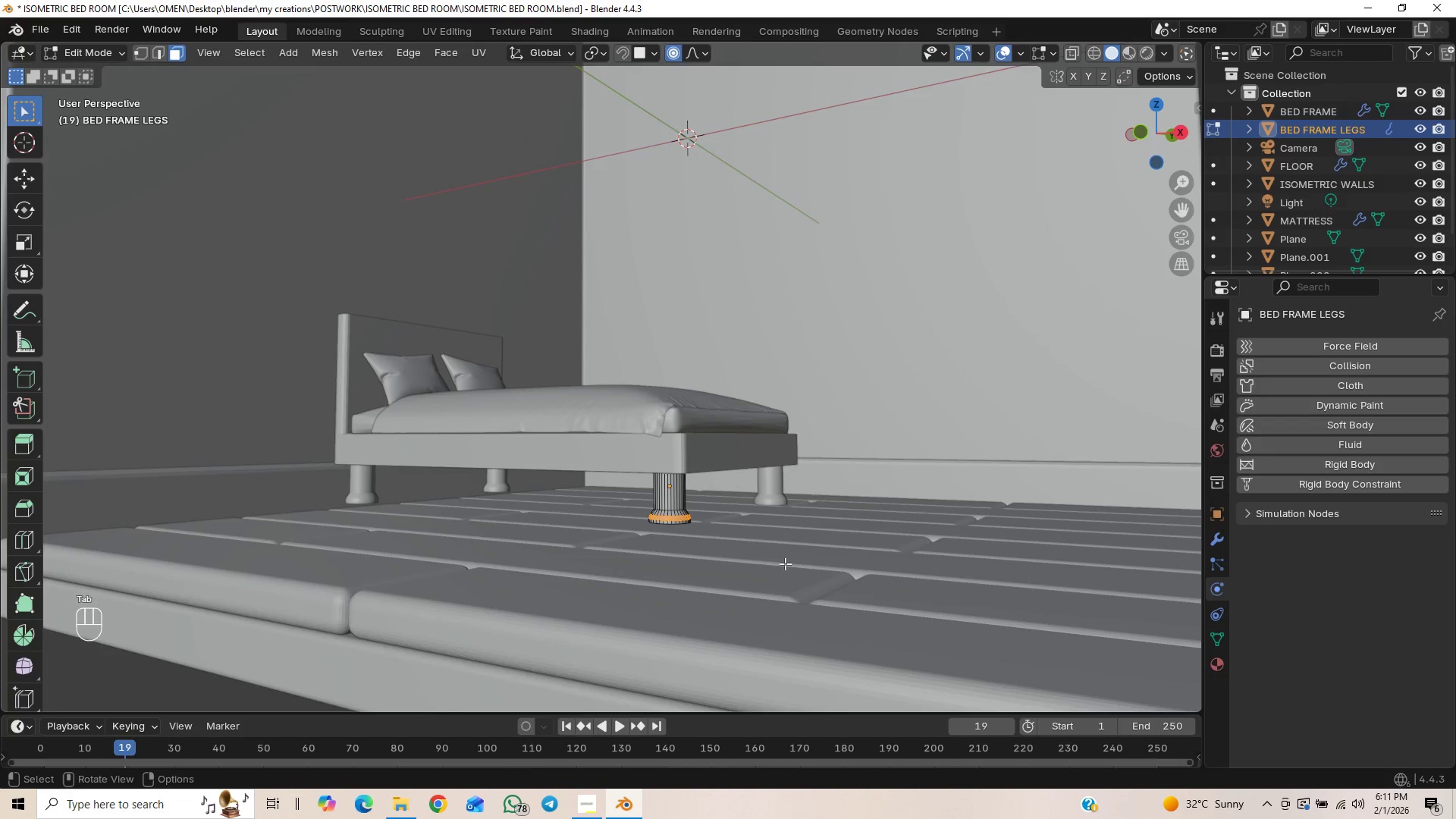 
scroll: coordinate [780, 572], scroll_direction: up, amount: 2.0
 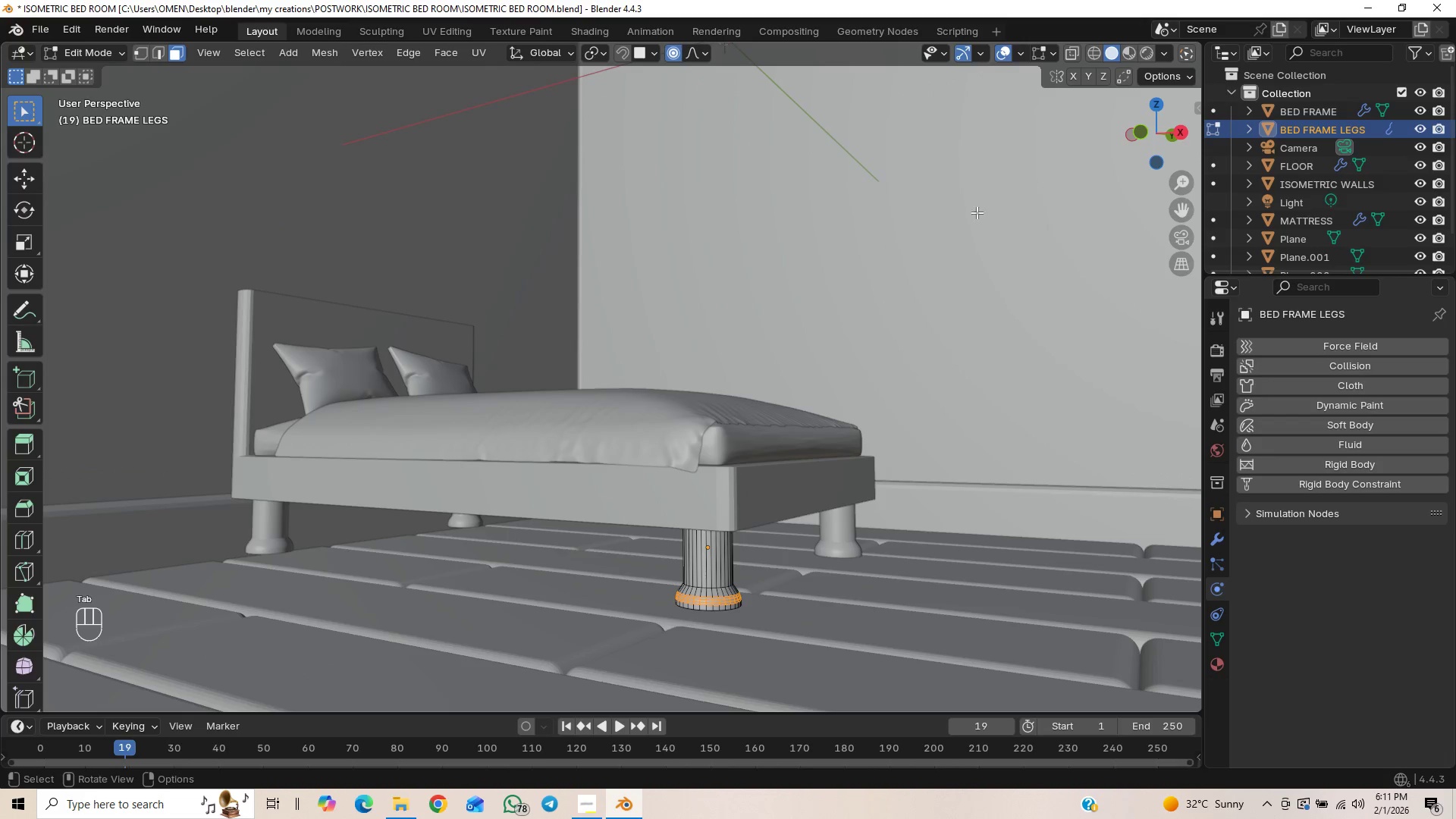 
left_click([1076, 46])
 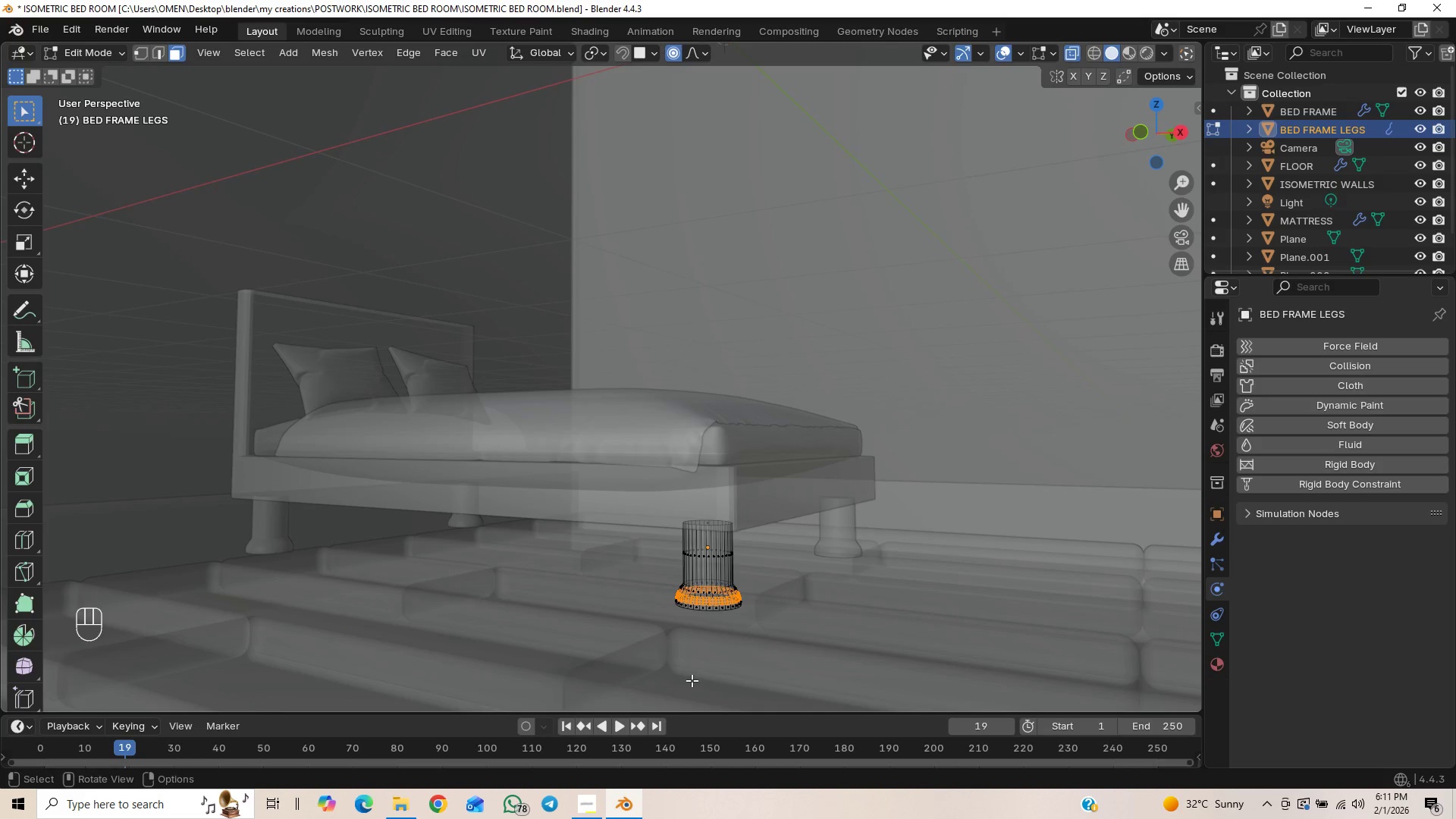 
scroll: coordinate [697, 667], scroll_direction: down, amount: 1.0
 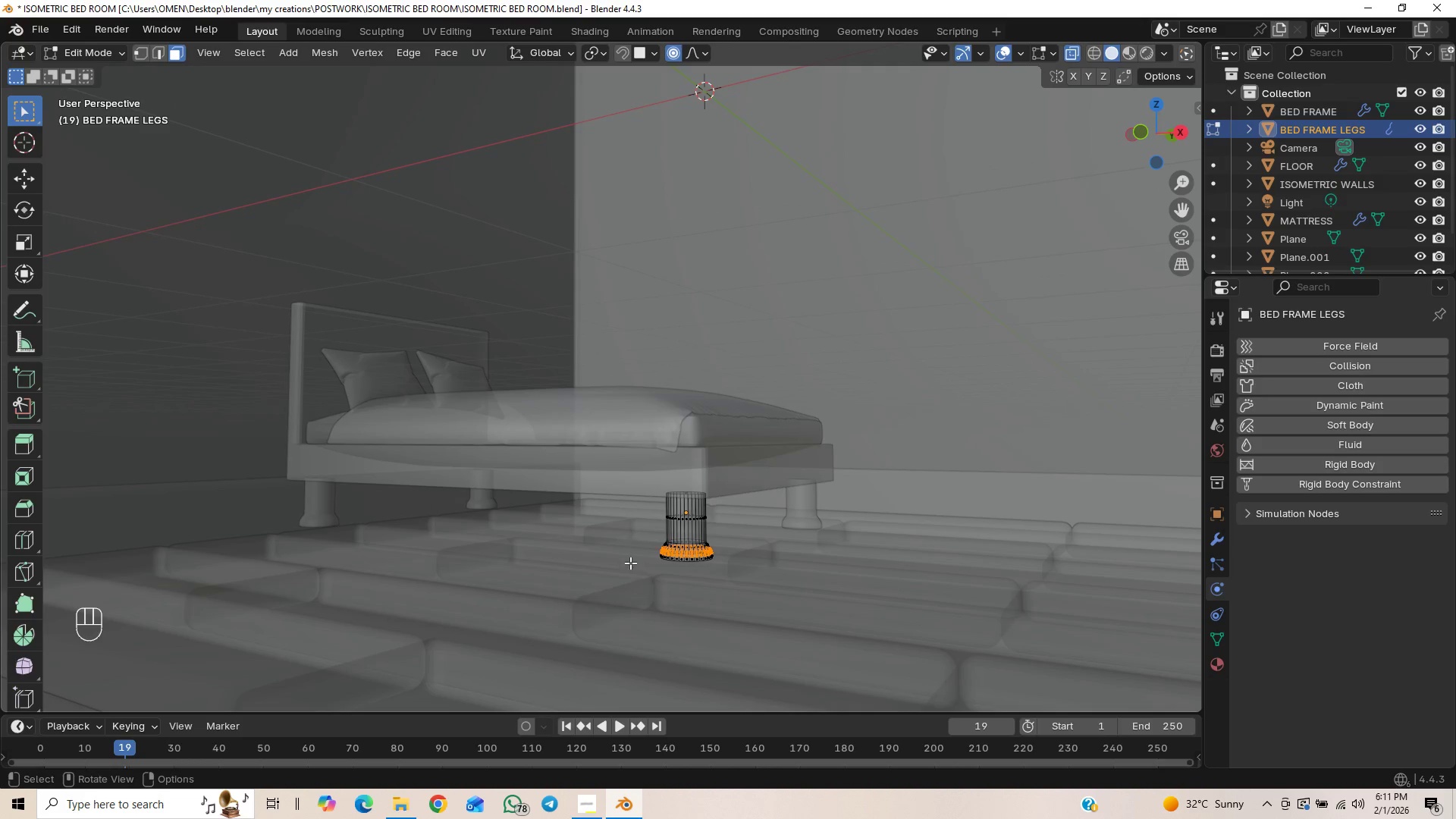 
left_click_drag(start_coordinate=[639, 535], to_coordinate=[749, 581])
 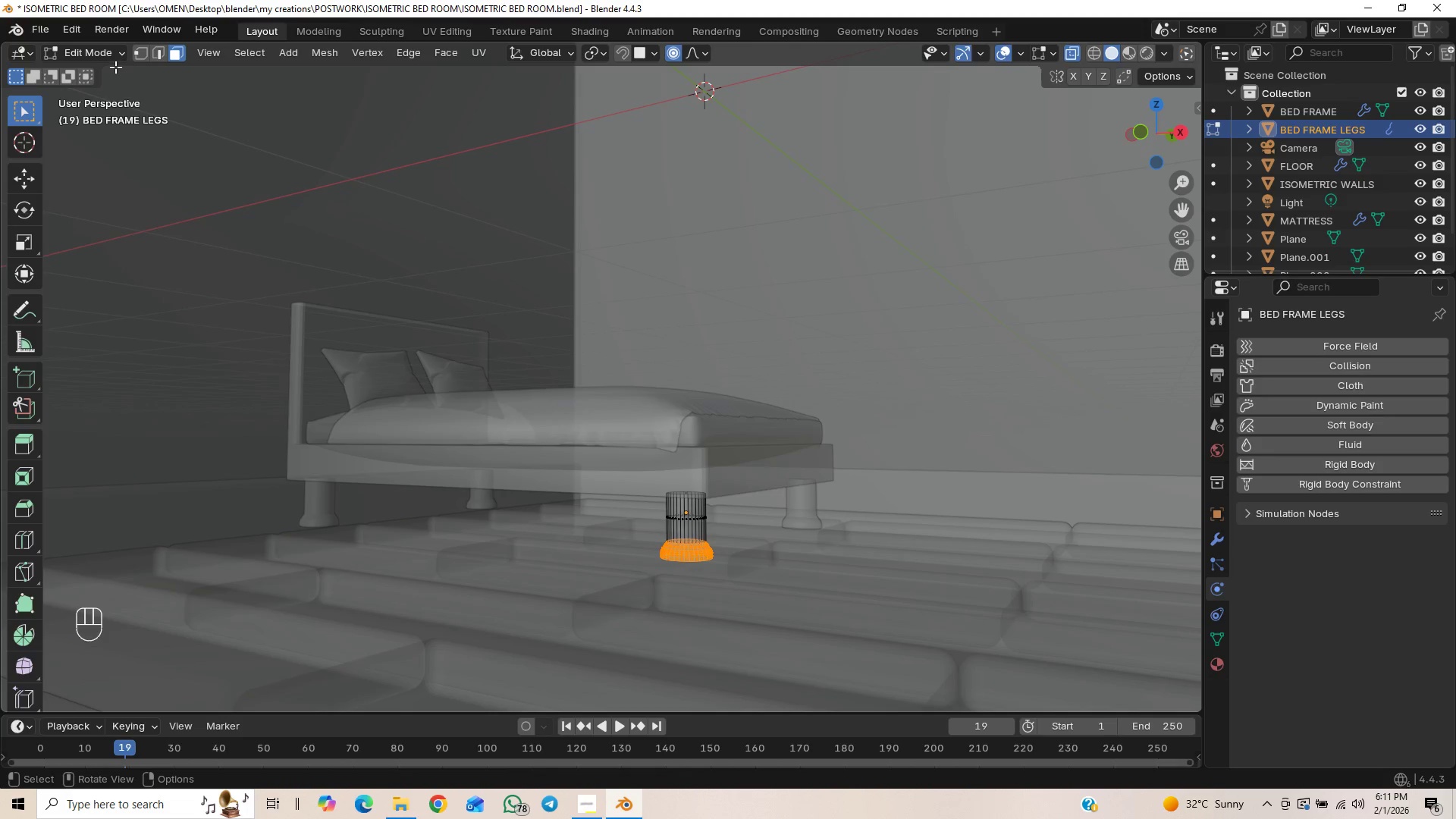 
left_click([1068, 49])
 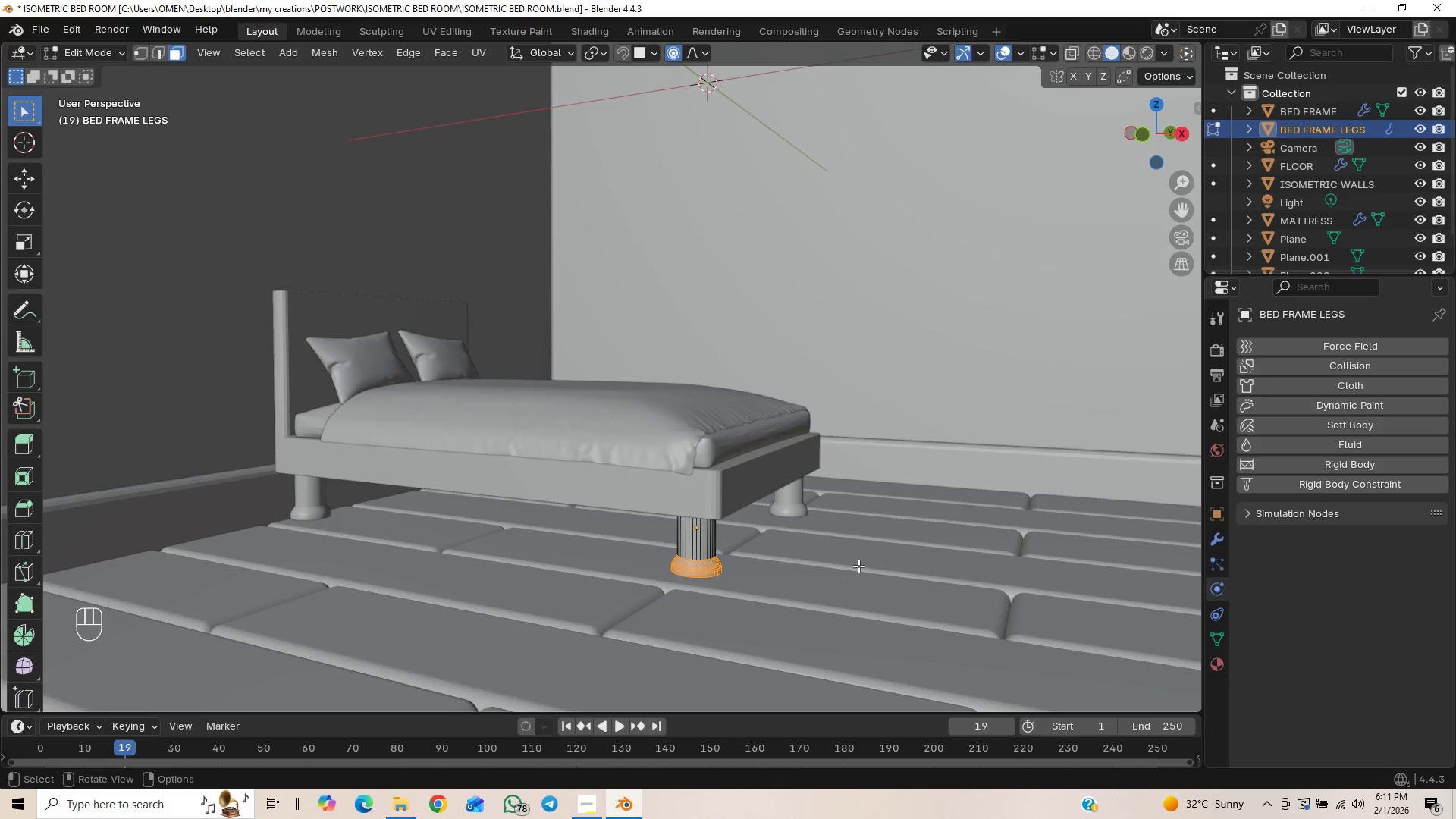 
type(GZ)
 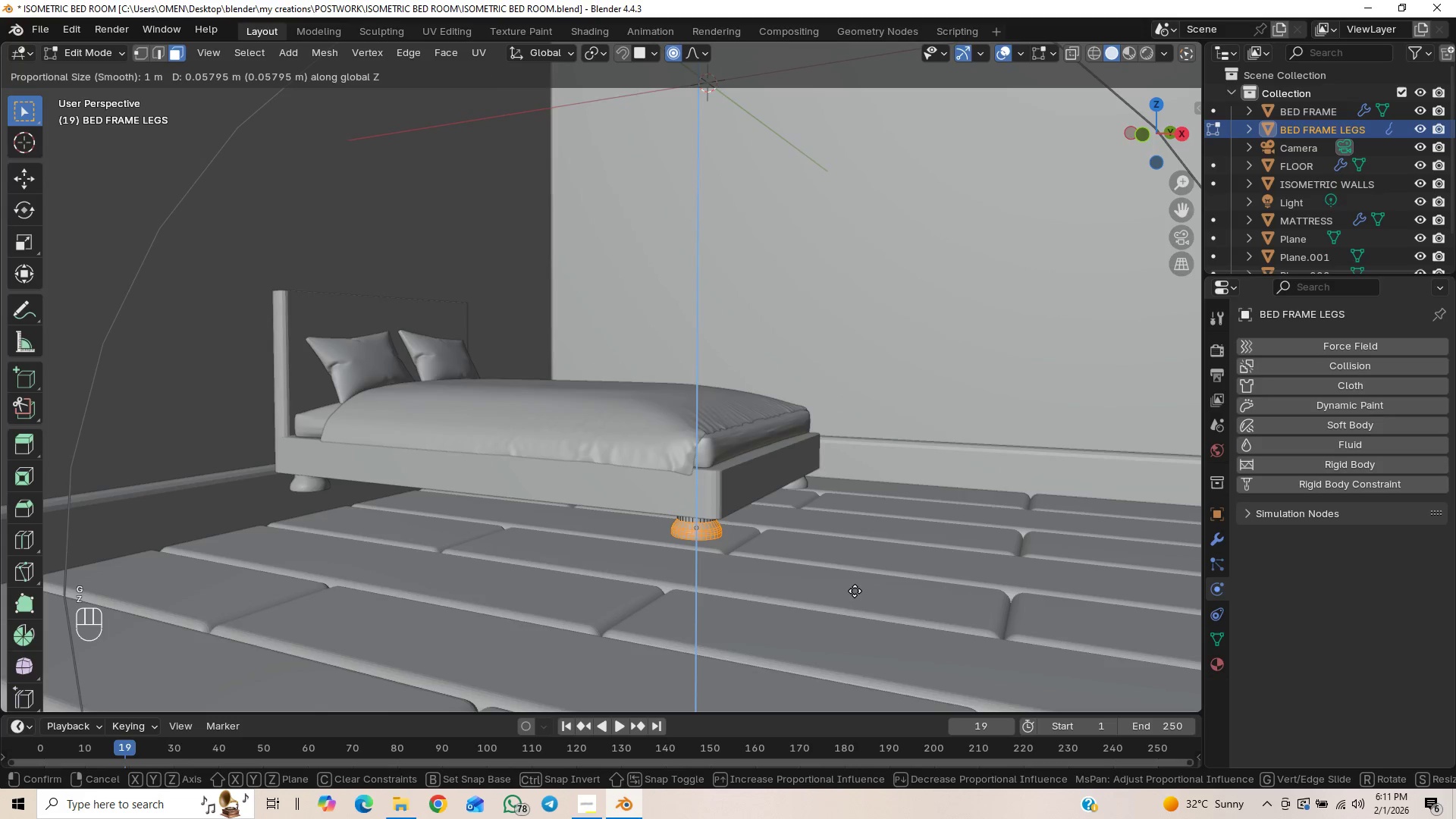 
hold_key(key=ControlLeft, duration=1.22)
left_click([855, 591])
 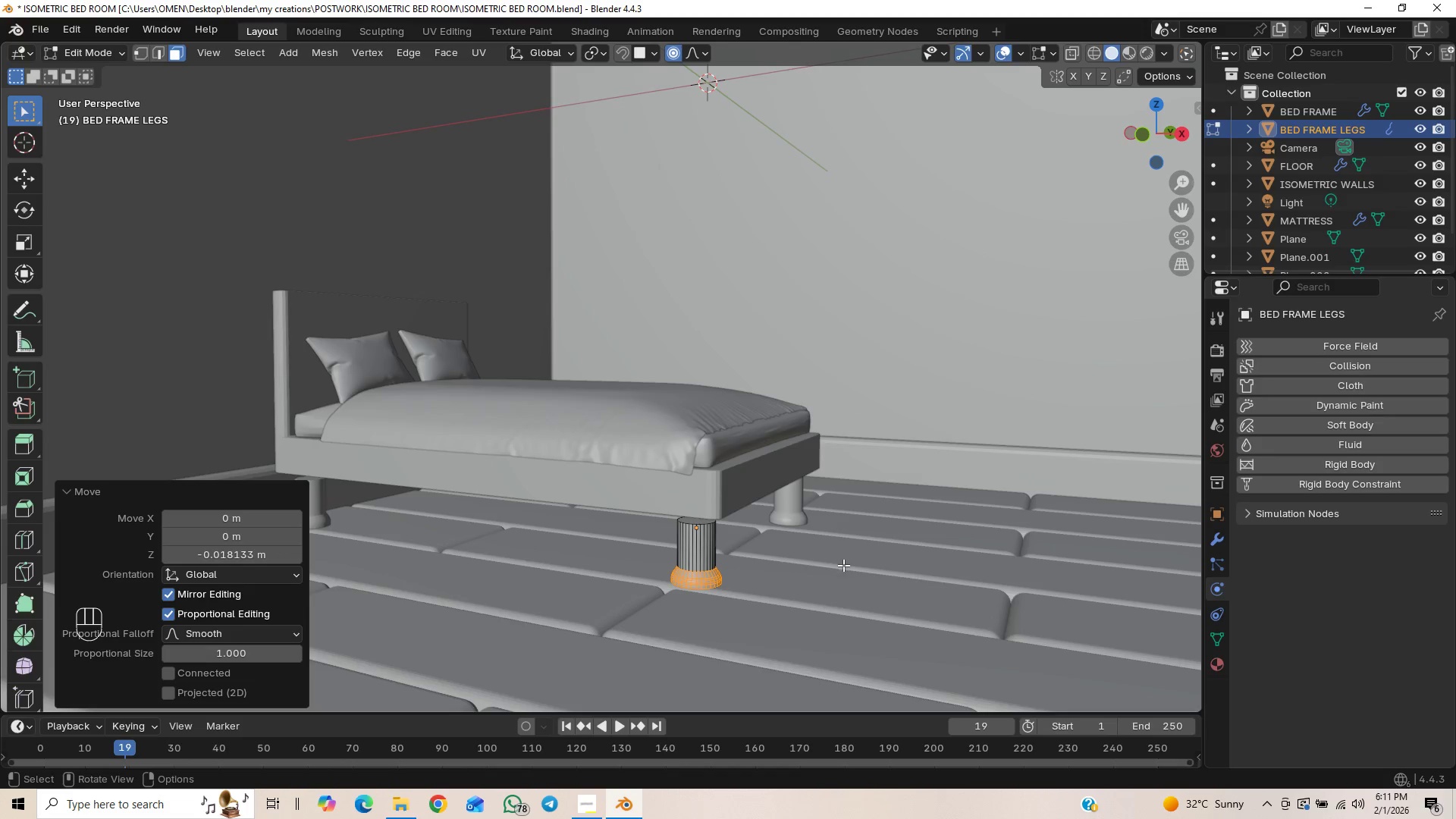 
key(Control+Z)
 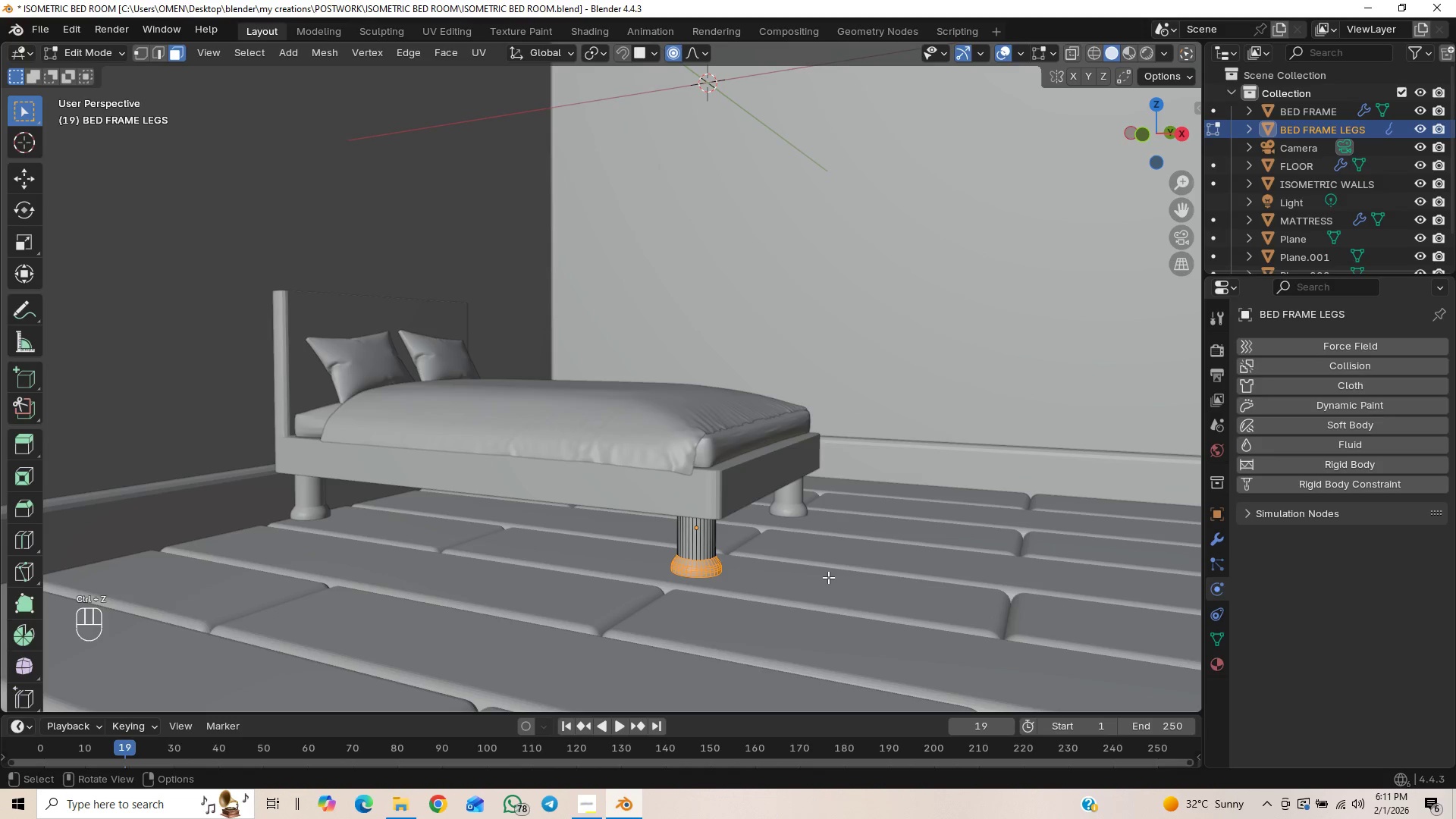 
key(G)
 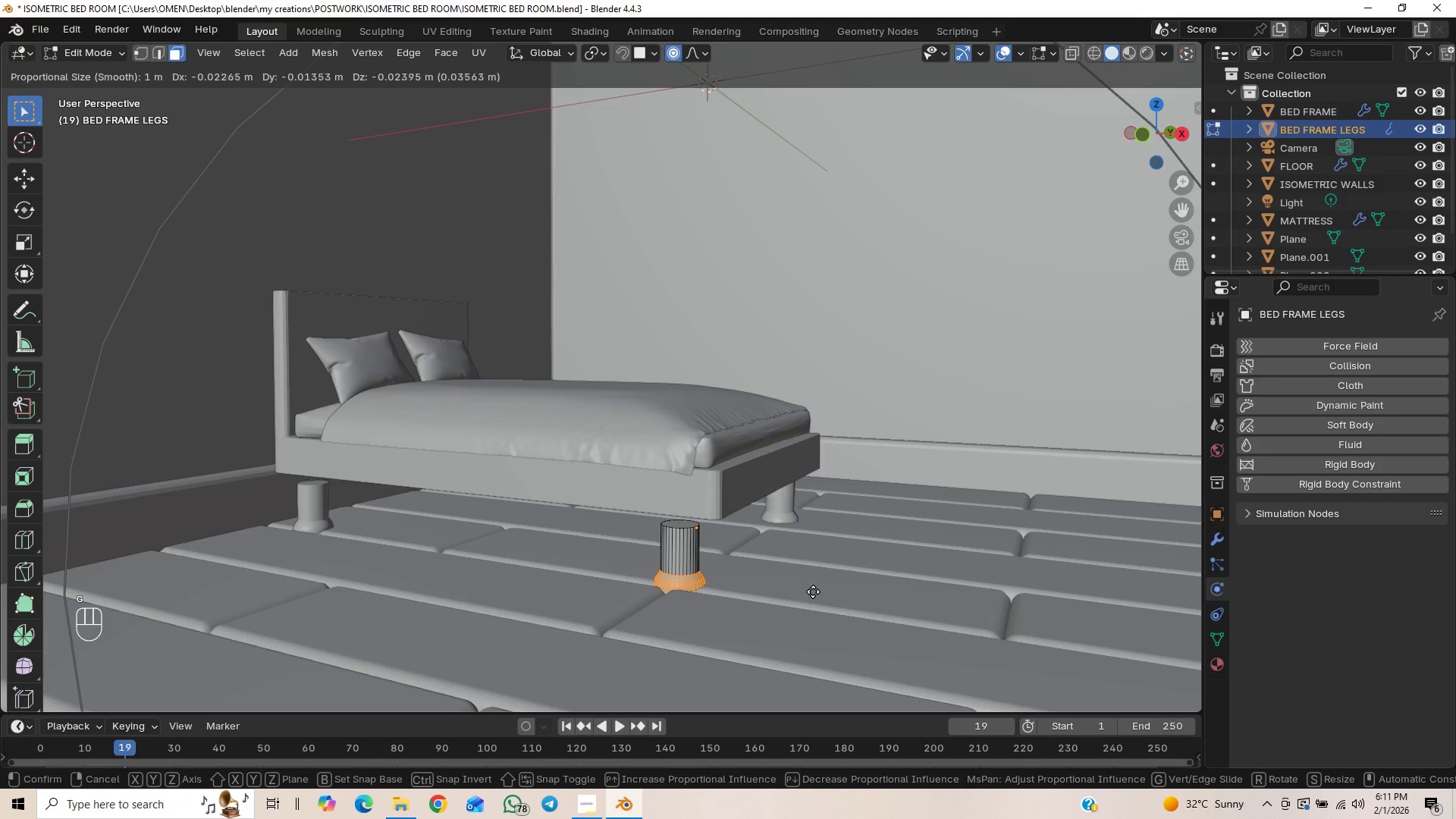 
right_click([830, 576])
 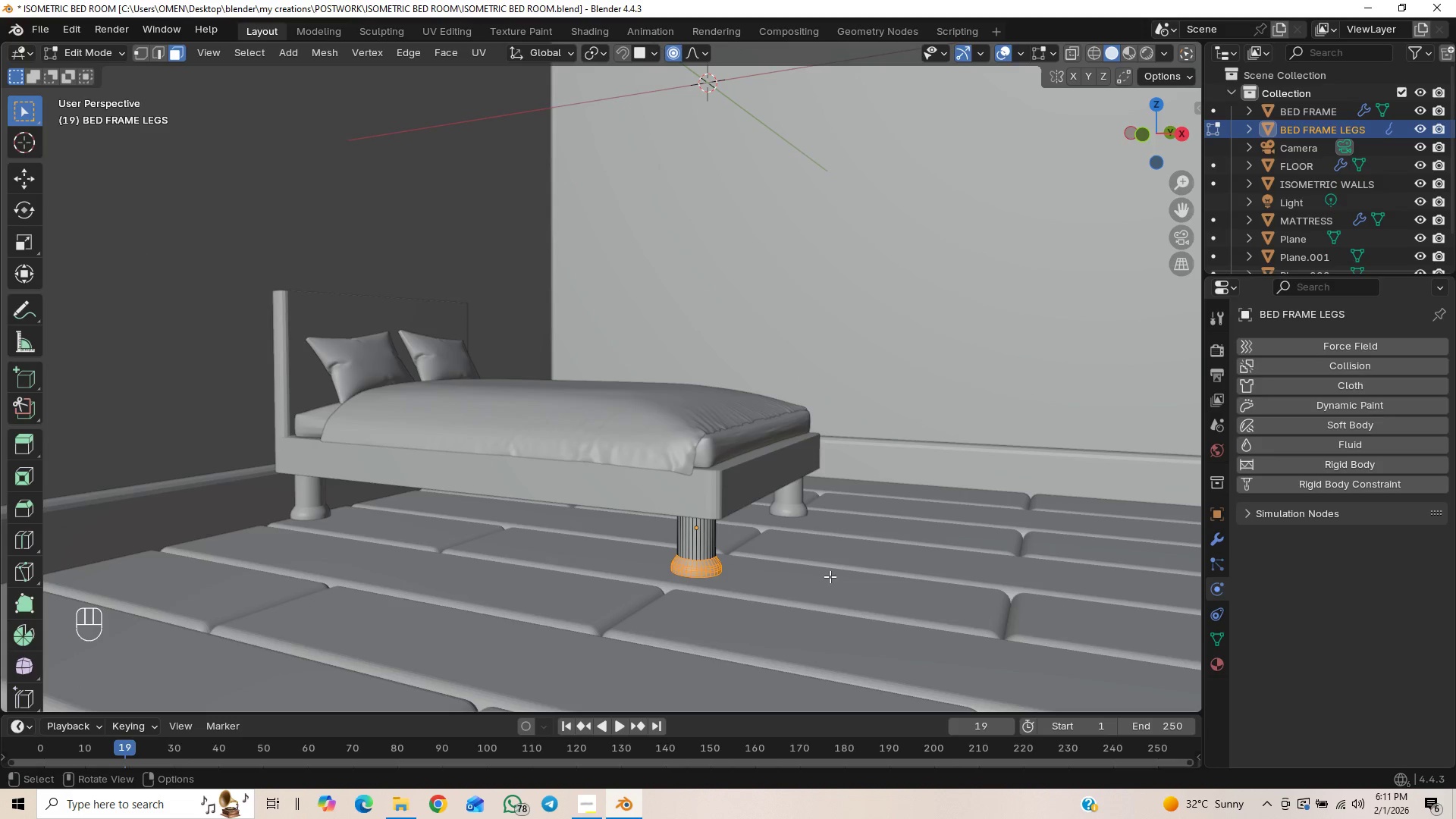 
key(E)
 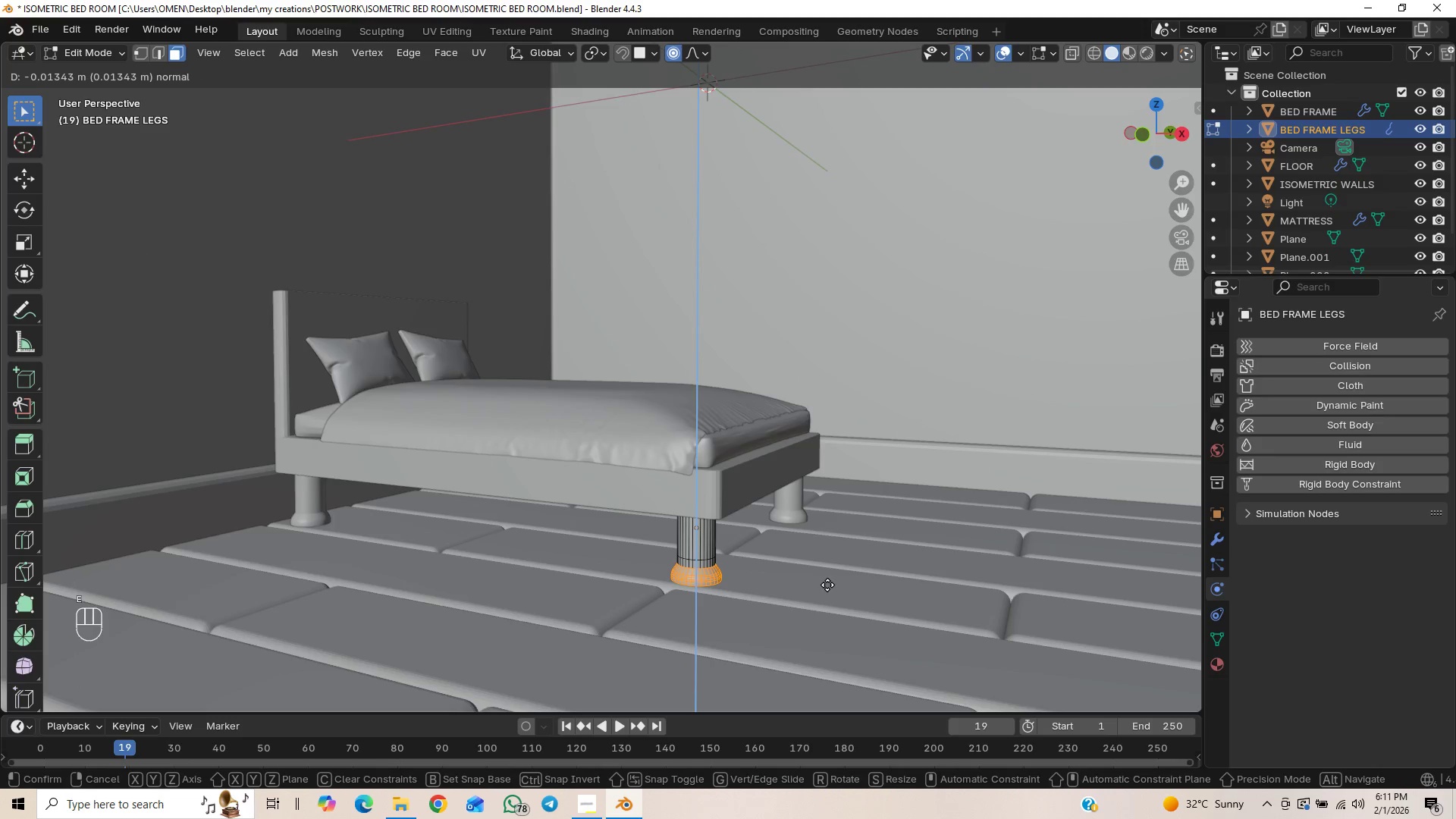 
hold_key(key=ControlLeft, duration=1.5)
left_click([827, 585])
 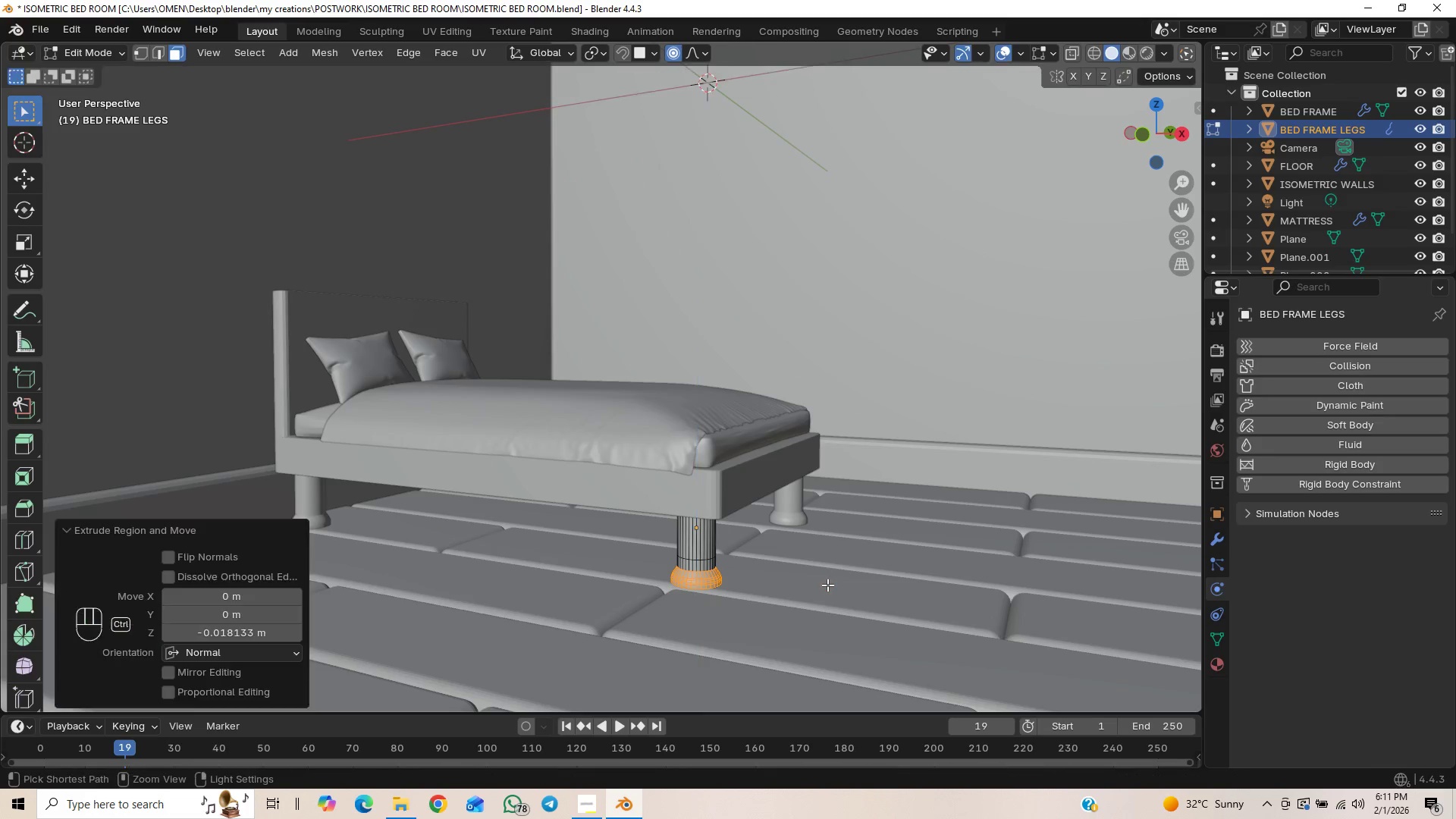 
key(Control+ControlLeft)
 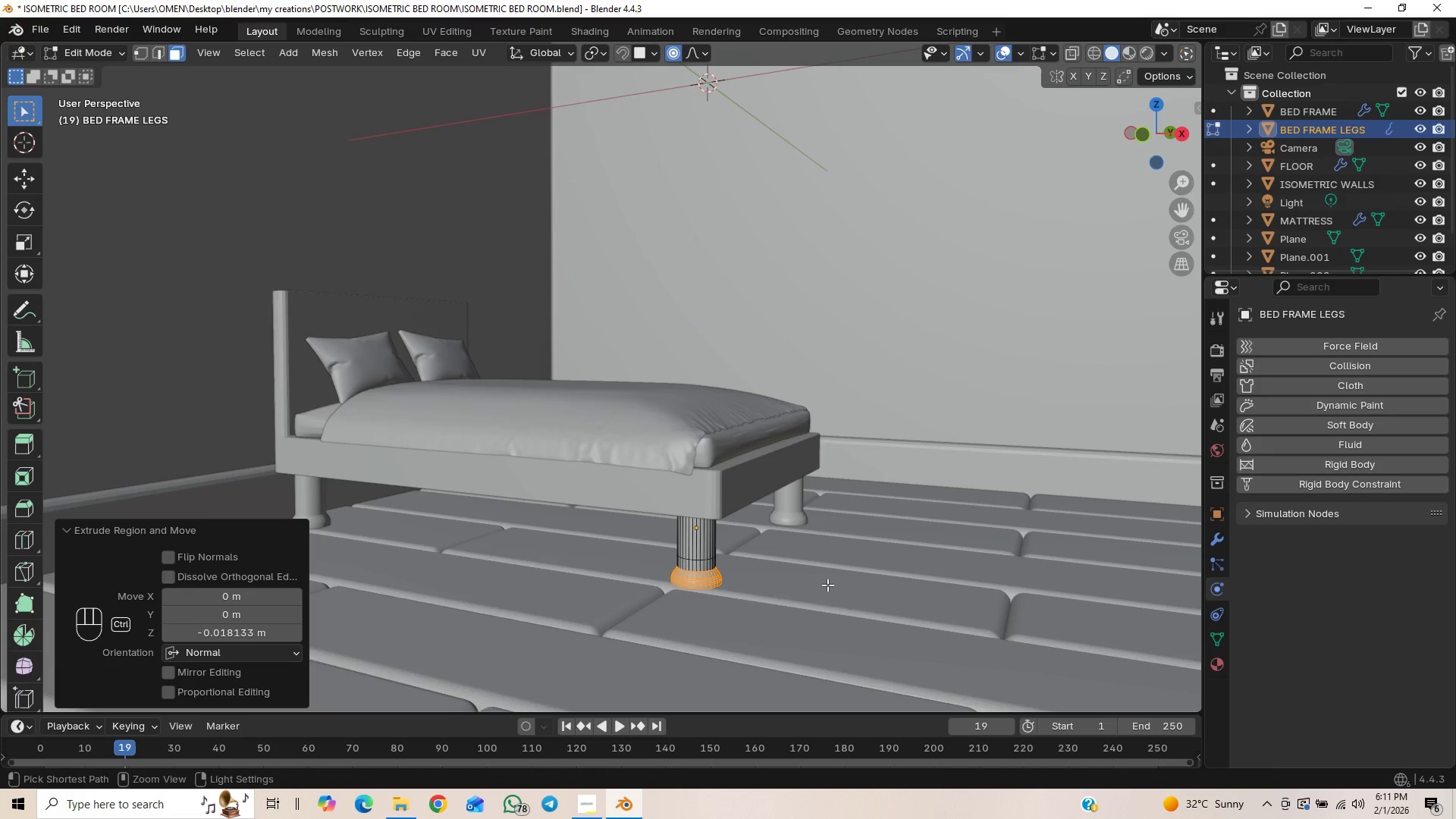 
key(Control+ControlLeft)
 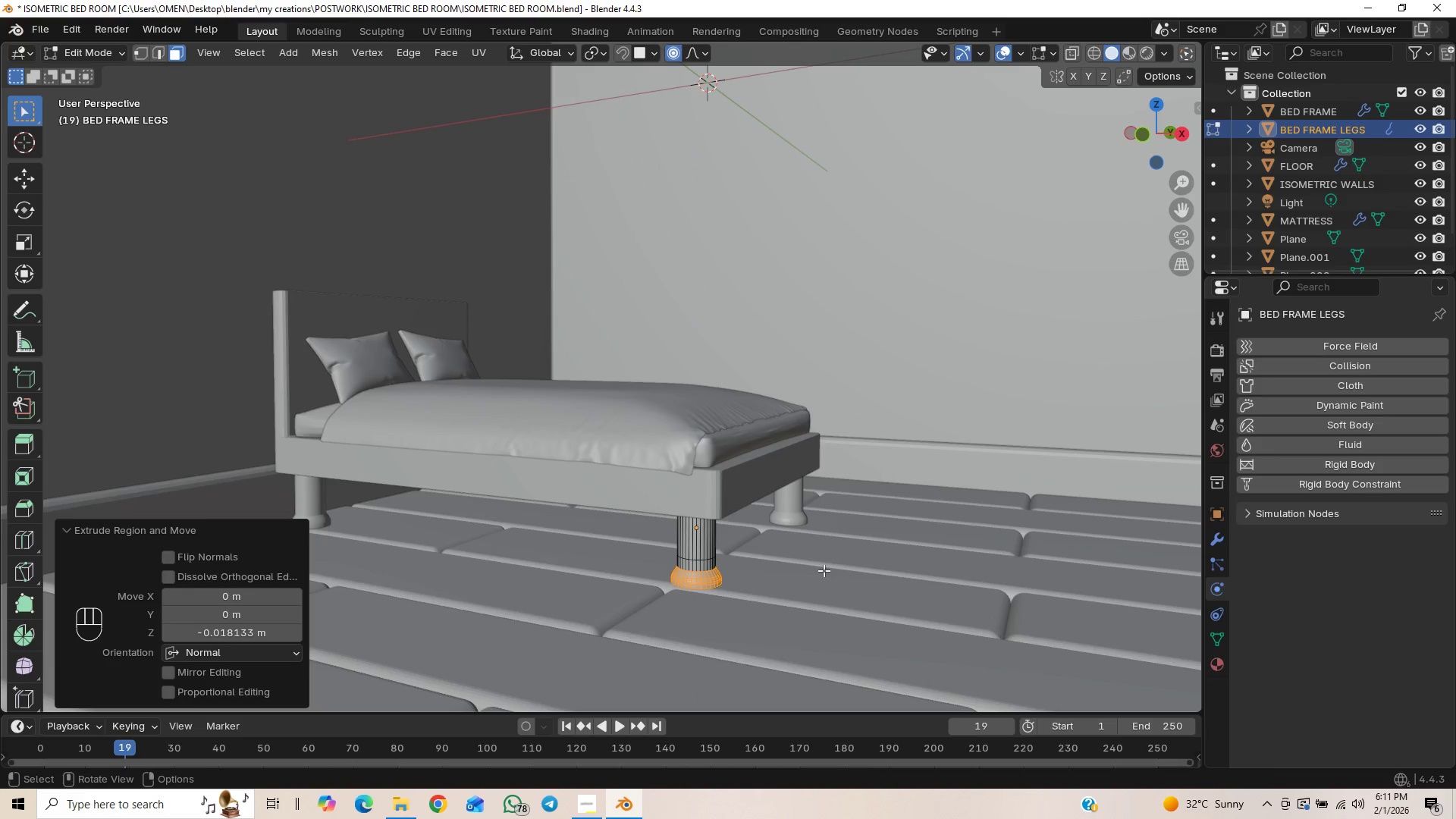 
key(Control+S)
 